 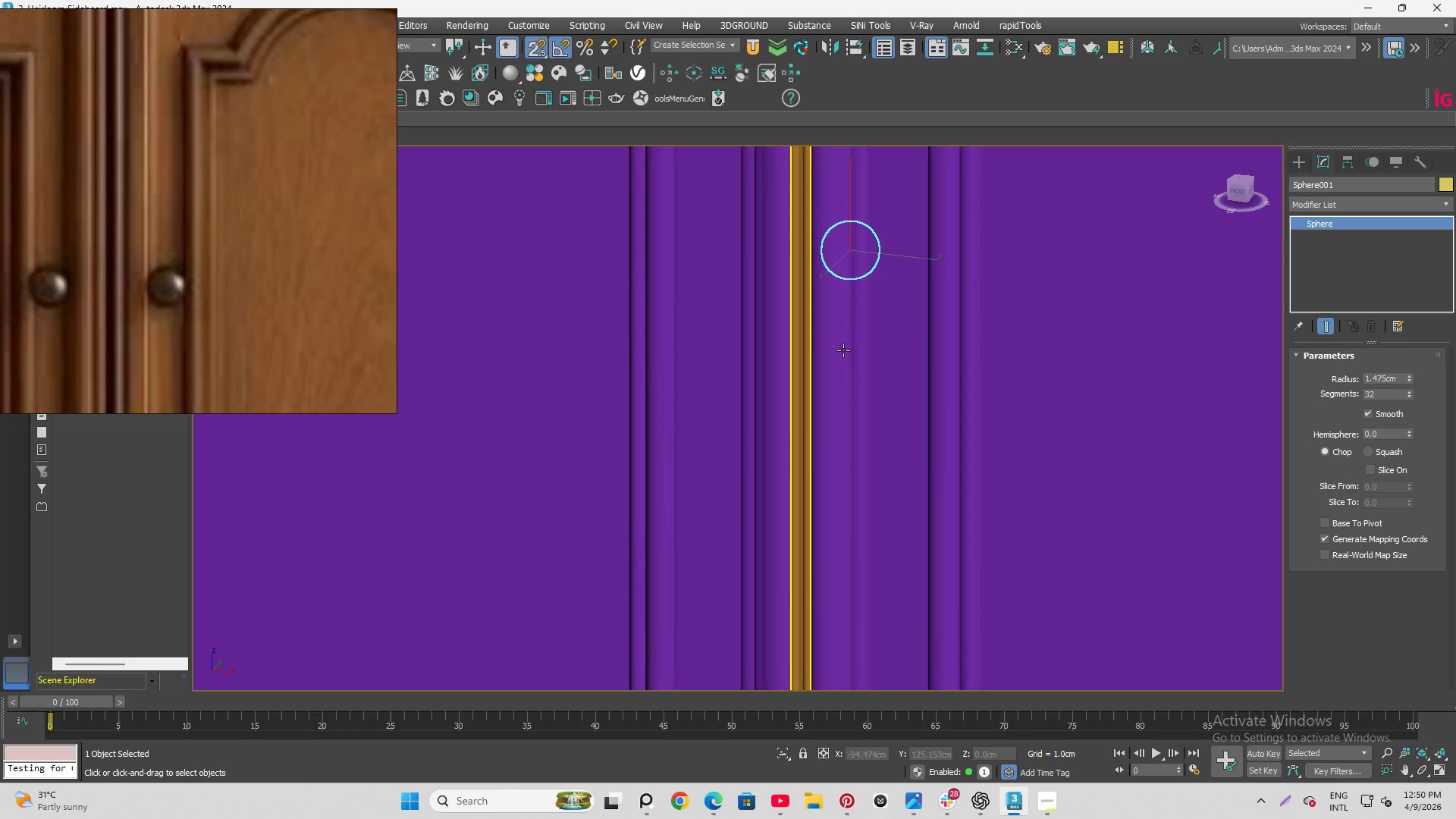 
scroll: coordinate [842, 353], scroll_direction: down, amount: 2.0
 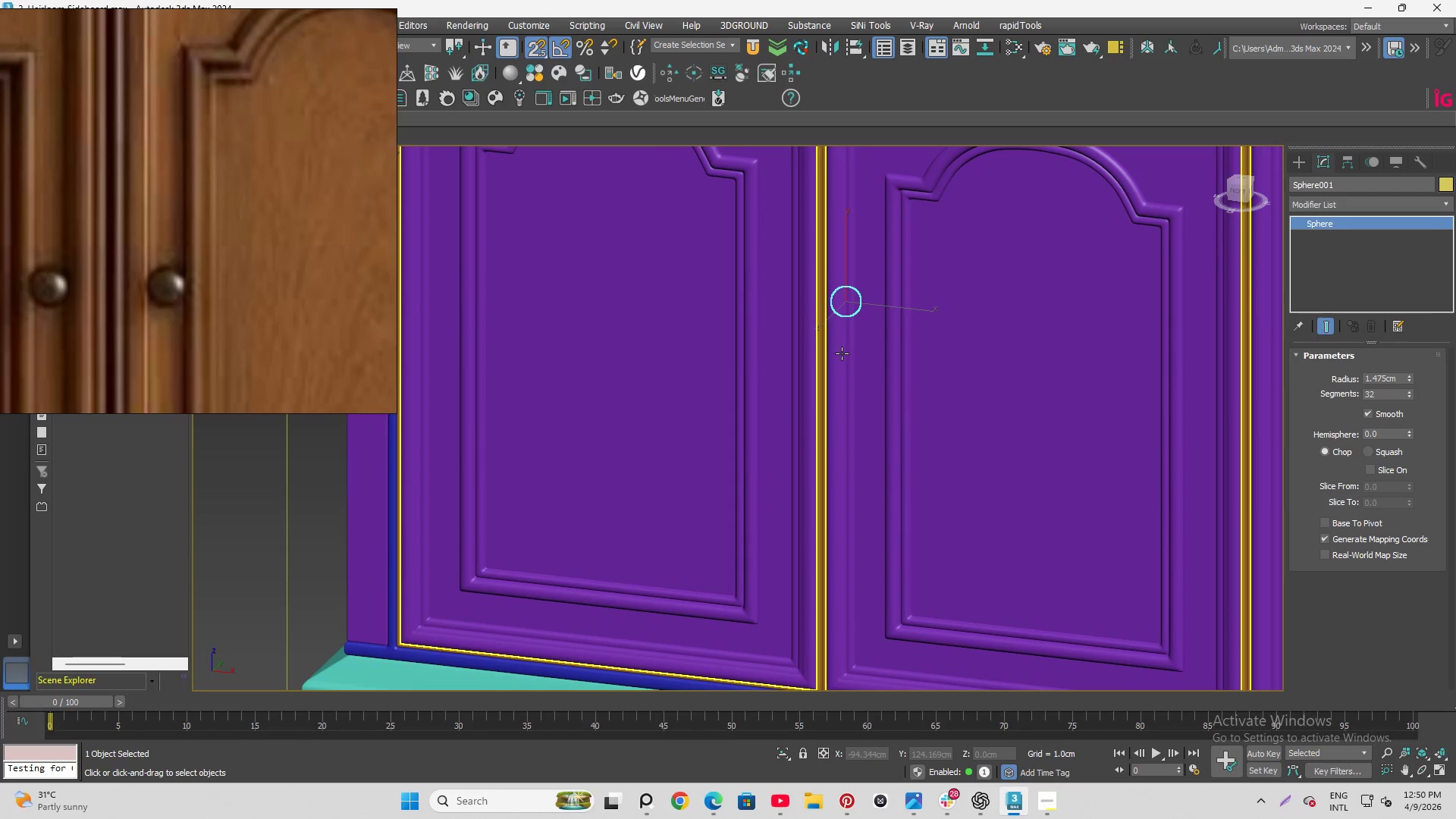 
key(S)
 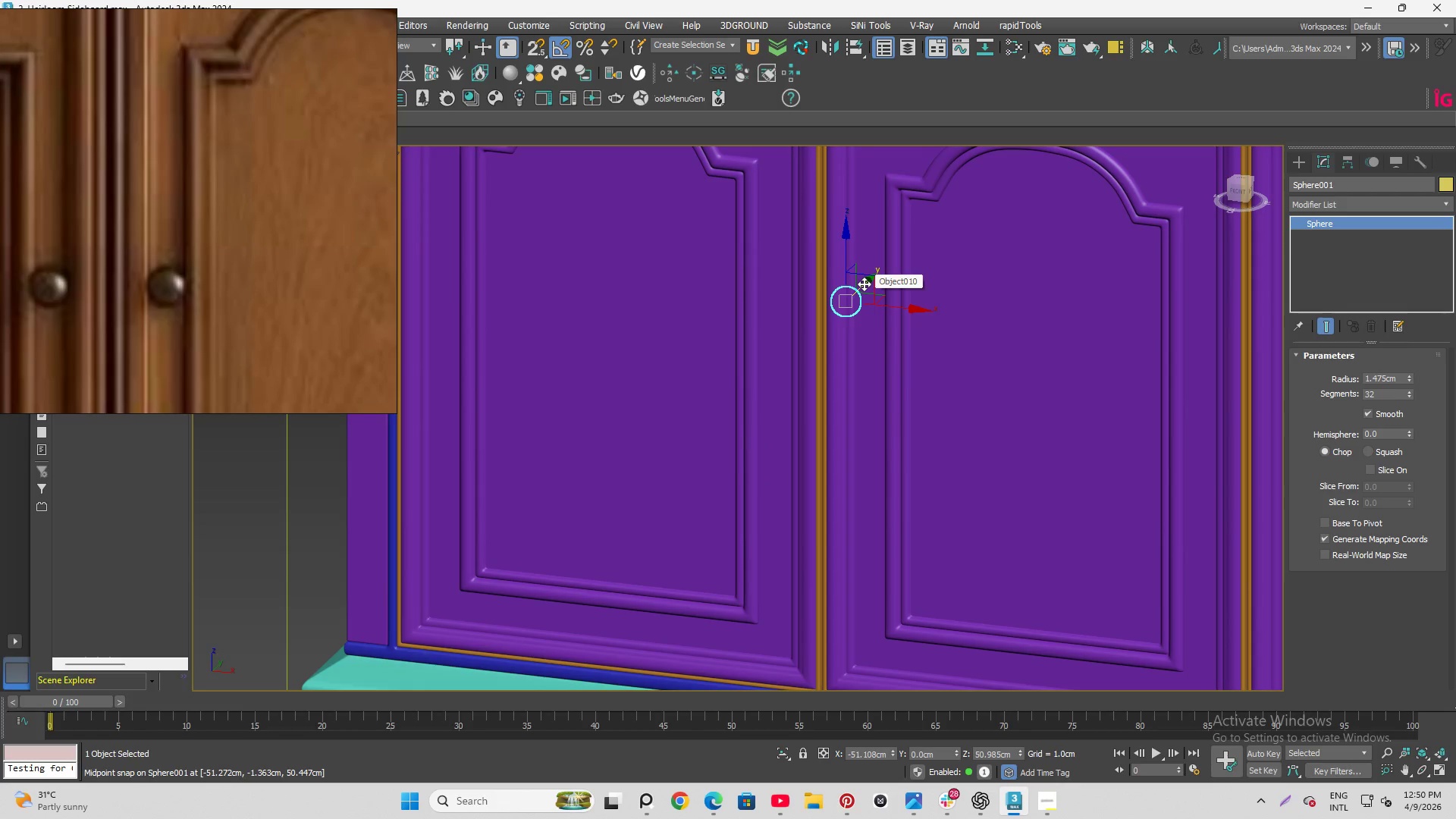 
left_click_drag(start_coordinate=[864, 284], to_coordinate=[798, 318])
 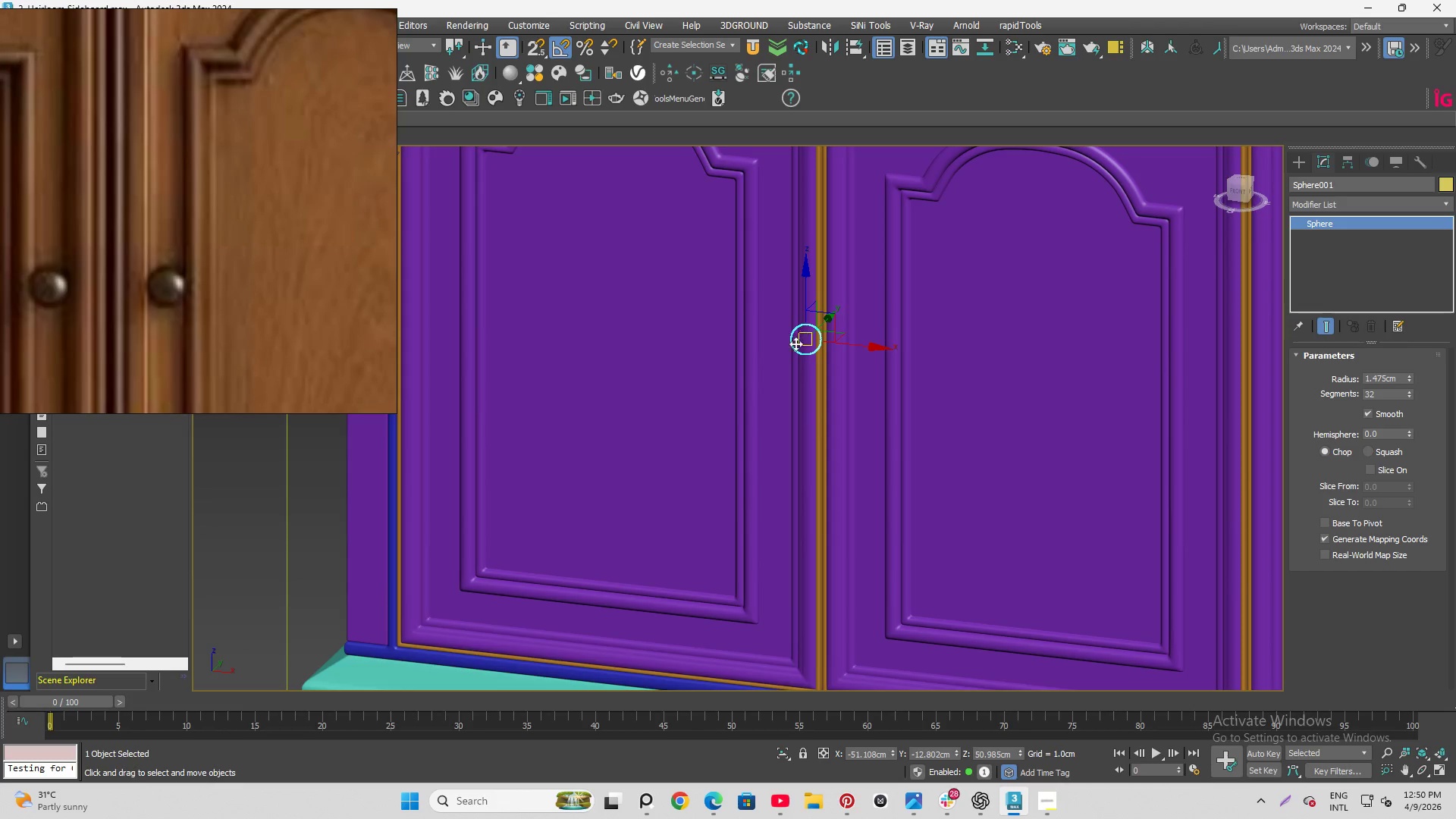 
hold_key(key=AltLeft, duration=1.11)
 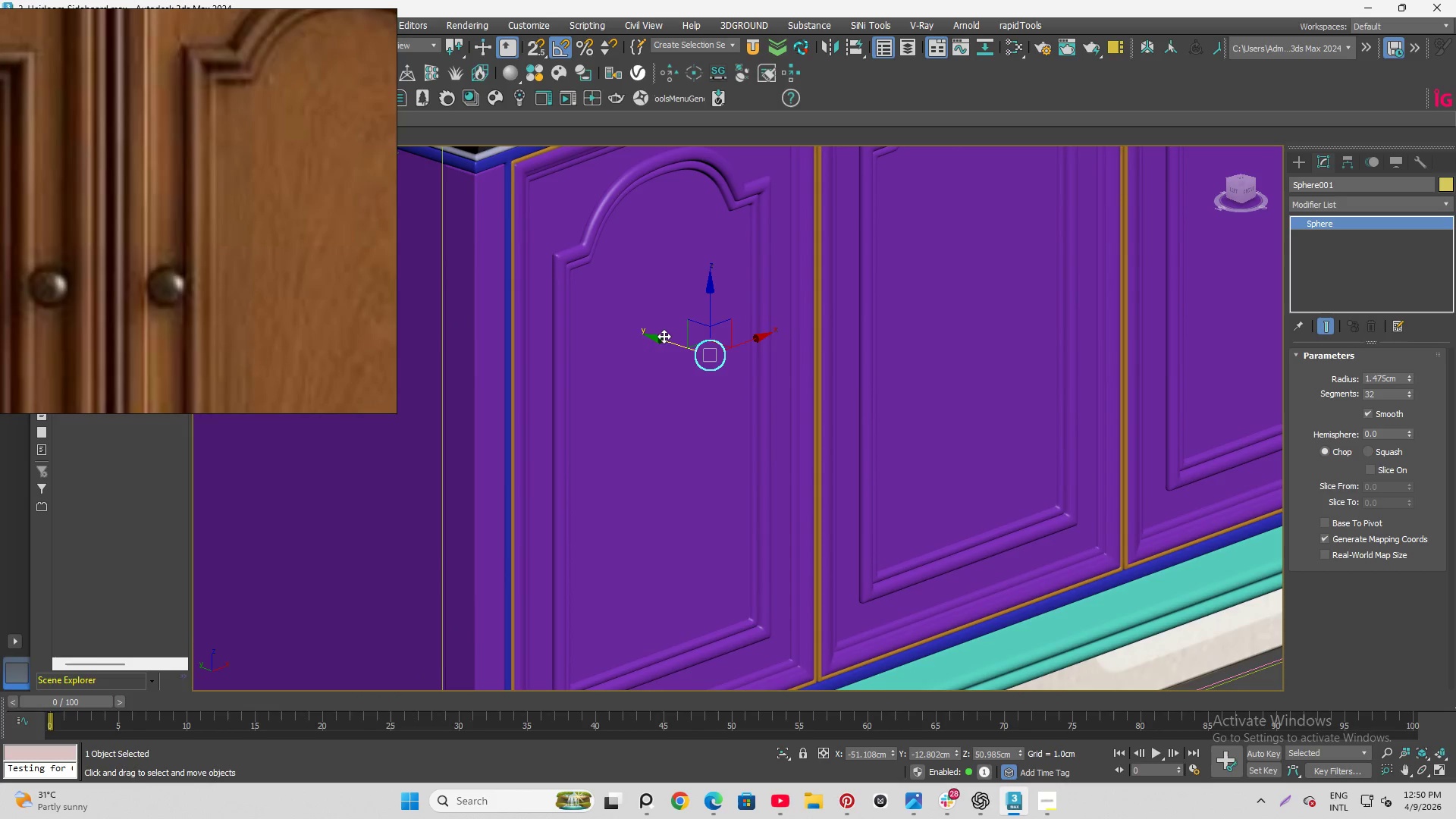 
left_click_drag(start_coordinate=[664, 336], to_coordinate=[733, 392])
 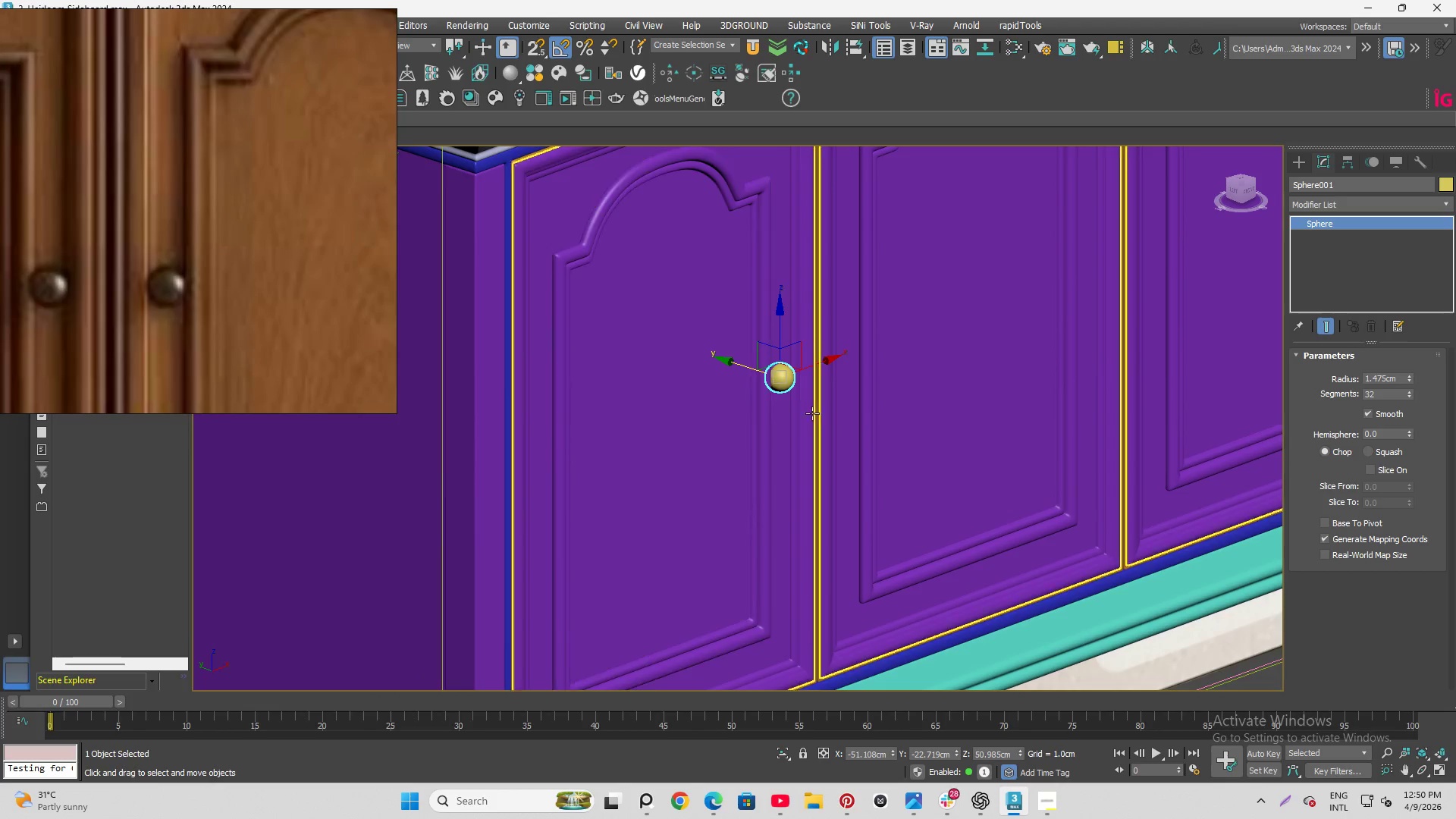 
hold_key(key=AltLeft, duration=1.5)
 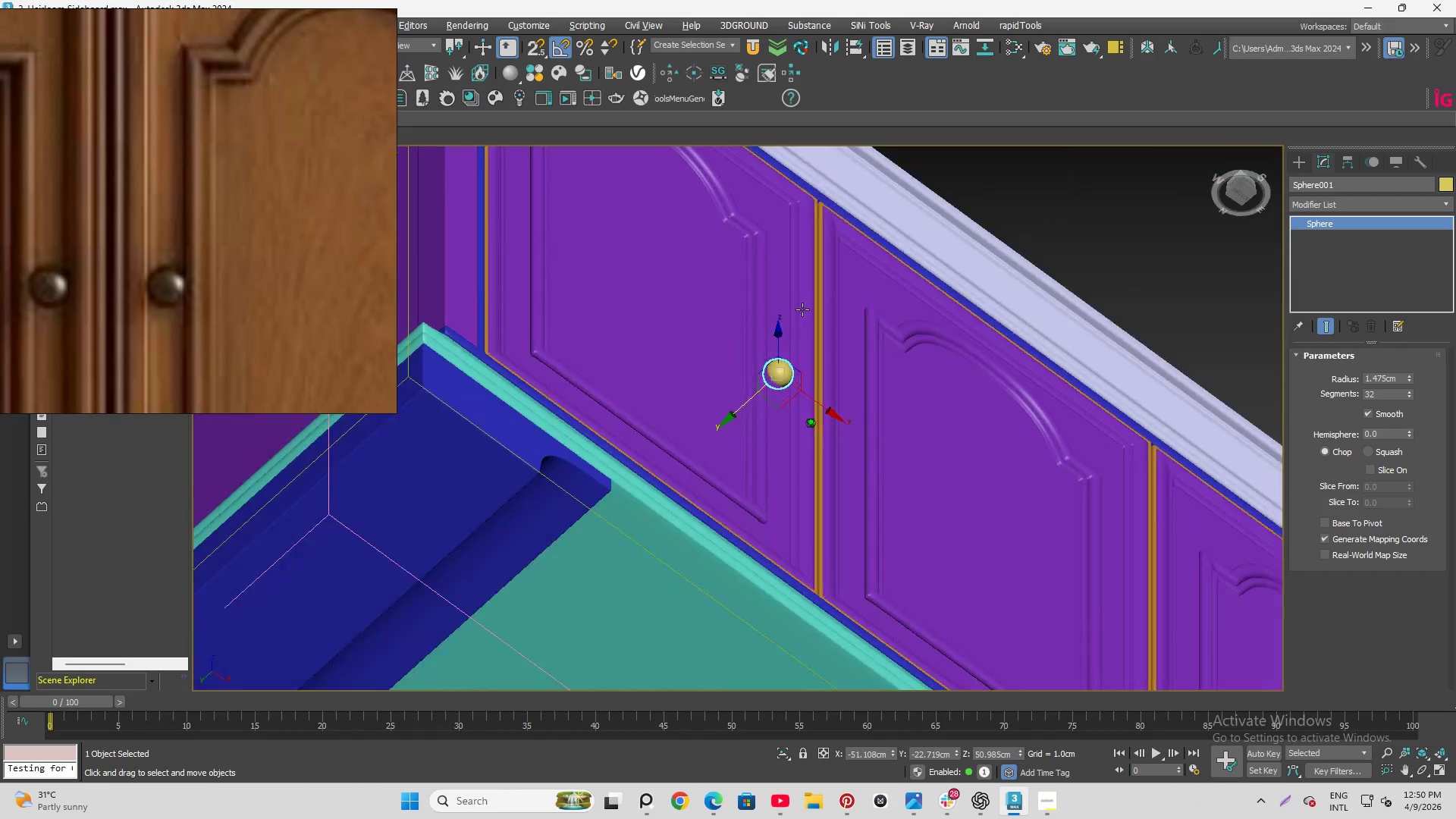 
hold_key(key=AltLeft, duration=1.51)
 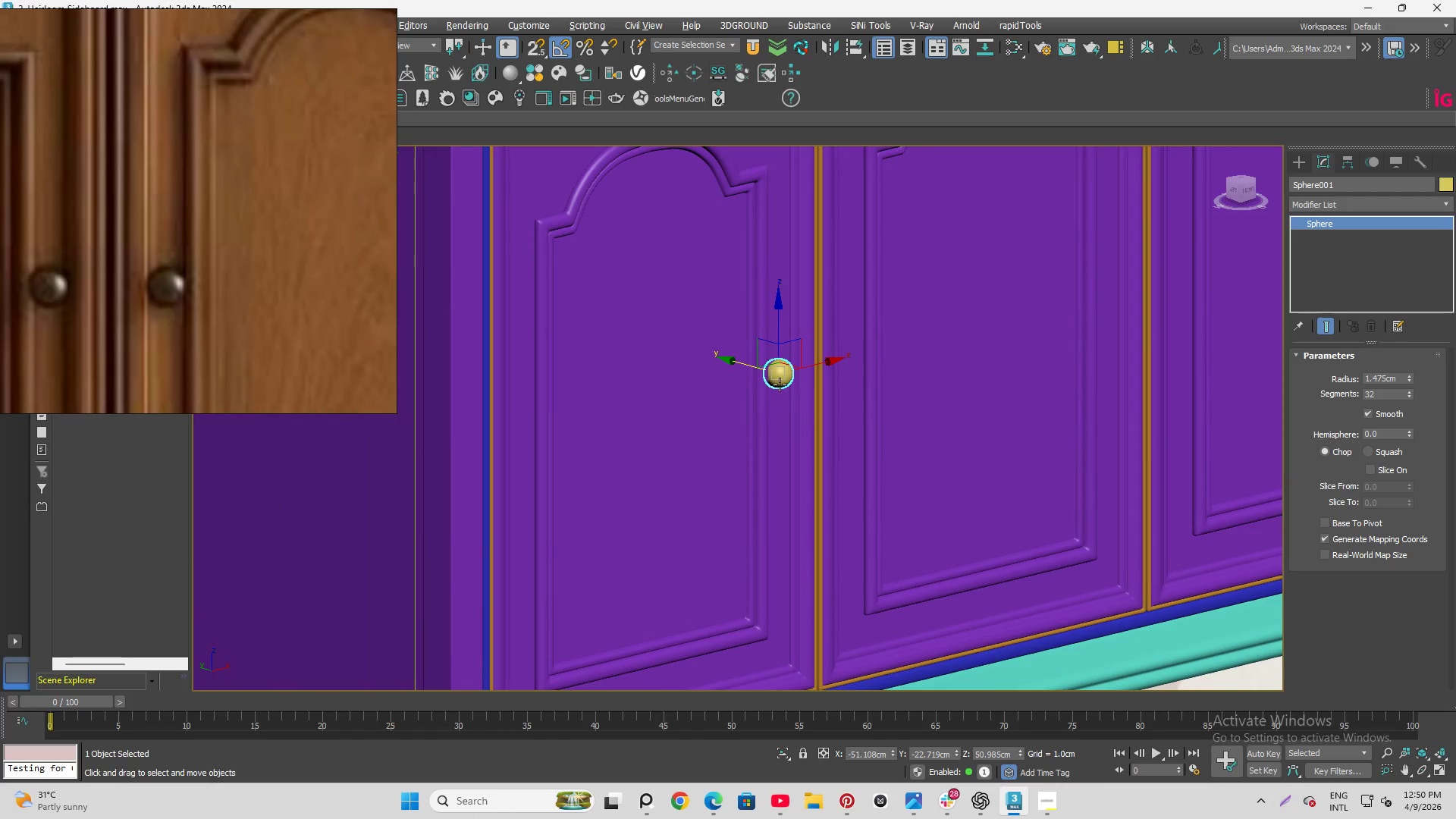 
hold_key(key=AltLeft, duration=0.62)
 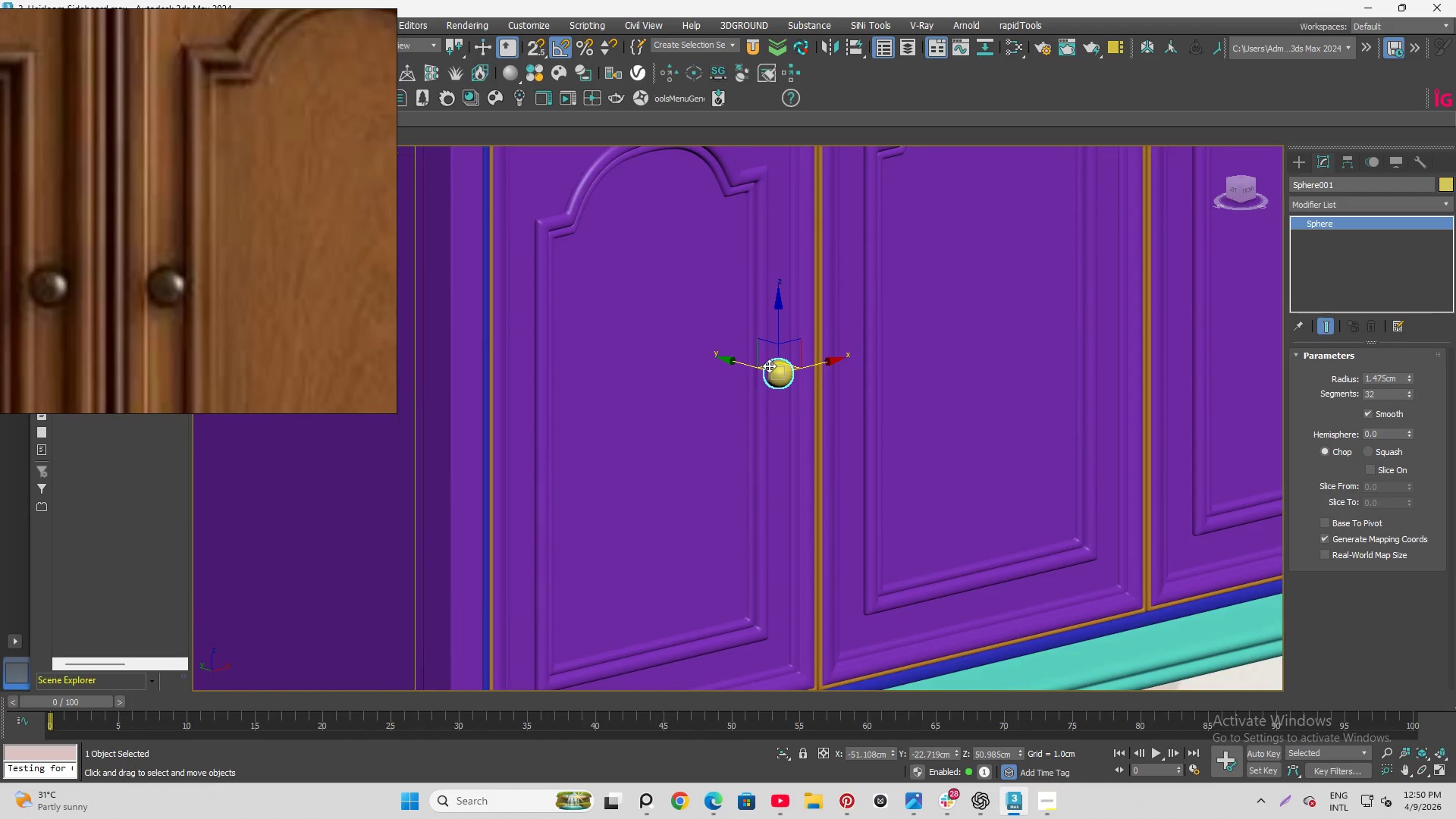 
scroll: coordinate [770, 366], scroll_direction: up, amount: 3.0
 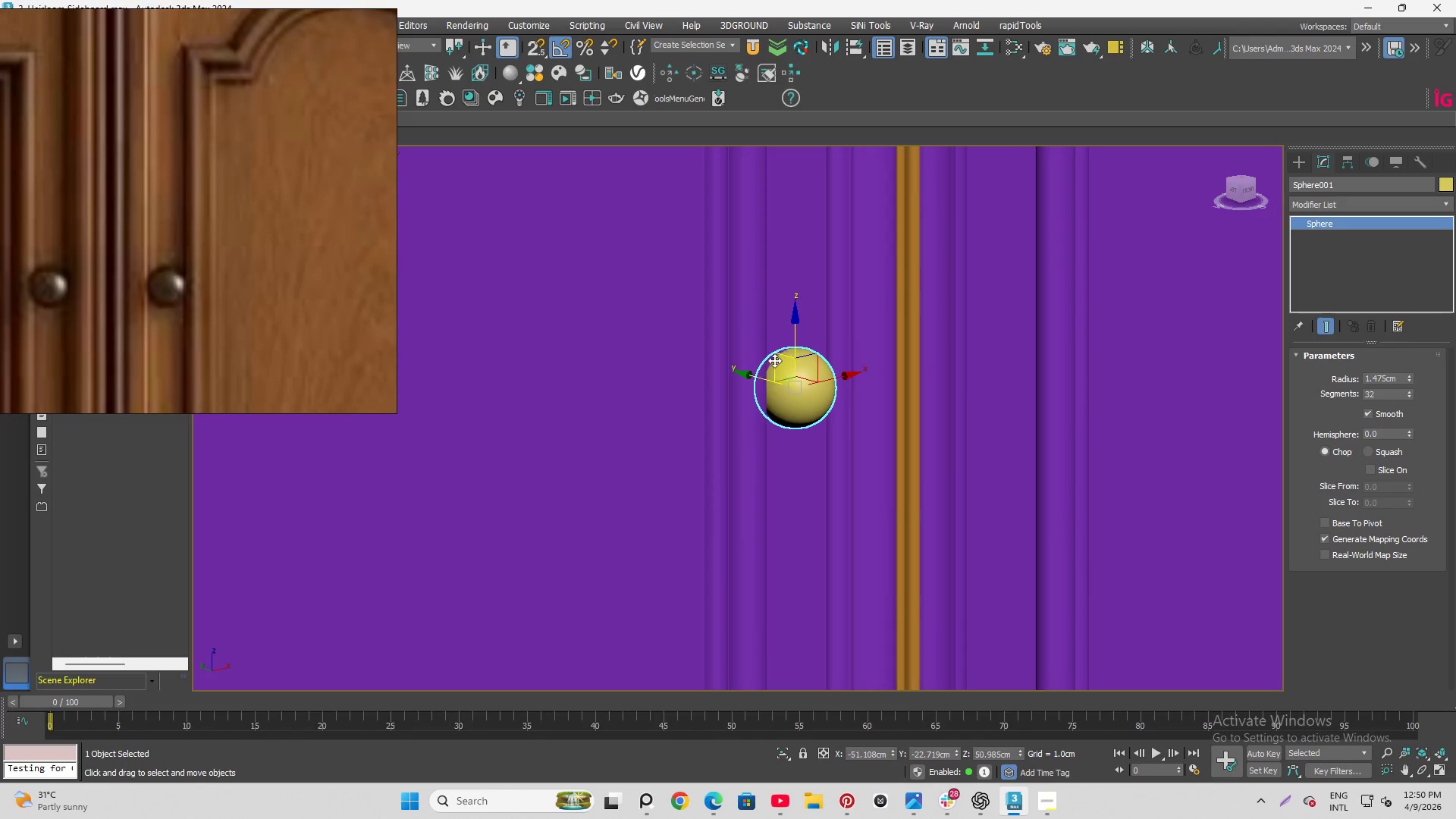 
hold_key(key=AltLeft, duration=1.11)
 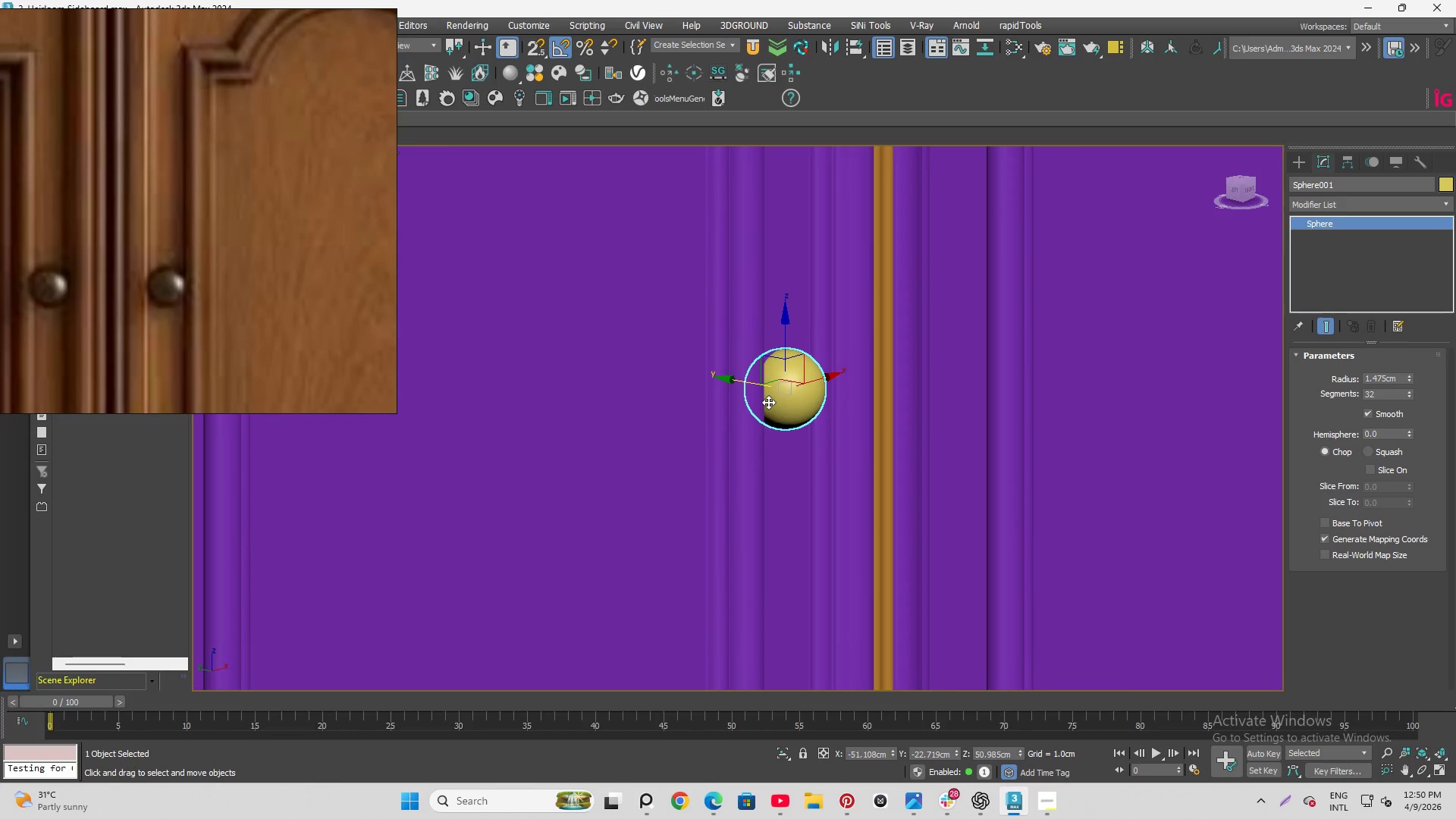 
scroll: coordinate [768, 402], scroll_direction: up, amount: 1.0
 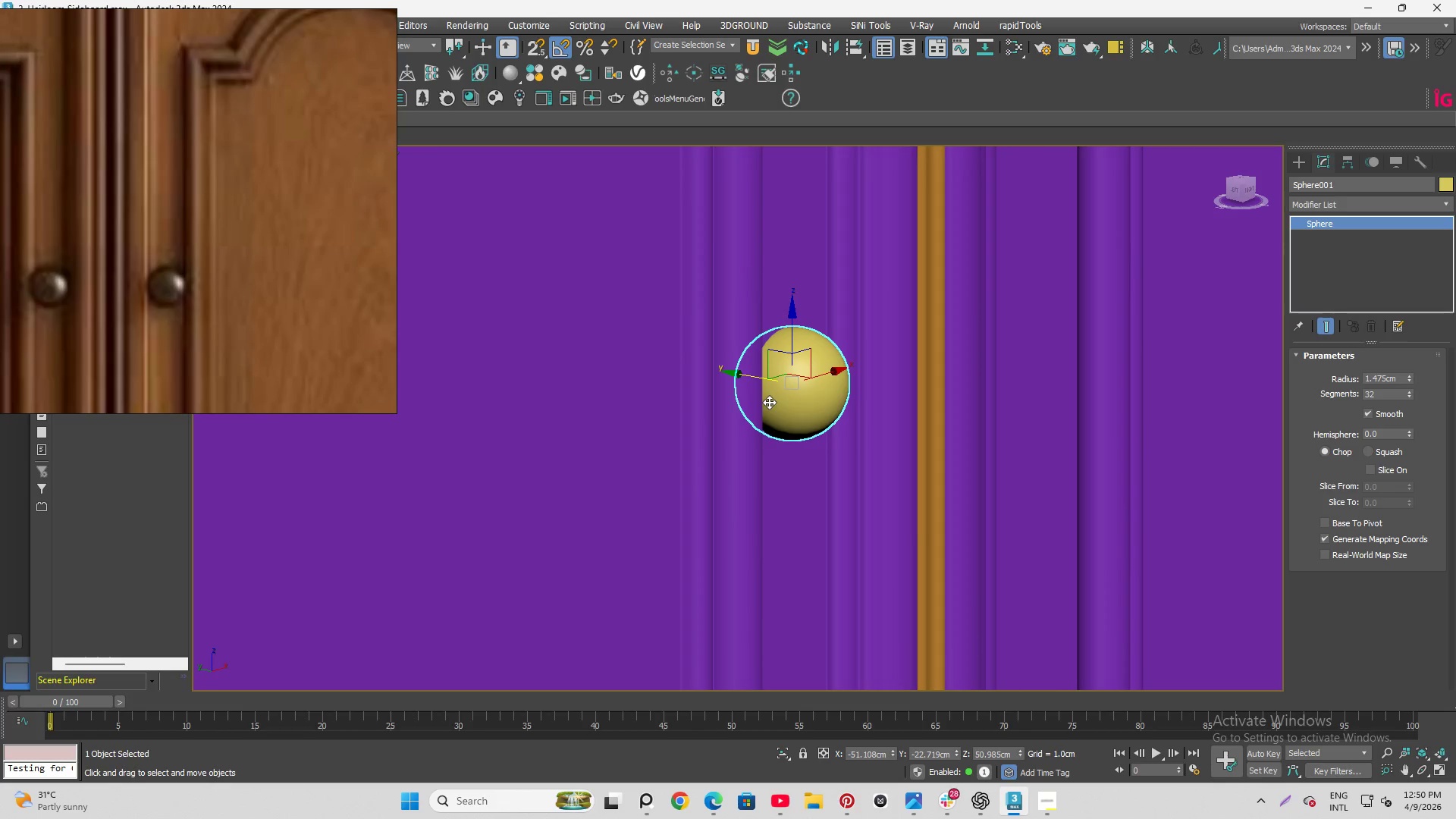 
key(R)
 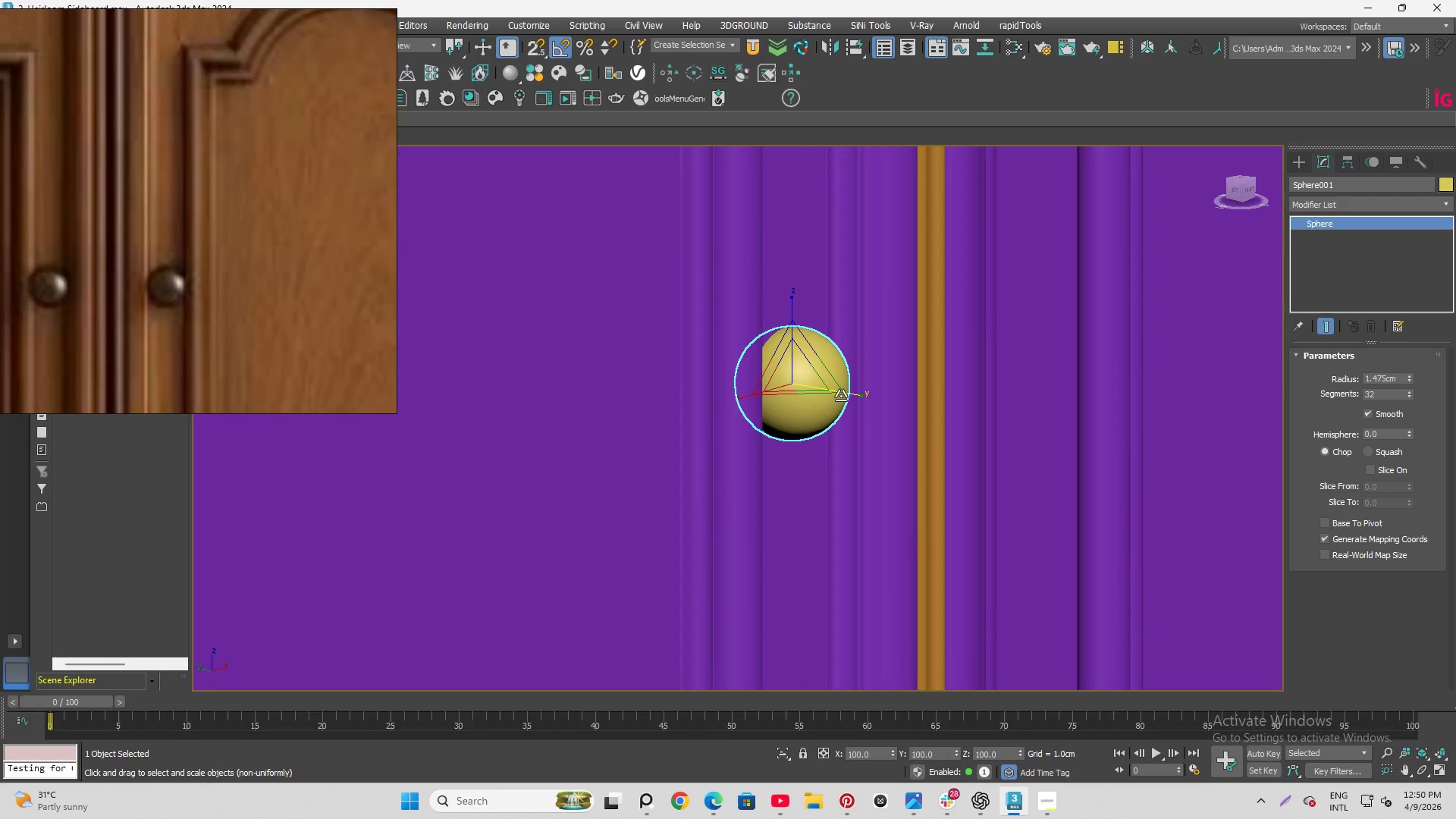 
left_click_drag(start_coordinate=[846, 394], to_coordinate=[825, 392])
 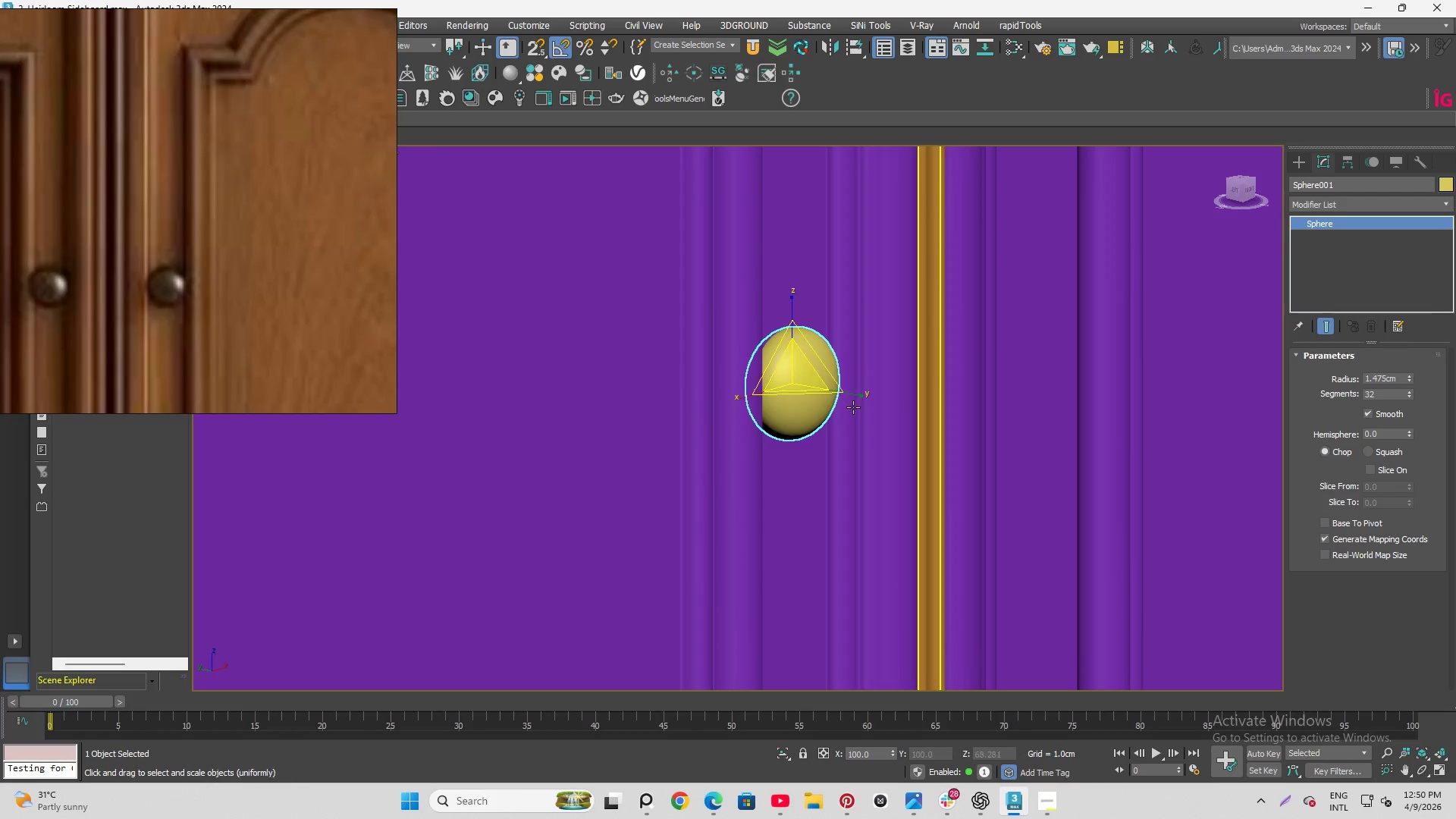 
hold_key(key=AltLeft, duration=1.5)
 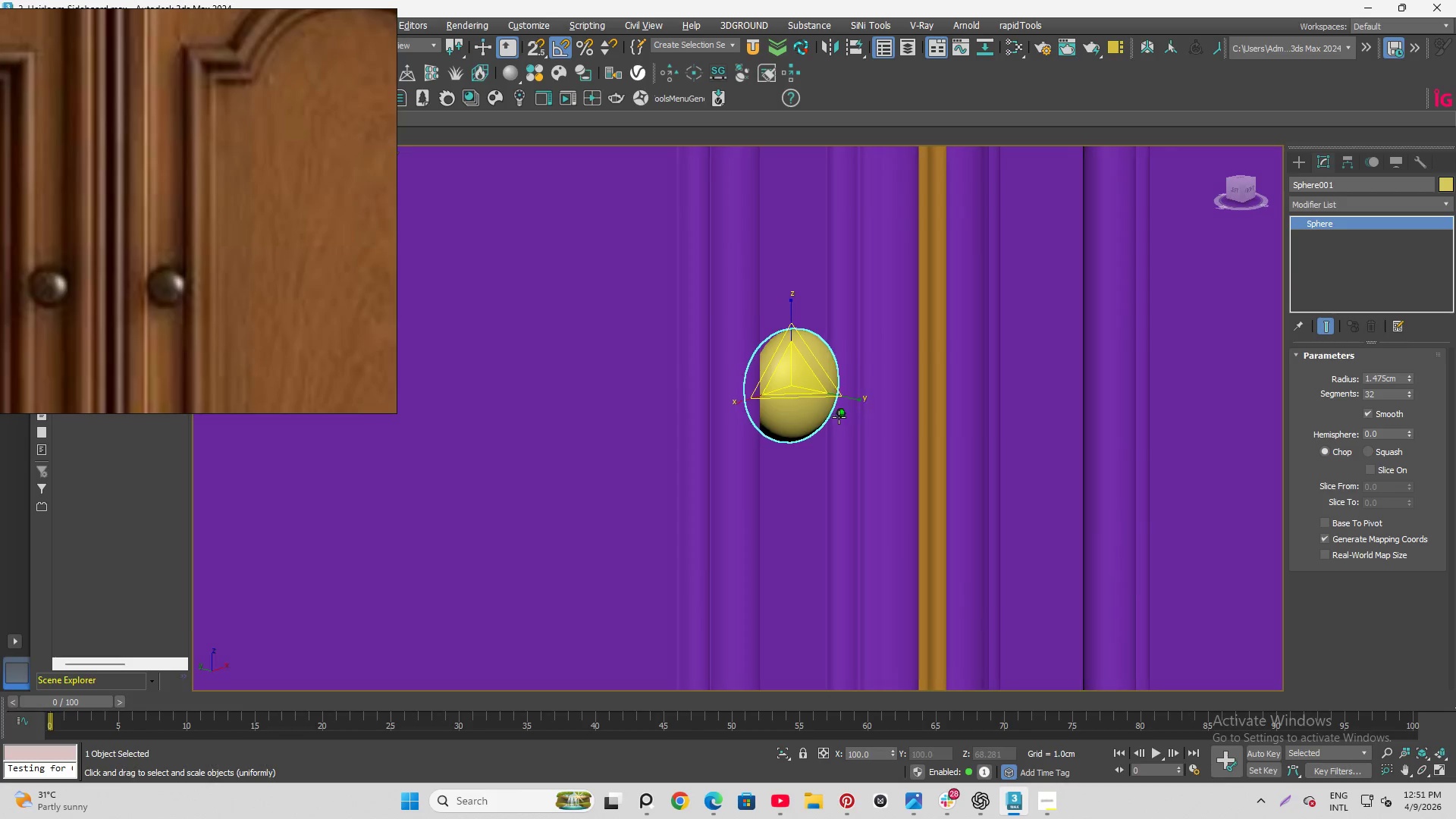 
hold_key(key=AltLeft, duration=1.01)
 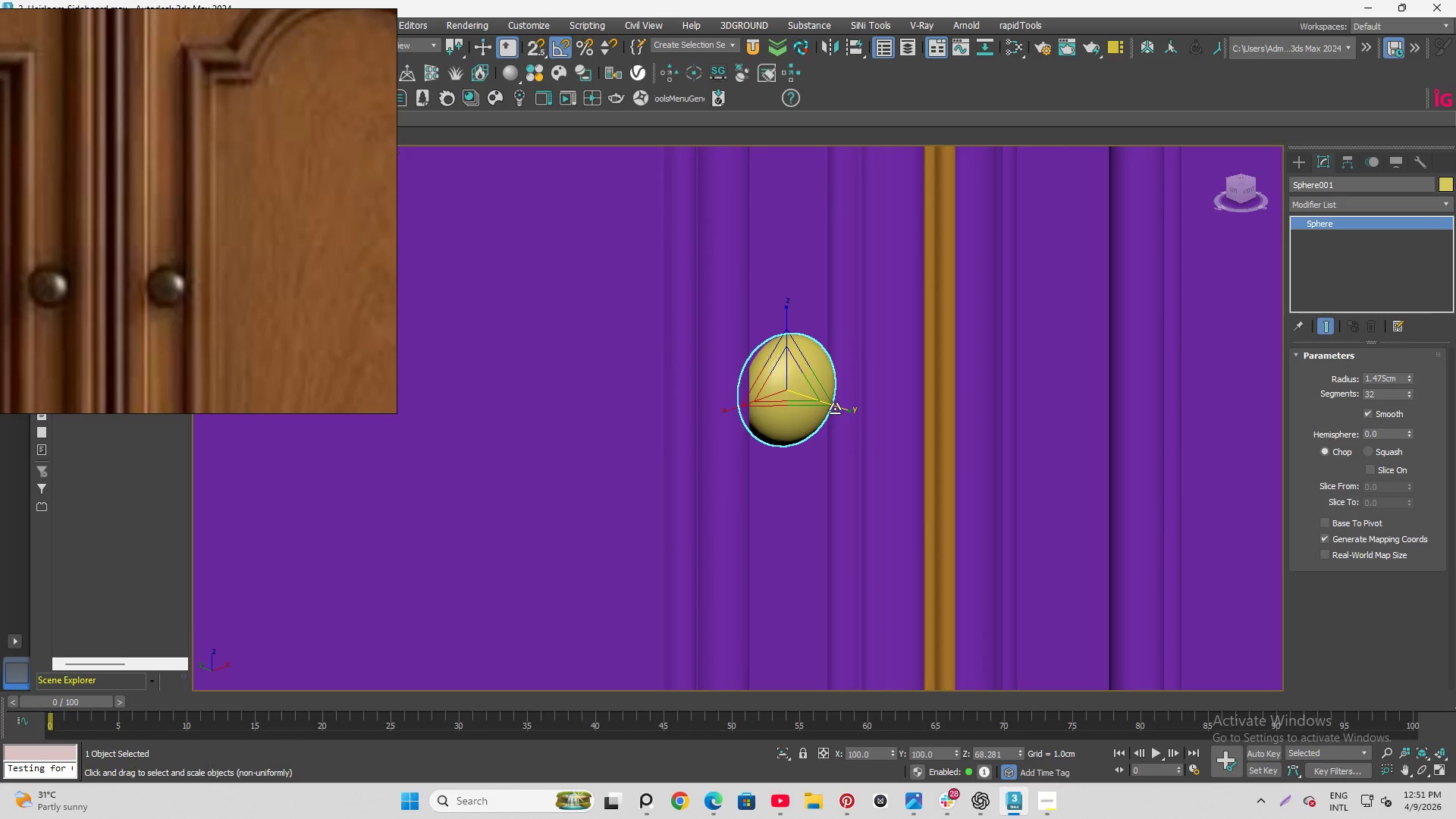 
left_click_drag(start_coordinate=[836, 409], to_coordinate=[829, 406])
 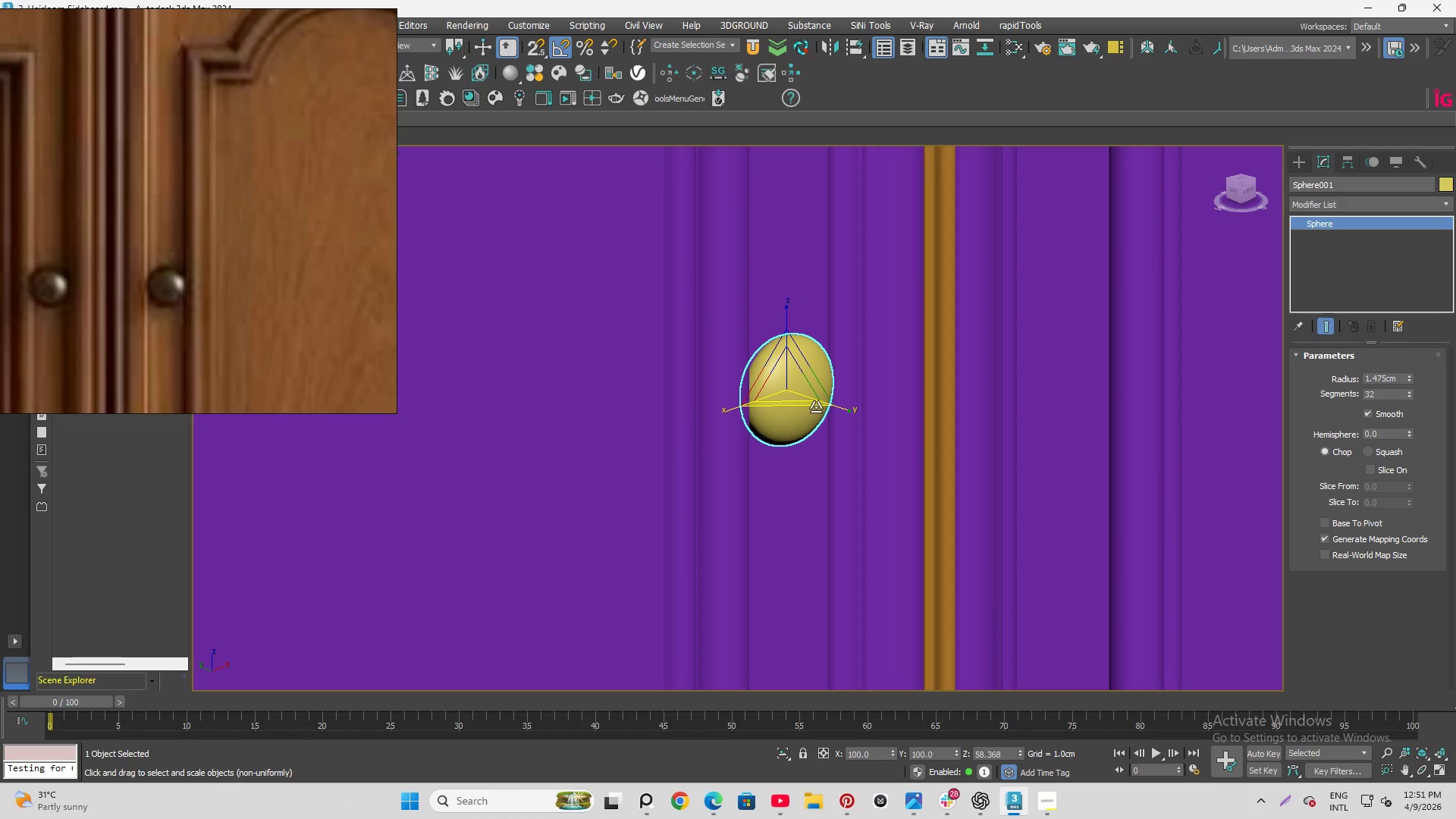 
key(W)
 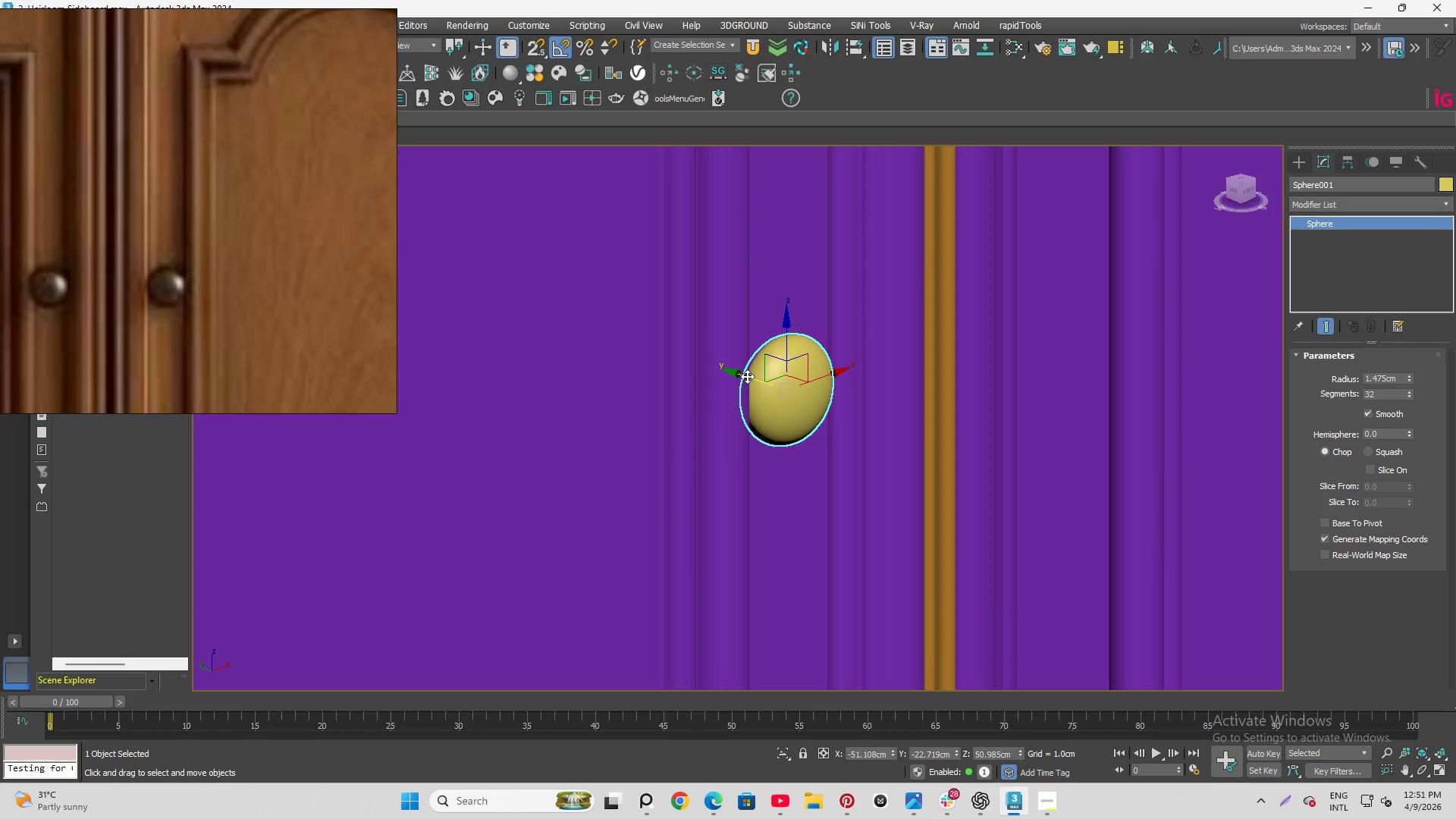 
left_click_drag(start_coordinate=[747, 376], to_coordinate=[759, 389])
 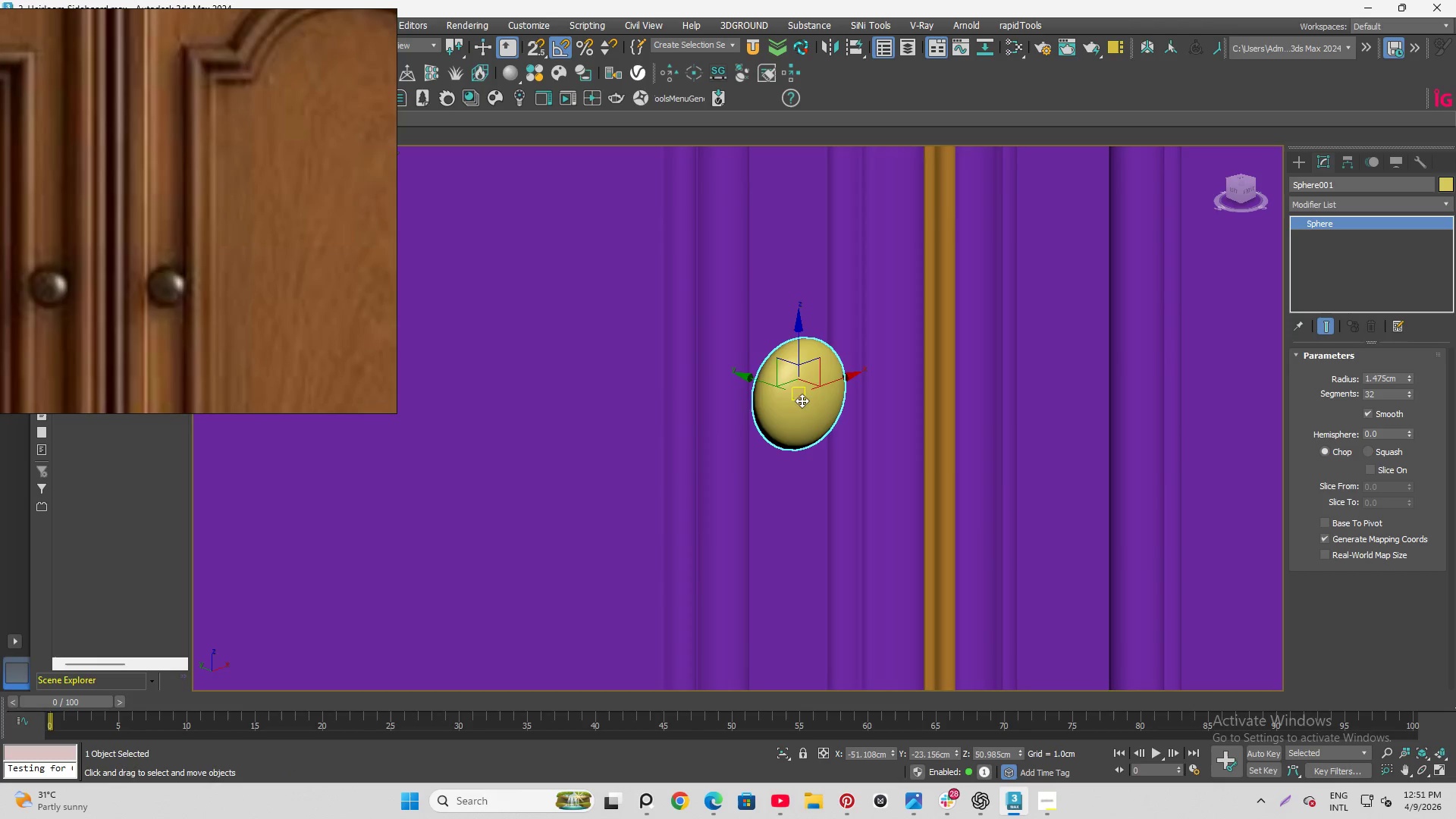 
hold_key(key=AltLeft, duration=1.5)
 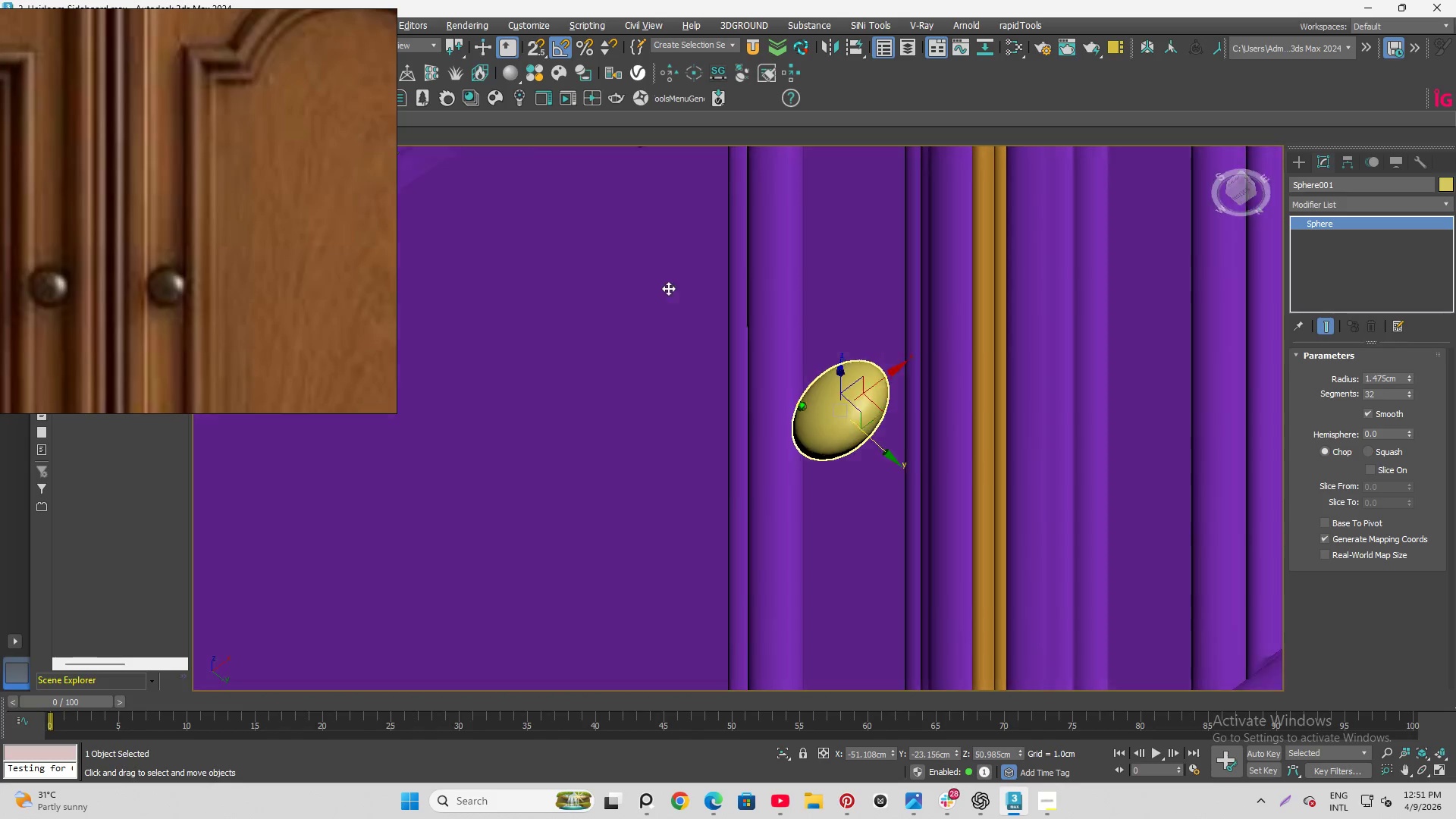 
hold_key(key=AltLeft, duration=1.52)
 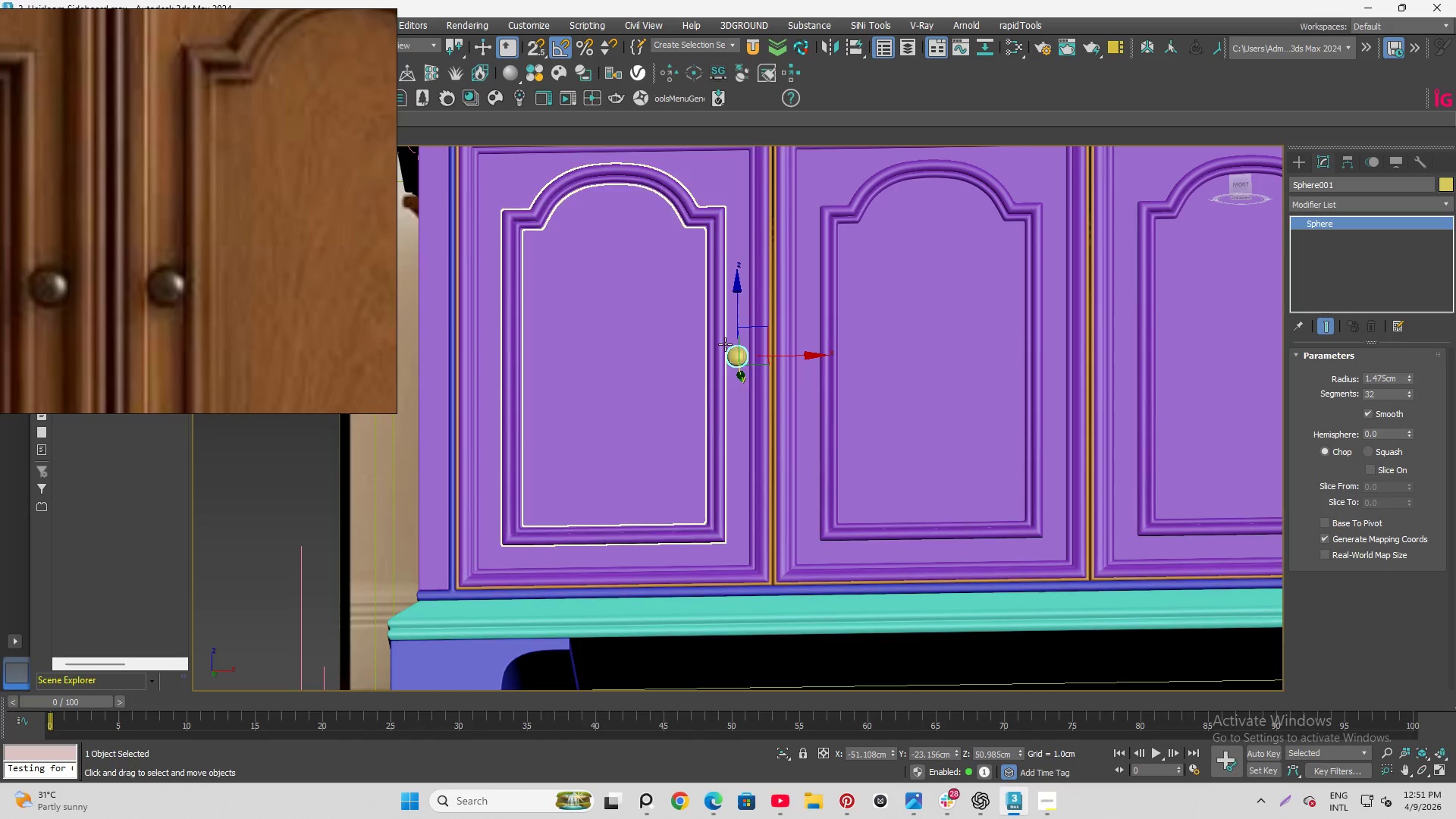 
hold_key(key=AltLeft, duration=0.34)
 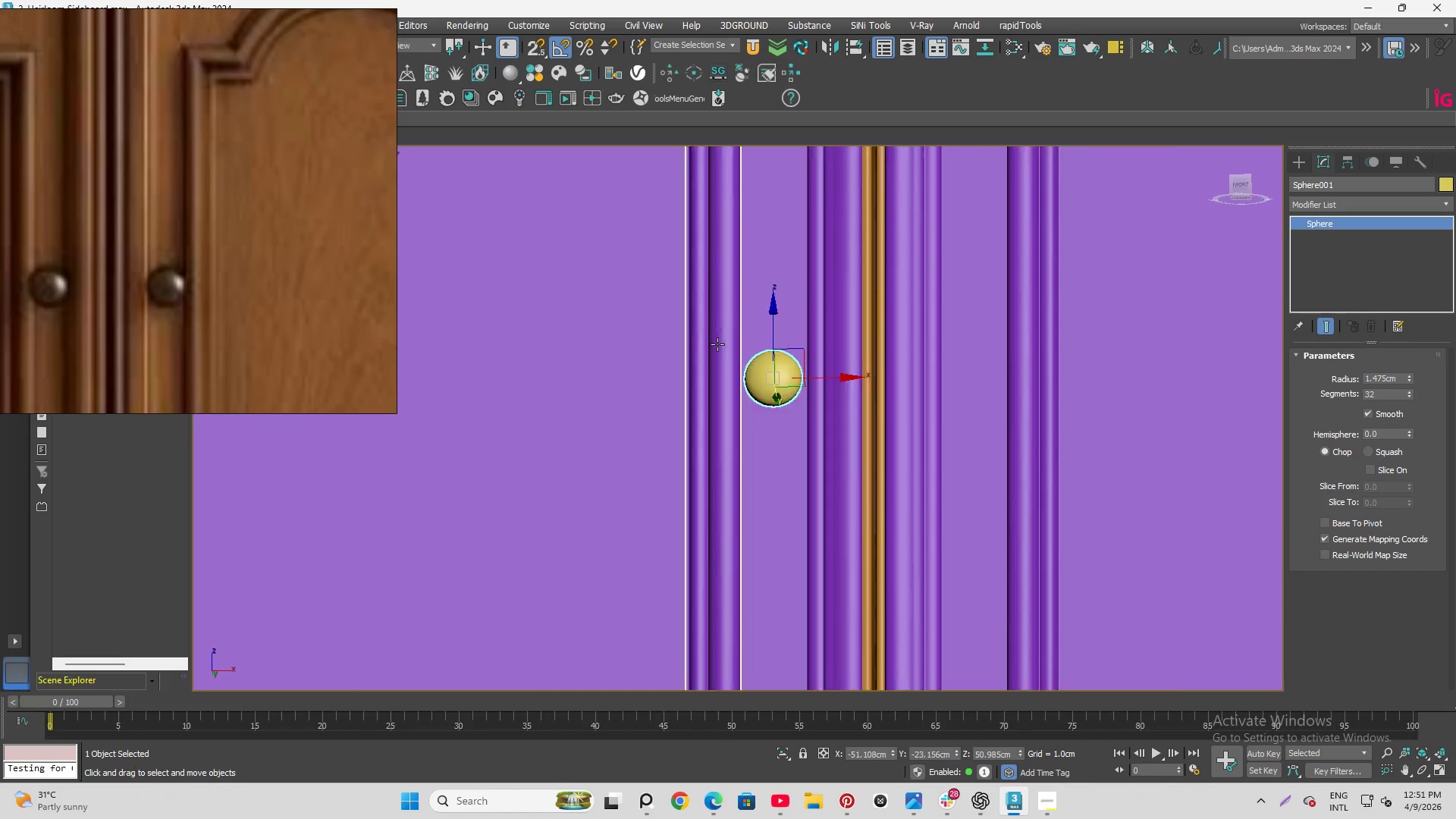 
hold_key(key=AltLeft, duration=0.72)
 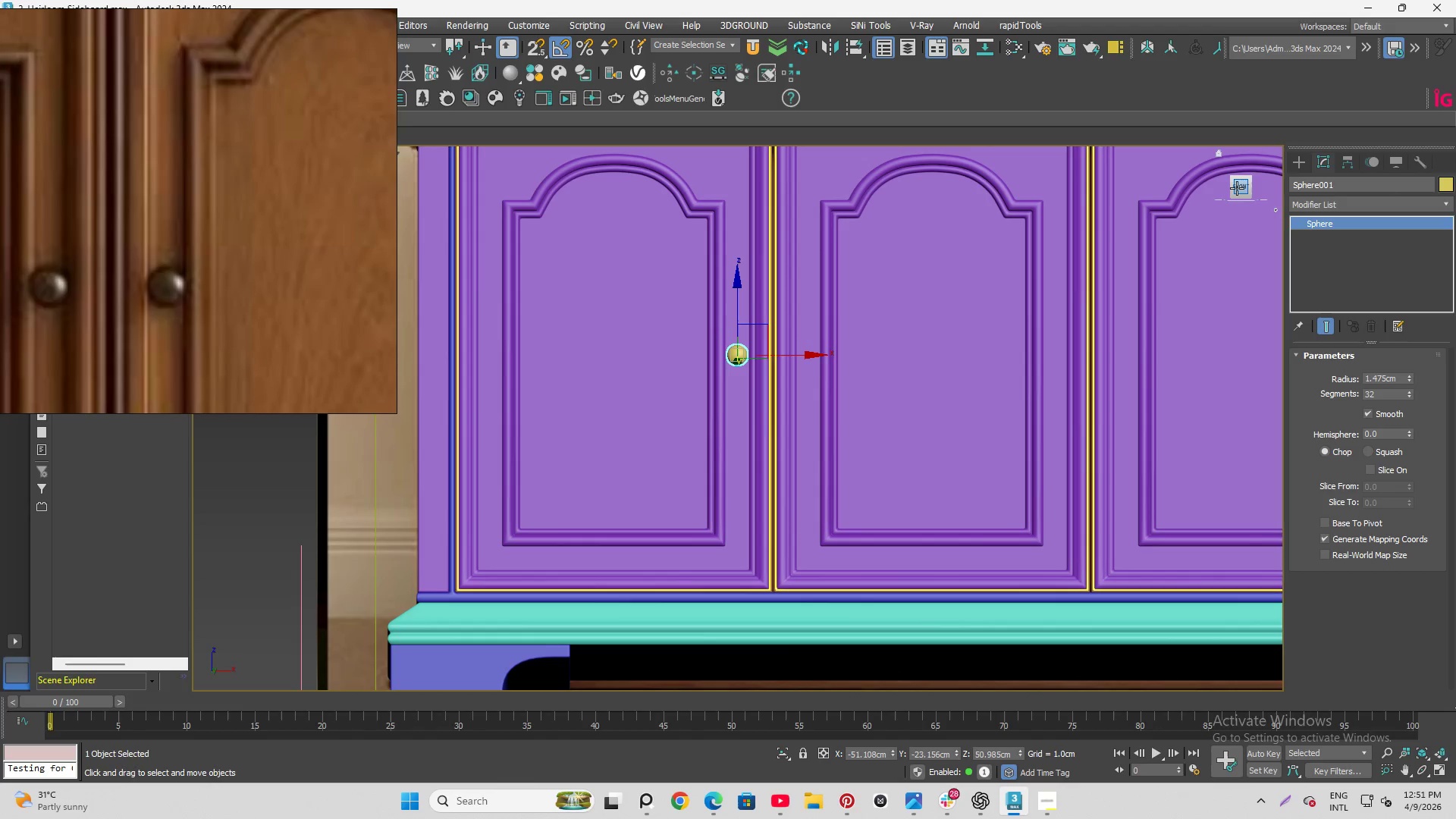 
scroll: coordinate [717, 344], scroll_direction: down, amount: 5.0
 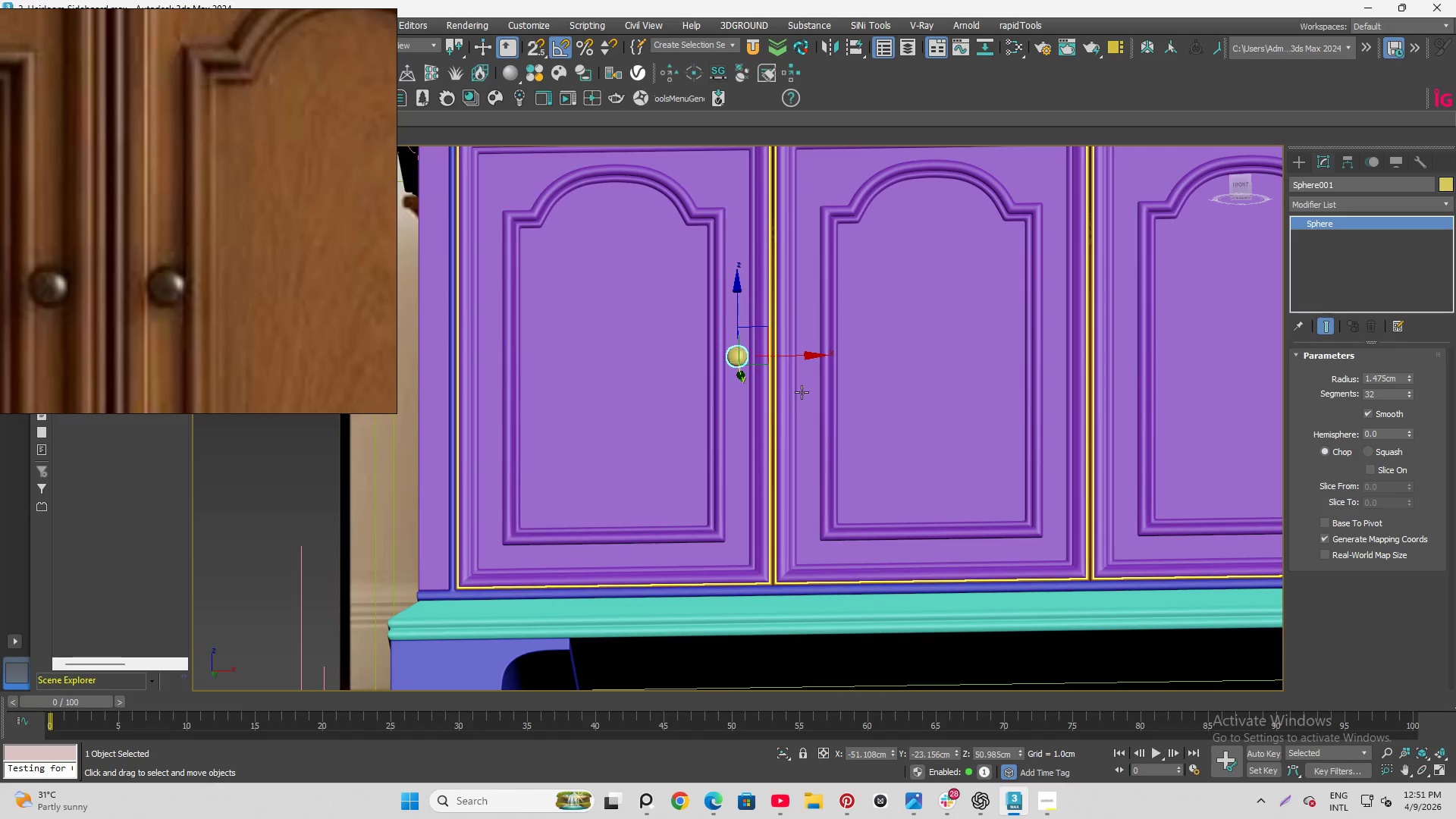 
left_click([1237, 188])
 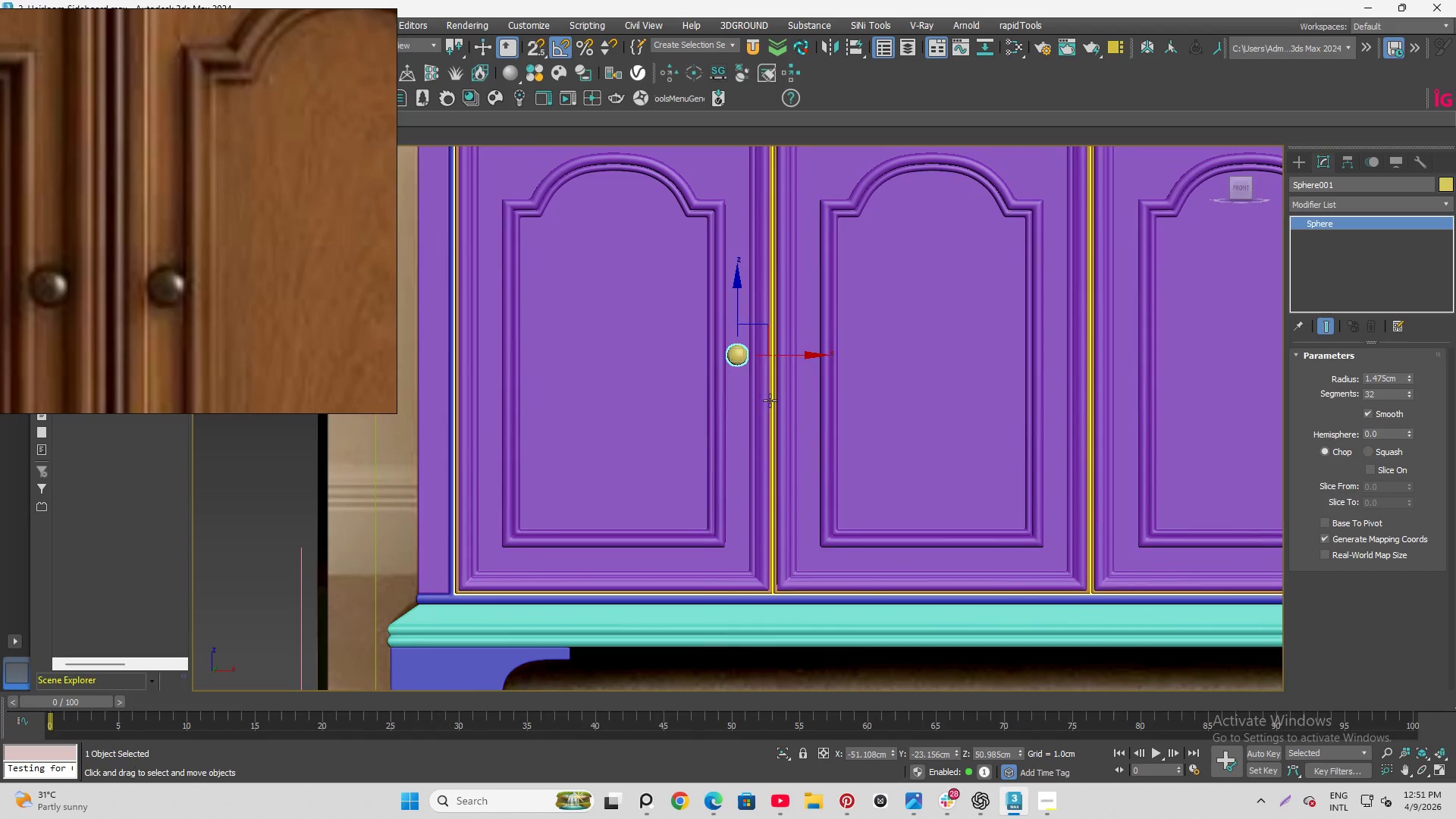 
scroll: coordinate [775, 434], scroll_direction: down, amount: 1.0
 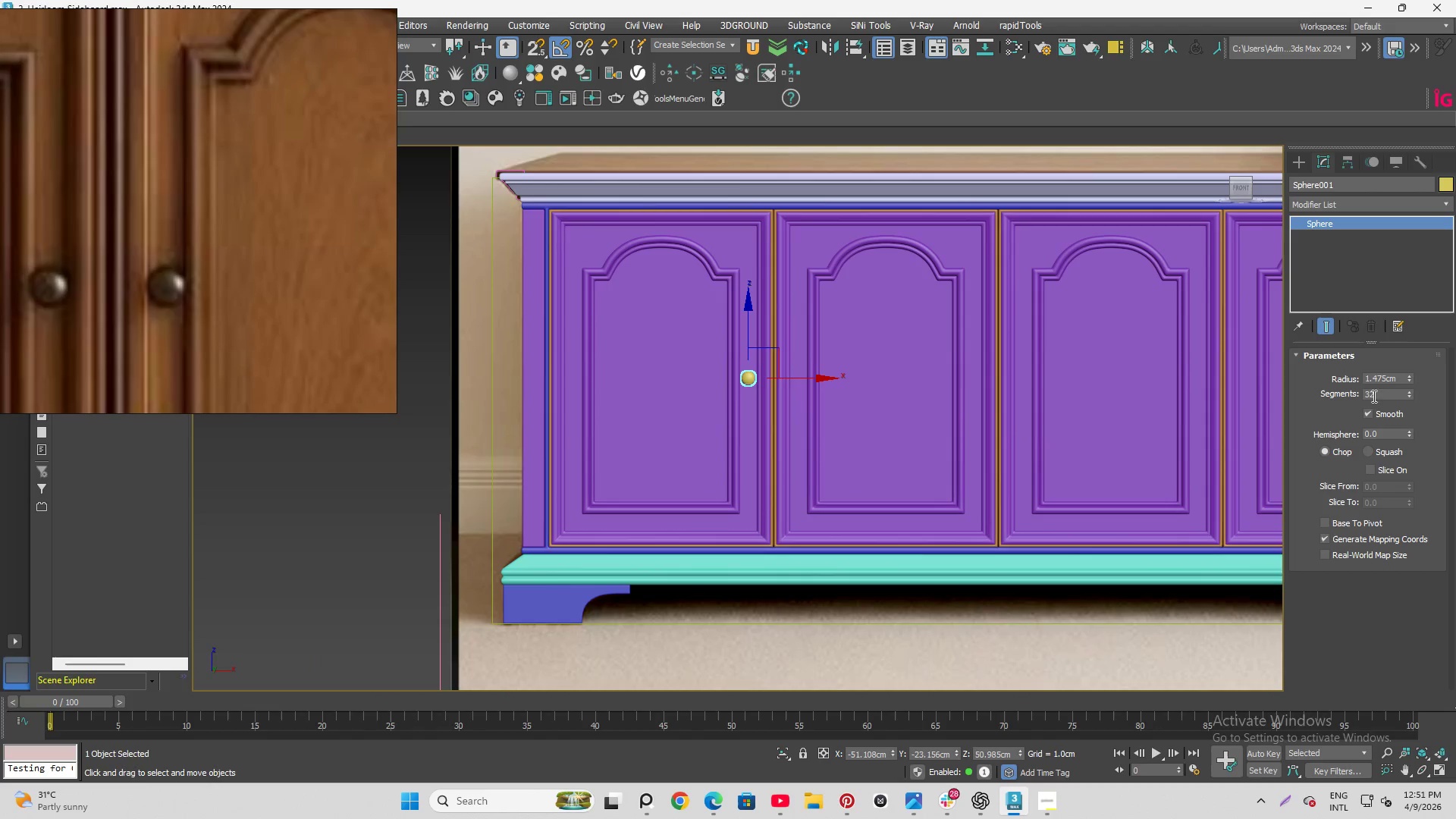 
left_click_drag(start_coordinate=[1381, 391], to_coordinate=[1245, 376])
 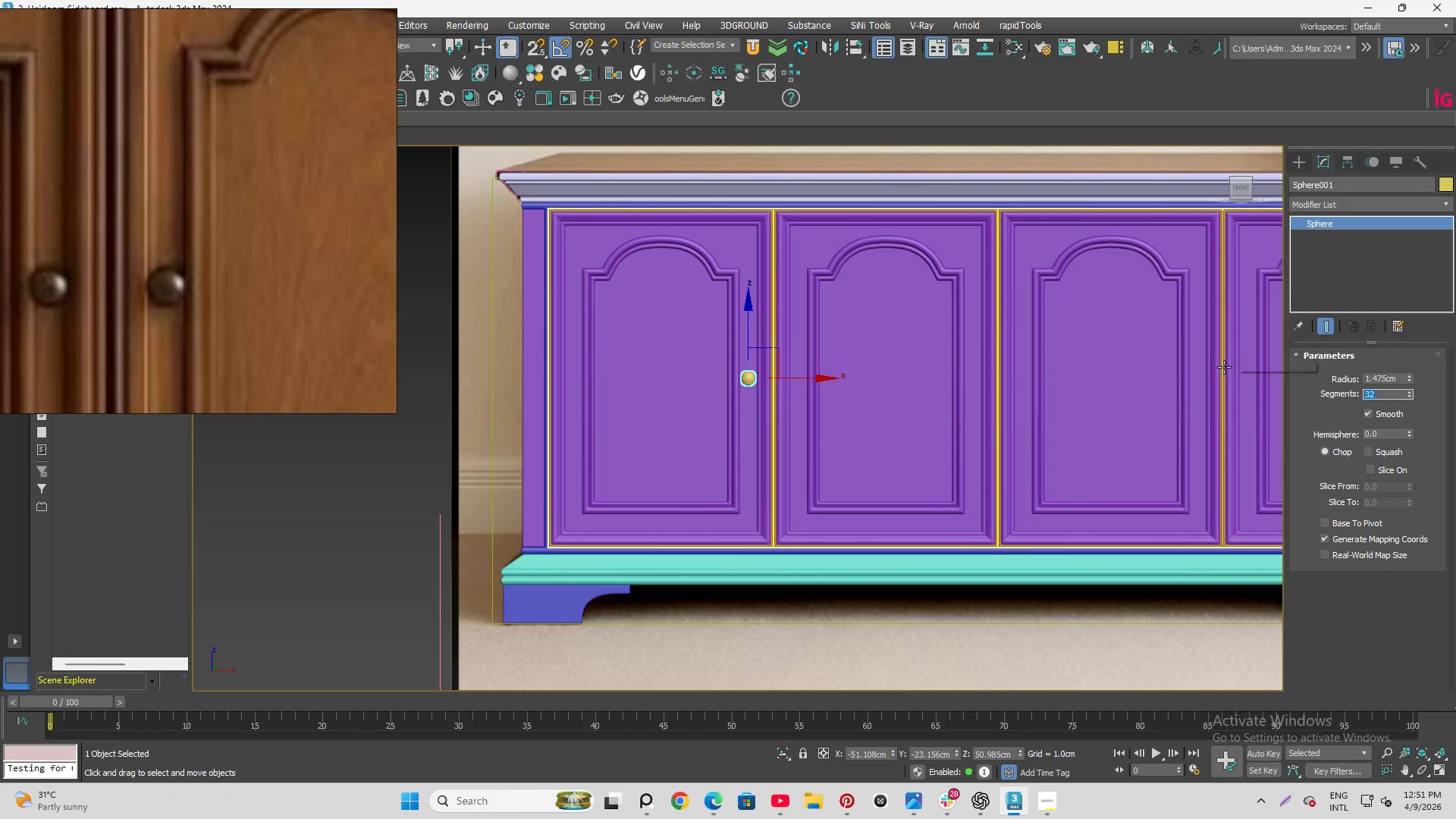 
key(Numpad1)
 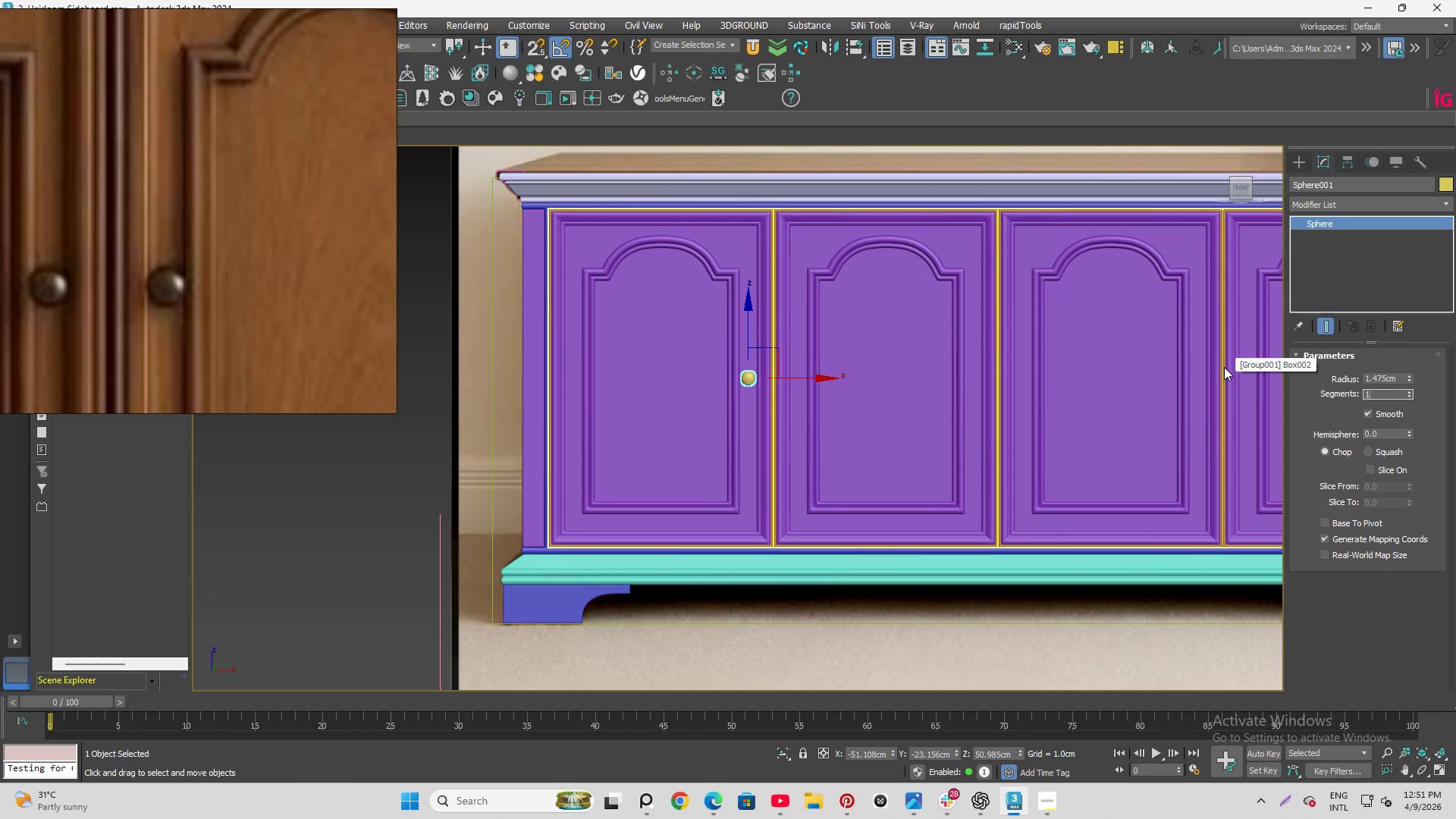 
key(Numpad6)
 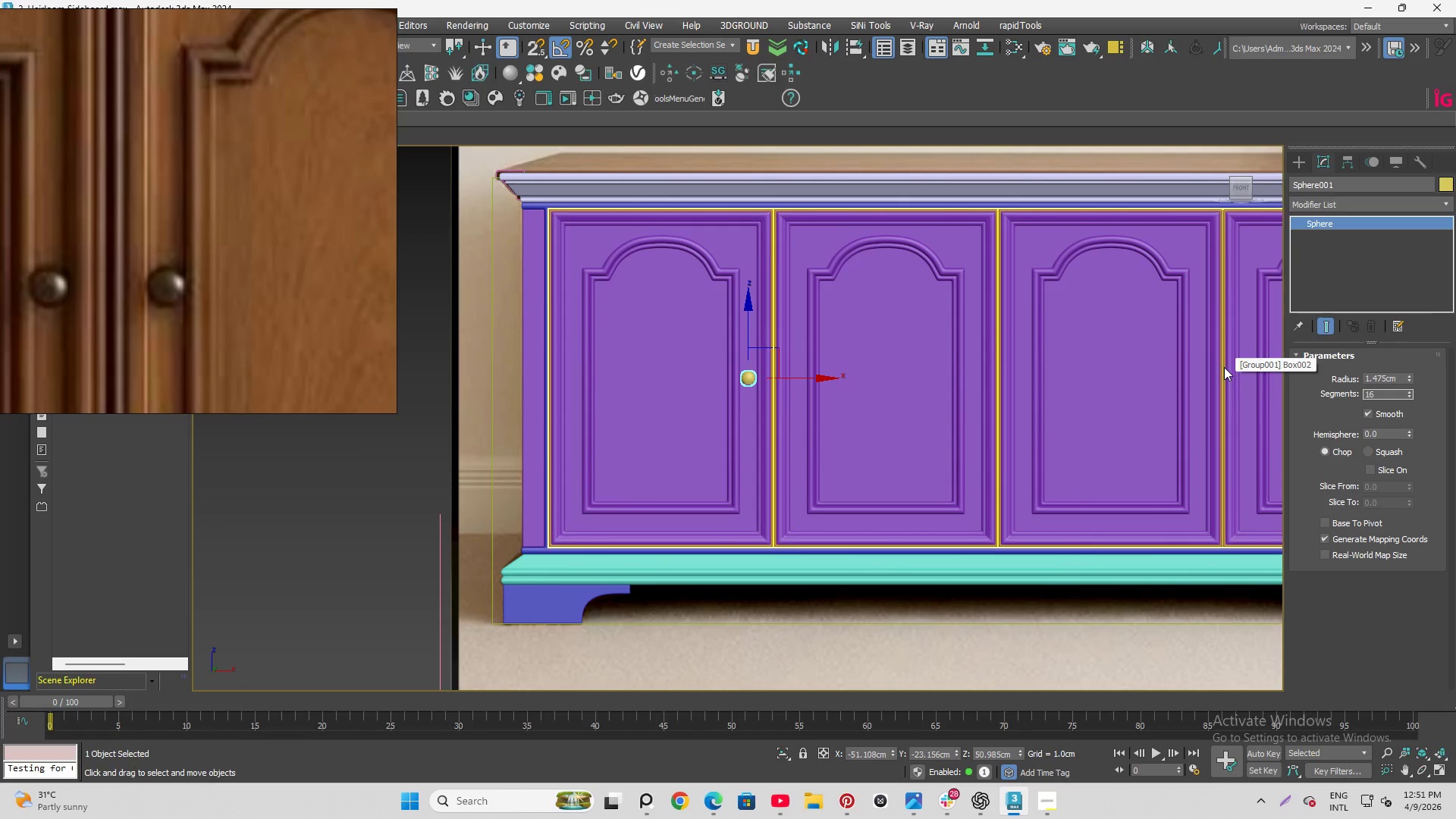 
key(Enter)
 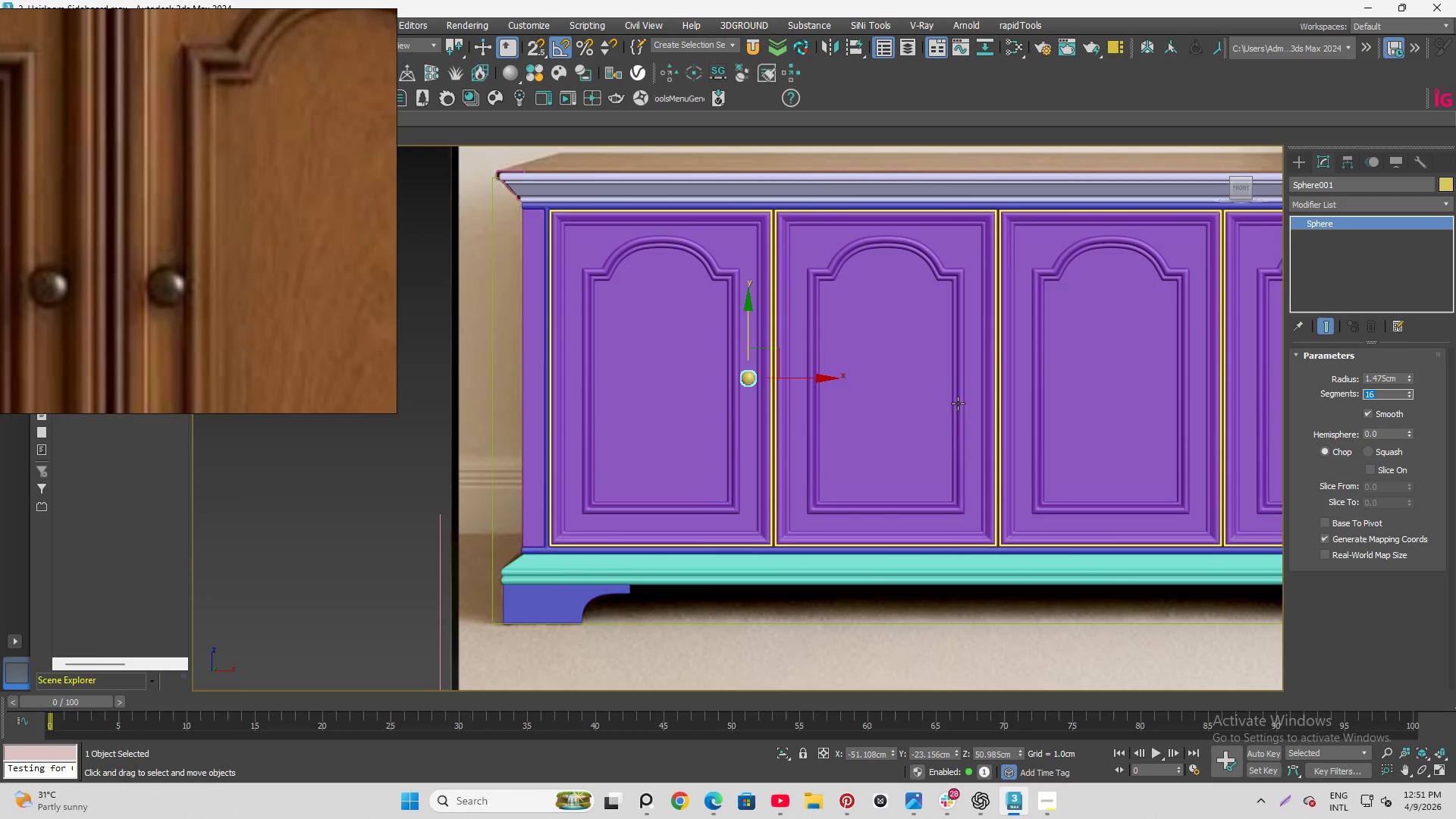 
scroll: coordinate [717, 369], scroll_direction: up, amount: 8.0
 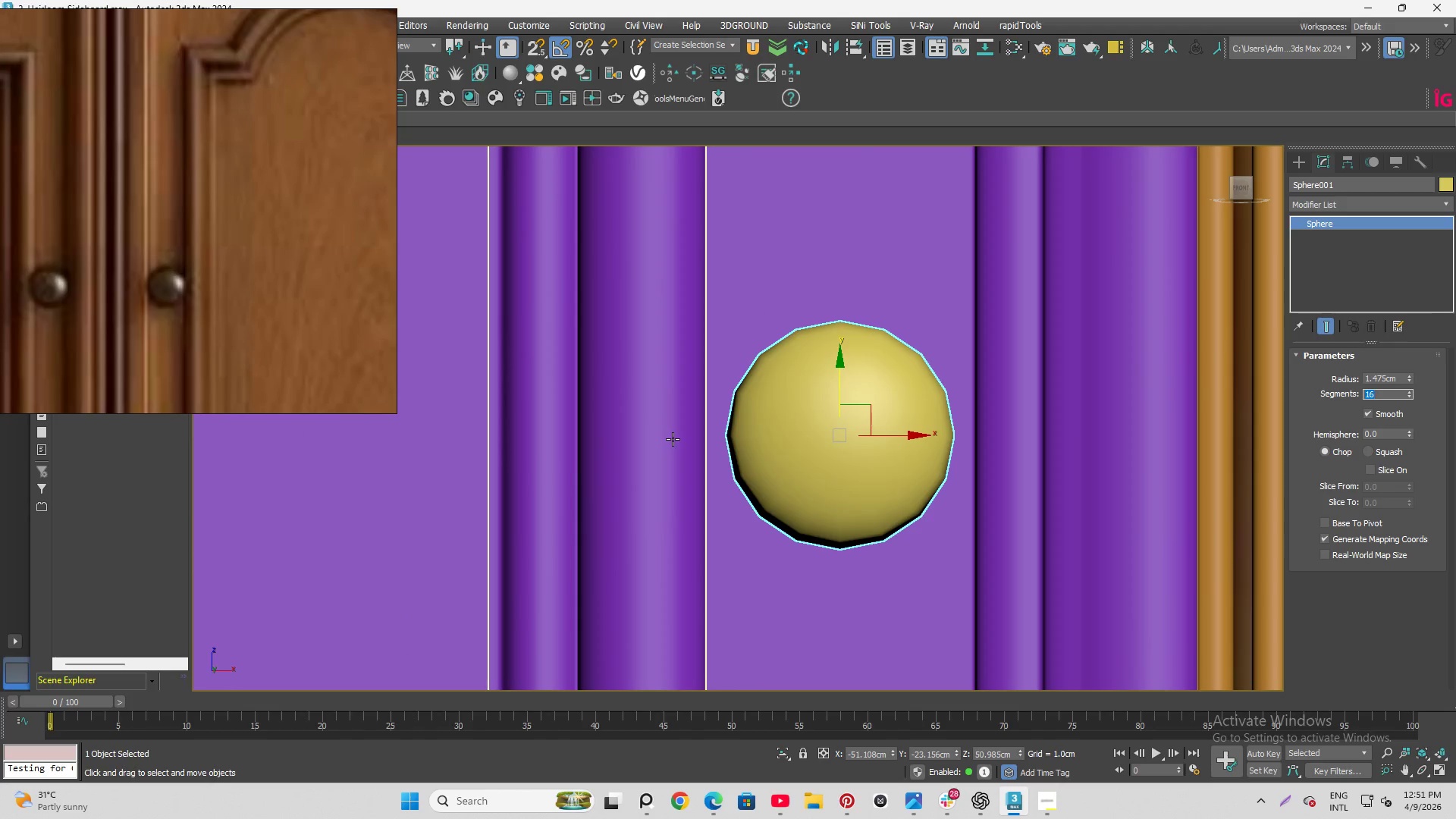 
key(F4)
 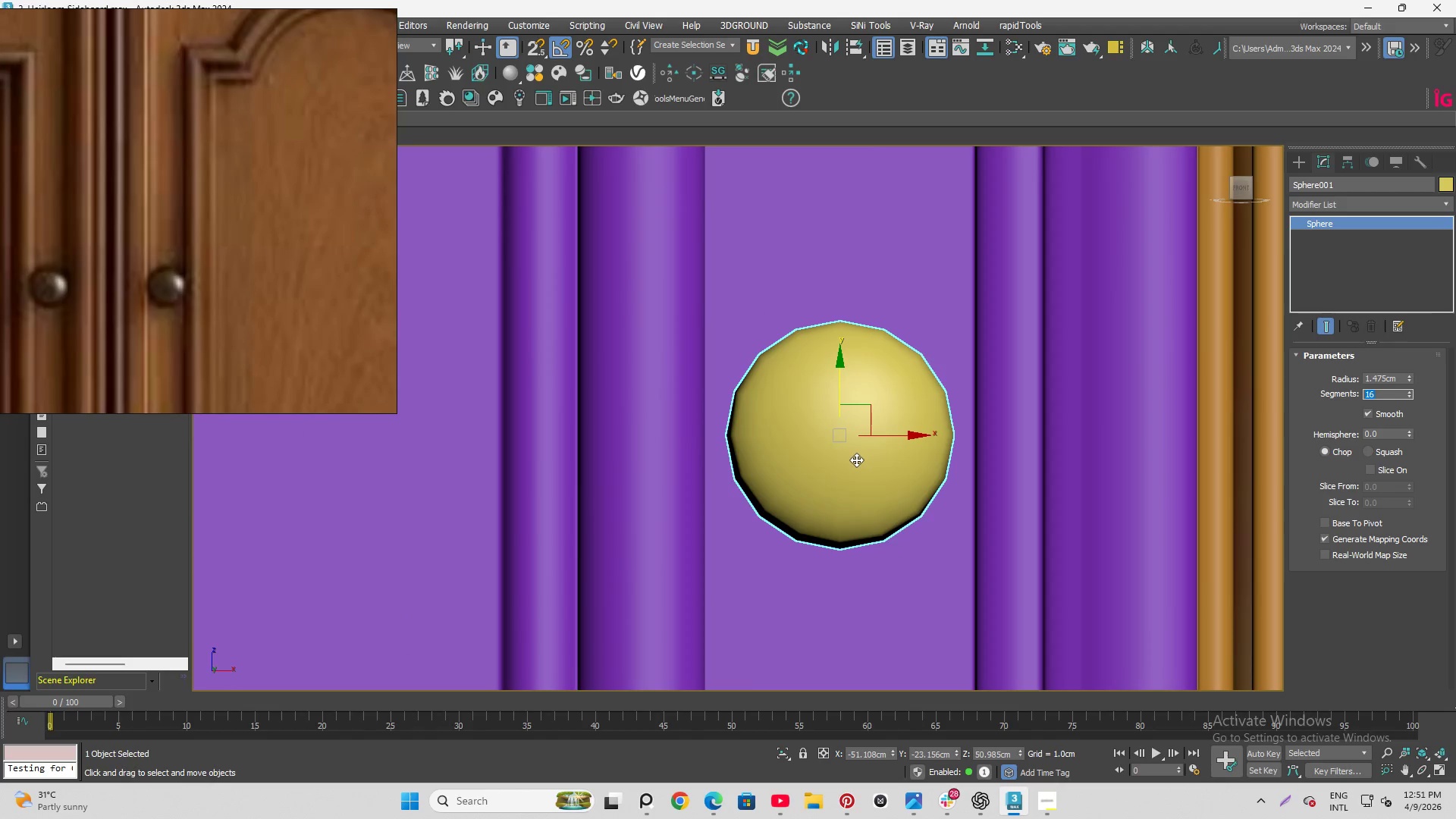 
key(F4)
 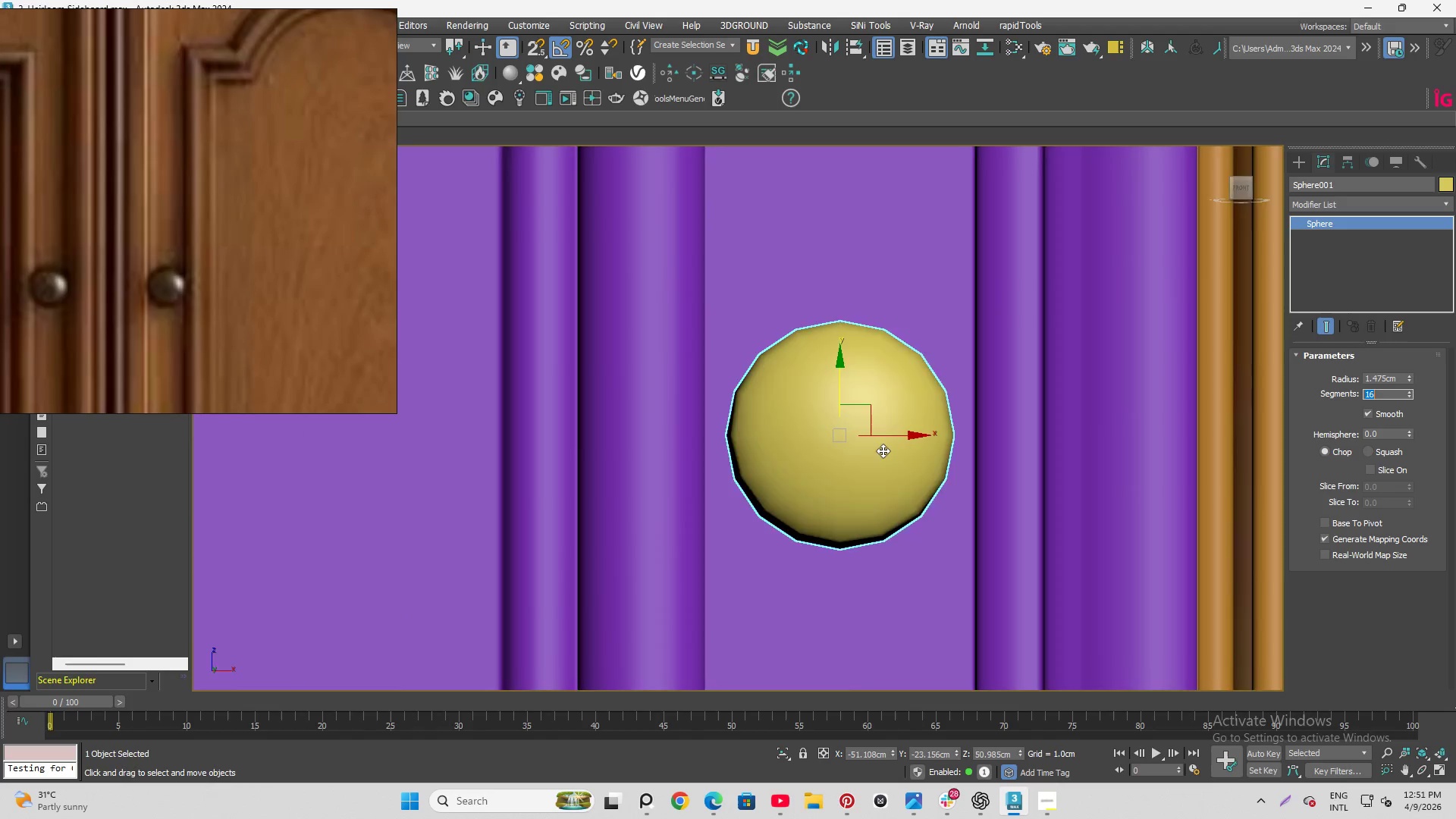 
left_click([880, 554])
 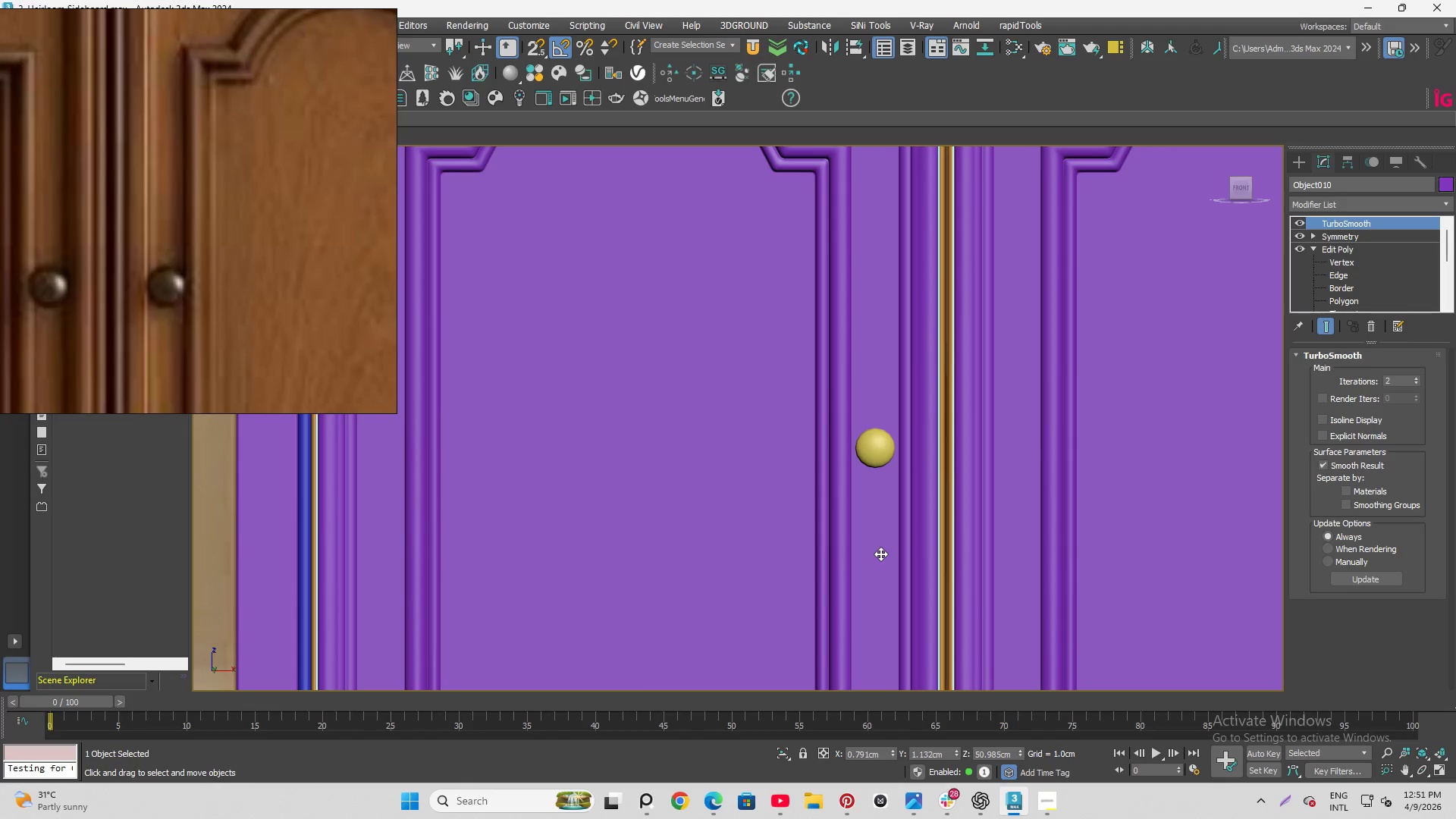 
scroll: coordinate [883, 450], scroll_direction: down, amount: 5.0
 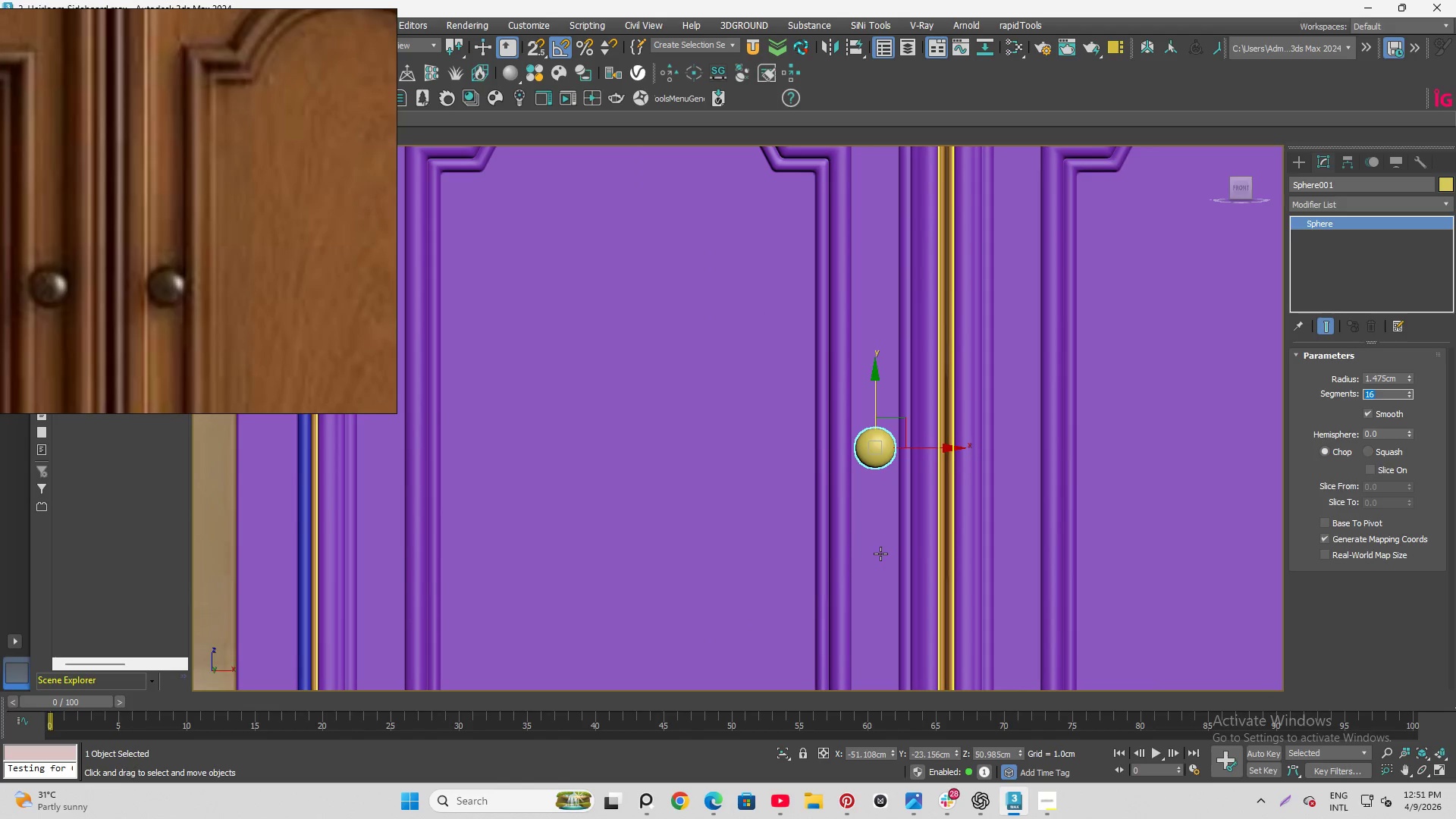 
key(F4)
 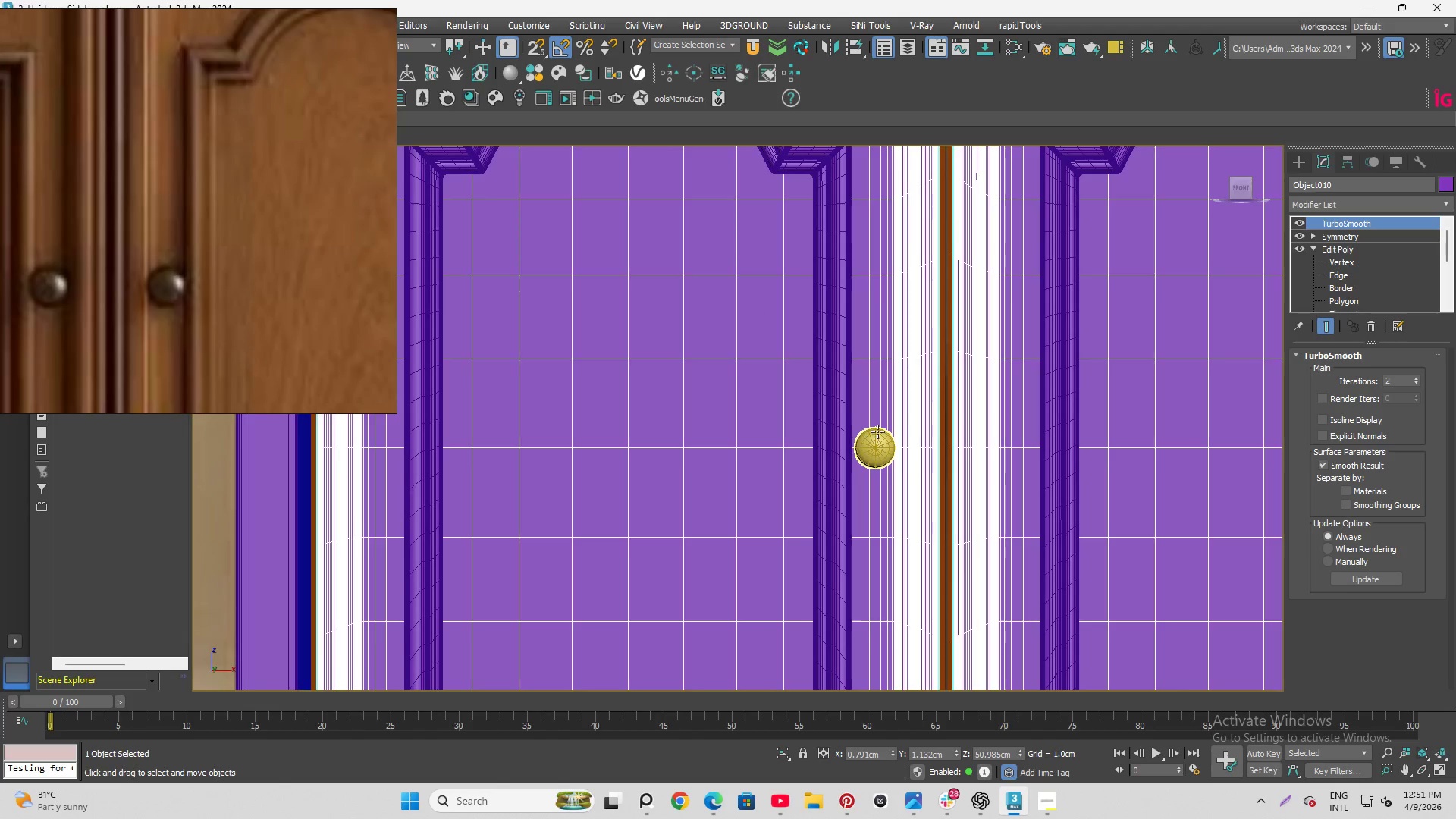 
left_click([871, 469])
 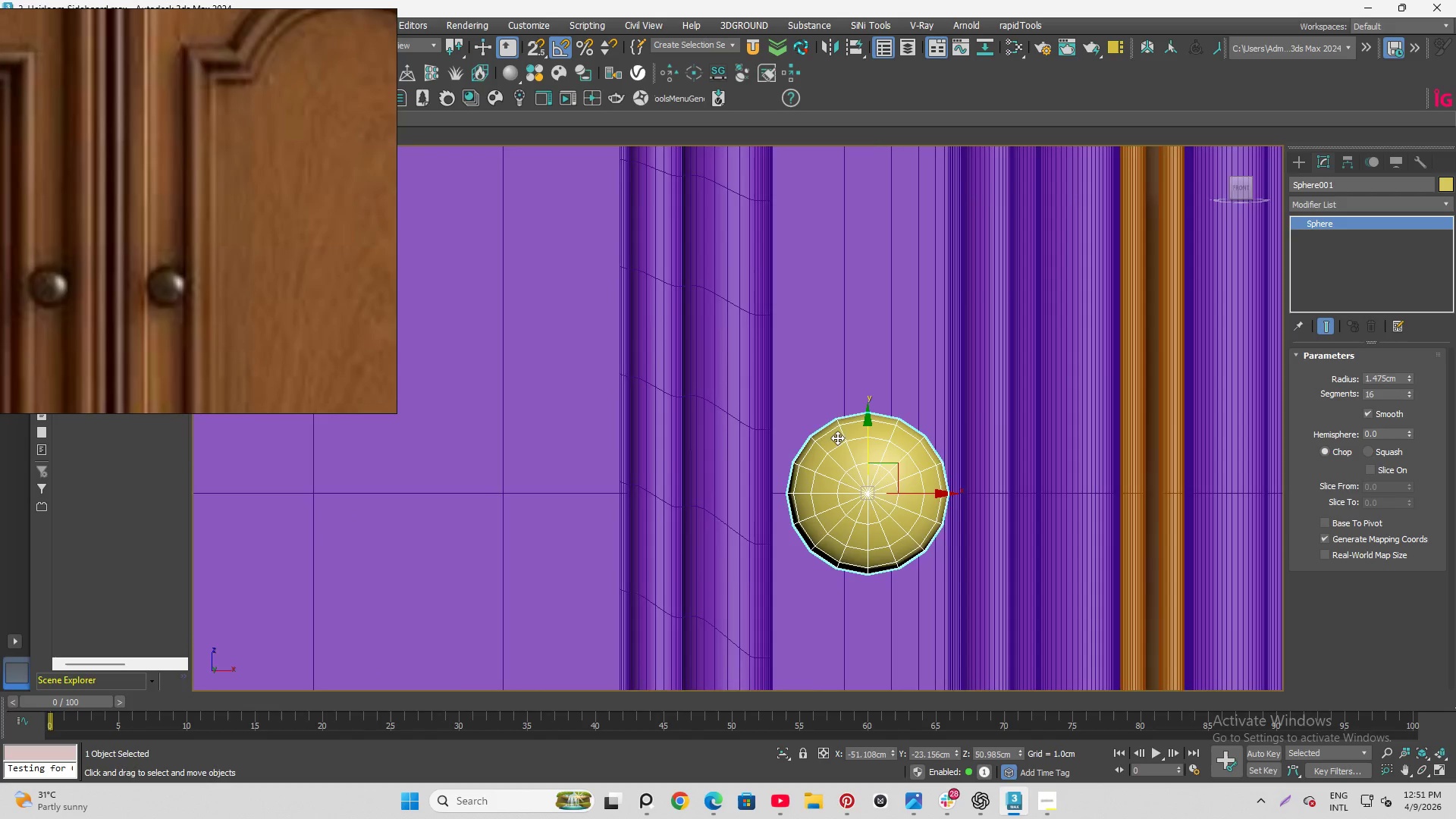 
scroll: coordinate [878, 437], scroll_direction: up, amount: 4.0
 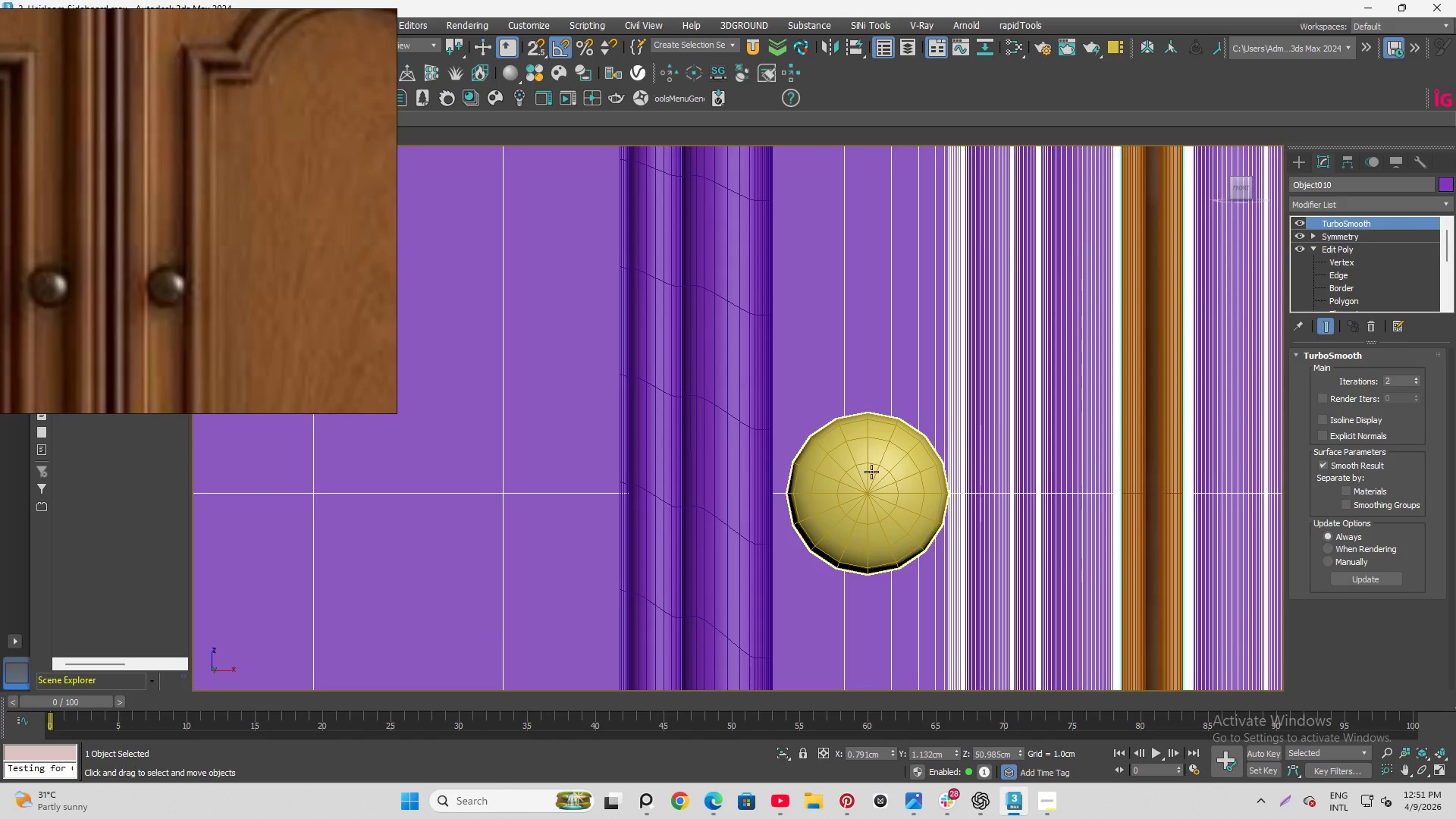 
scroll: coordinate [974, 409], scroll_direction: down, amount: 7.0
 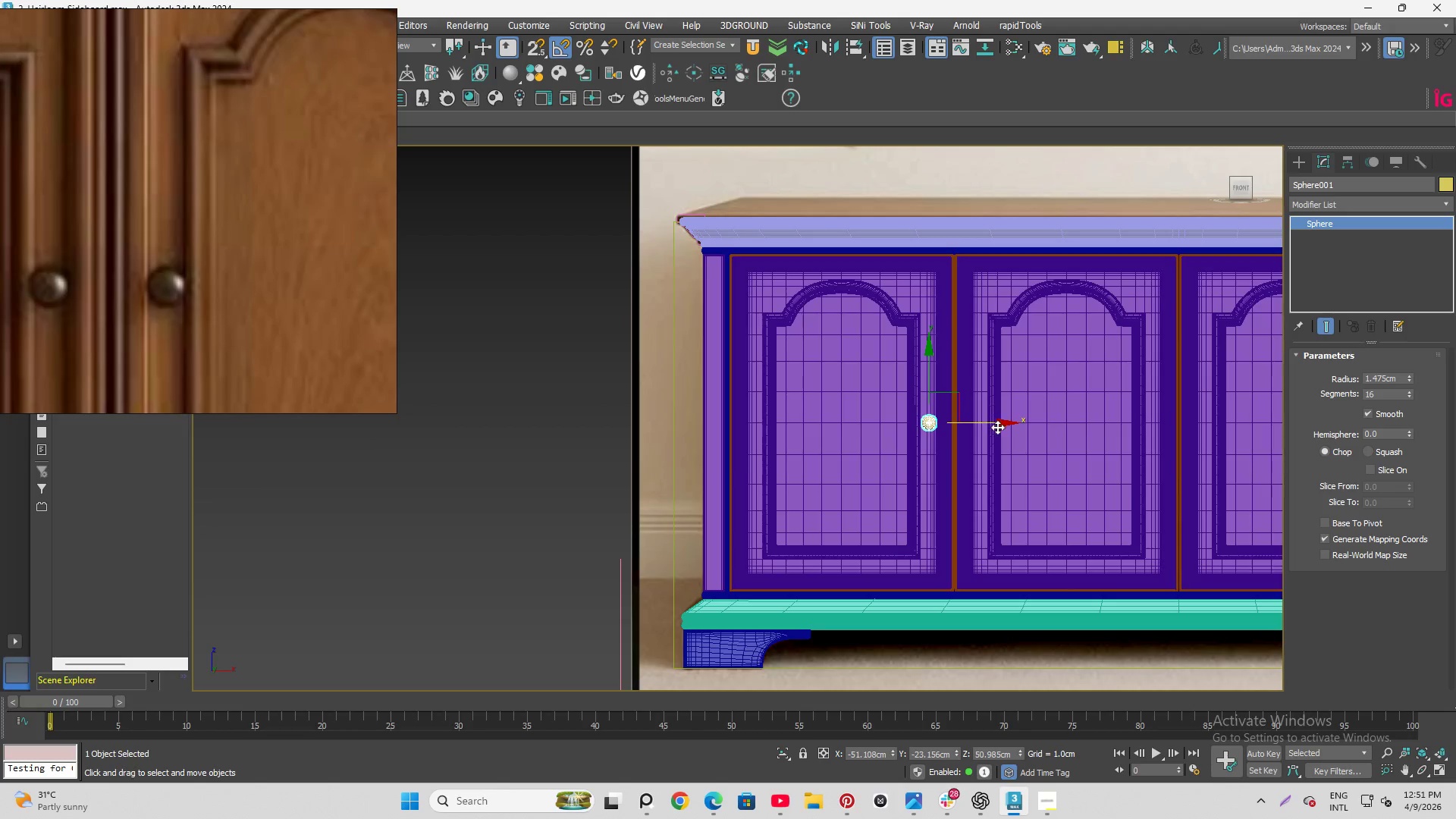 
scroll: coordinate [1011, 435], scroll_direction: up, amount: 3.0
 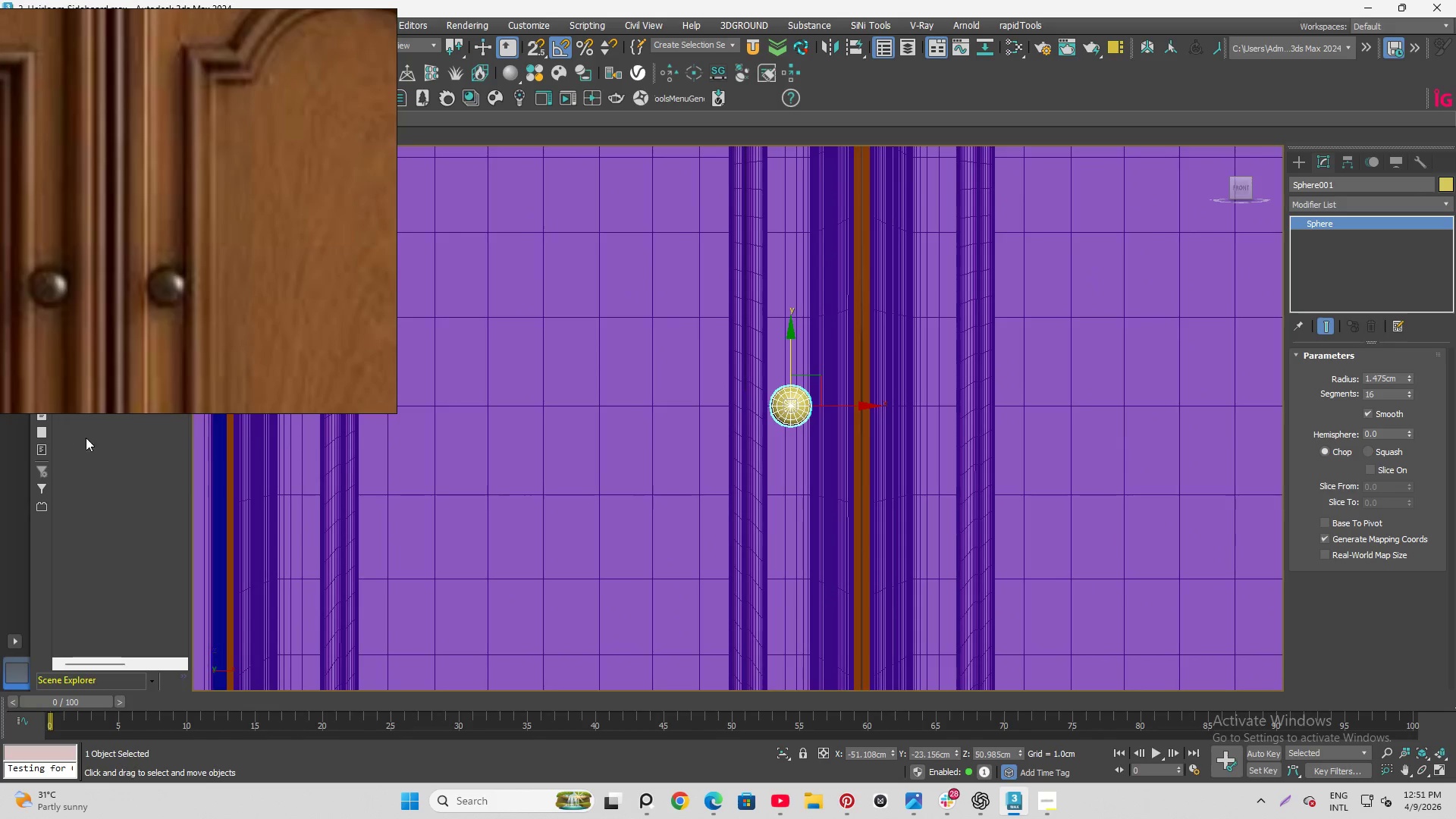 
scroll: coordinate [623, 415], scroll_direction: down, amount: 2.0
 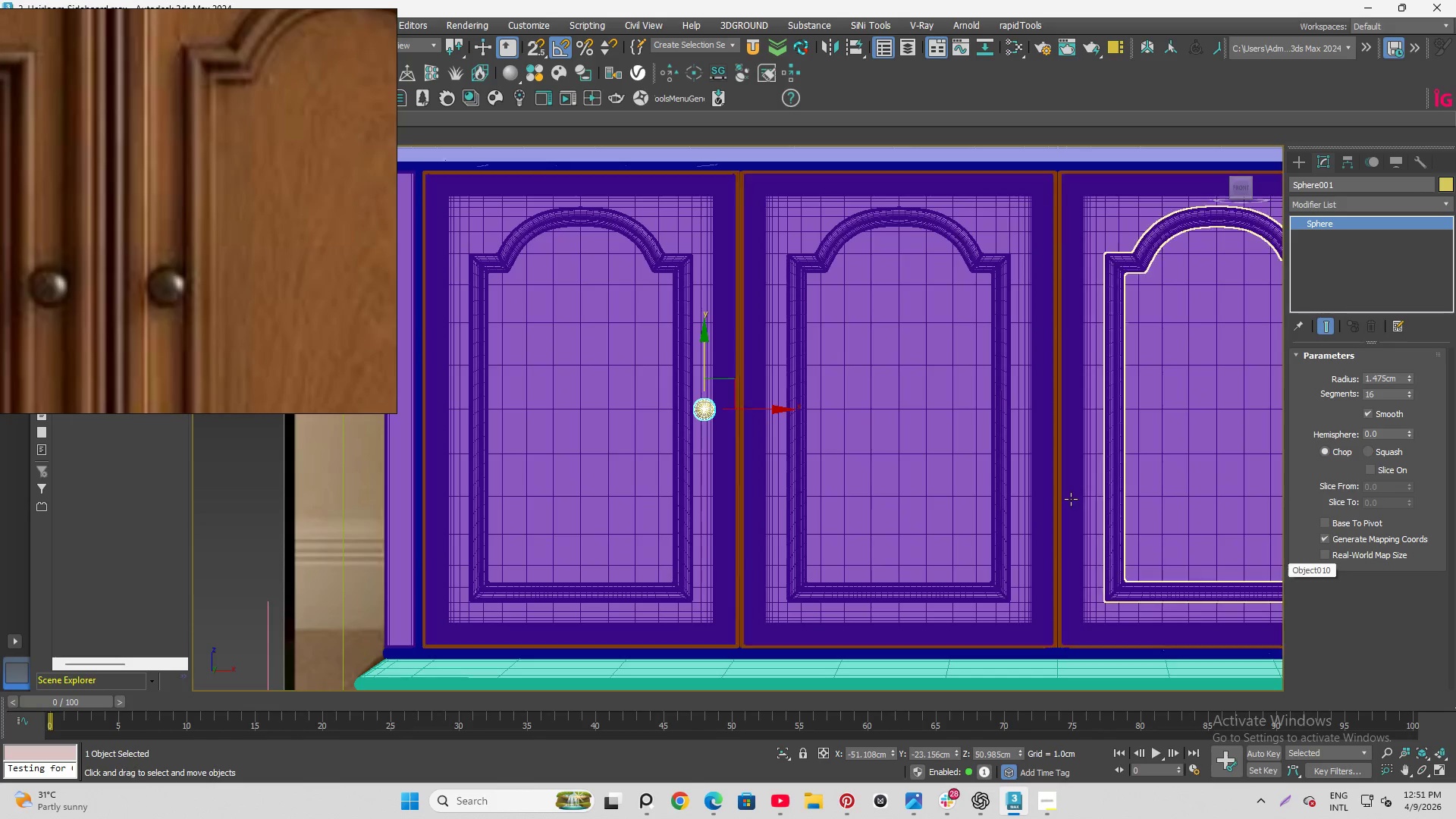 
scroll: coordinate [682, 406], scroll_direction: up, amount: 6.0
 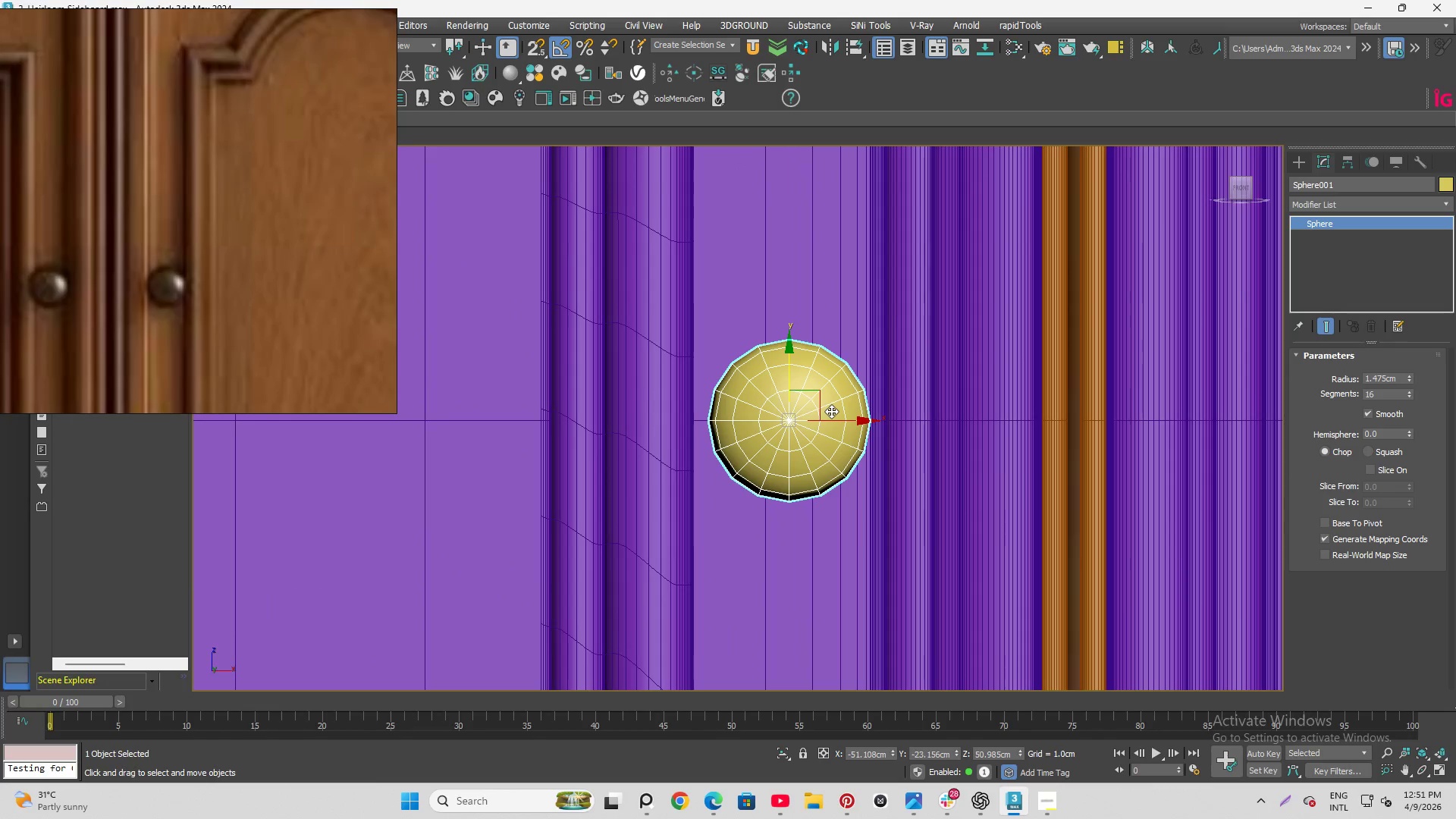 
wait(5.56)
 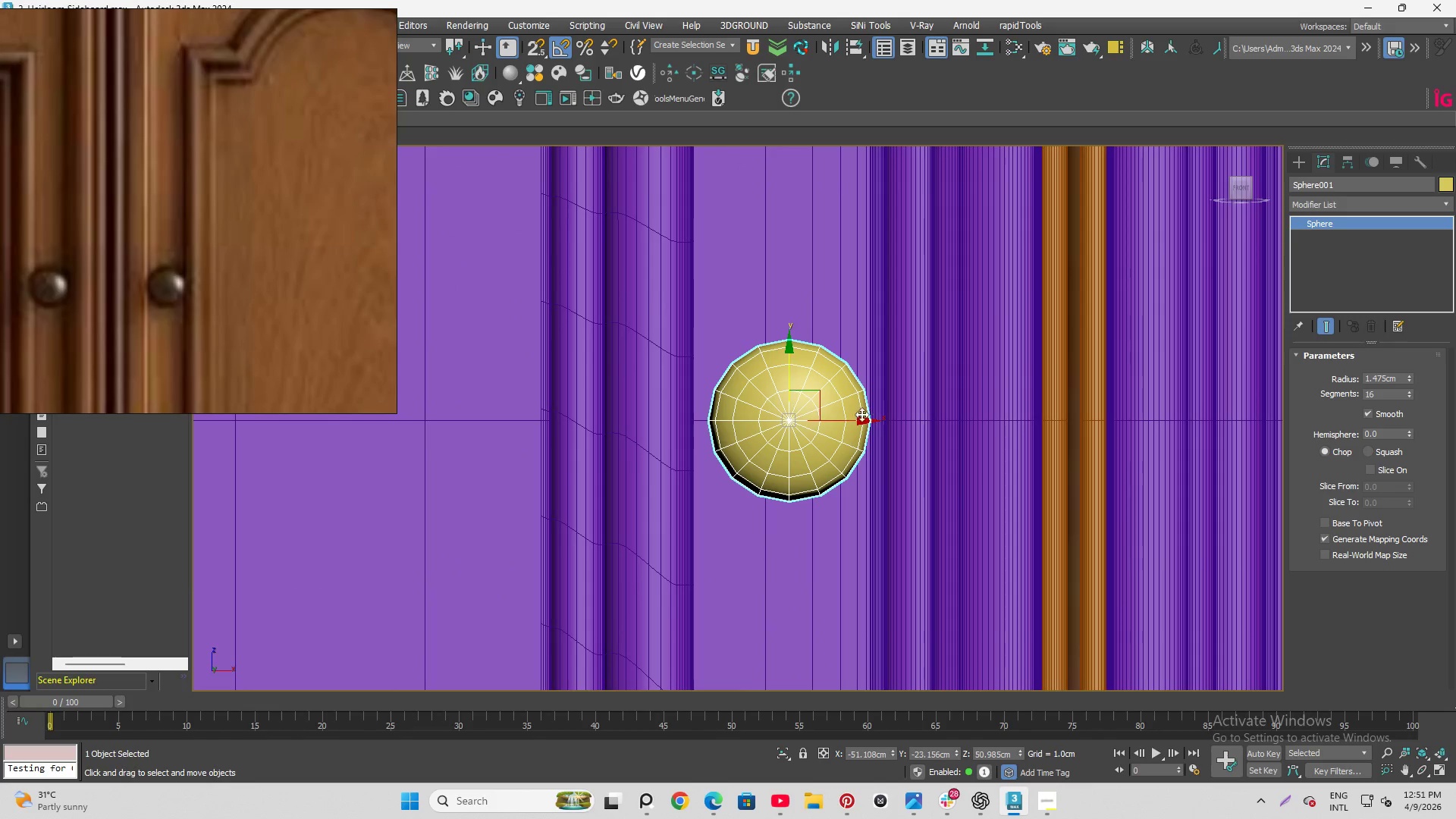 
scroll: coordinate [864, 422], scroll_direction: up, amount: 4.0
 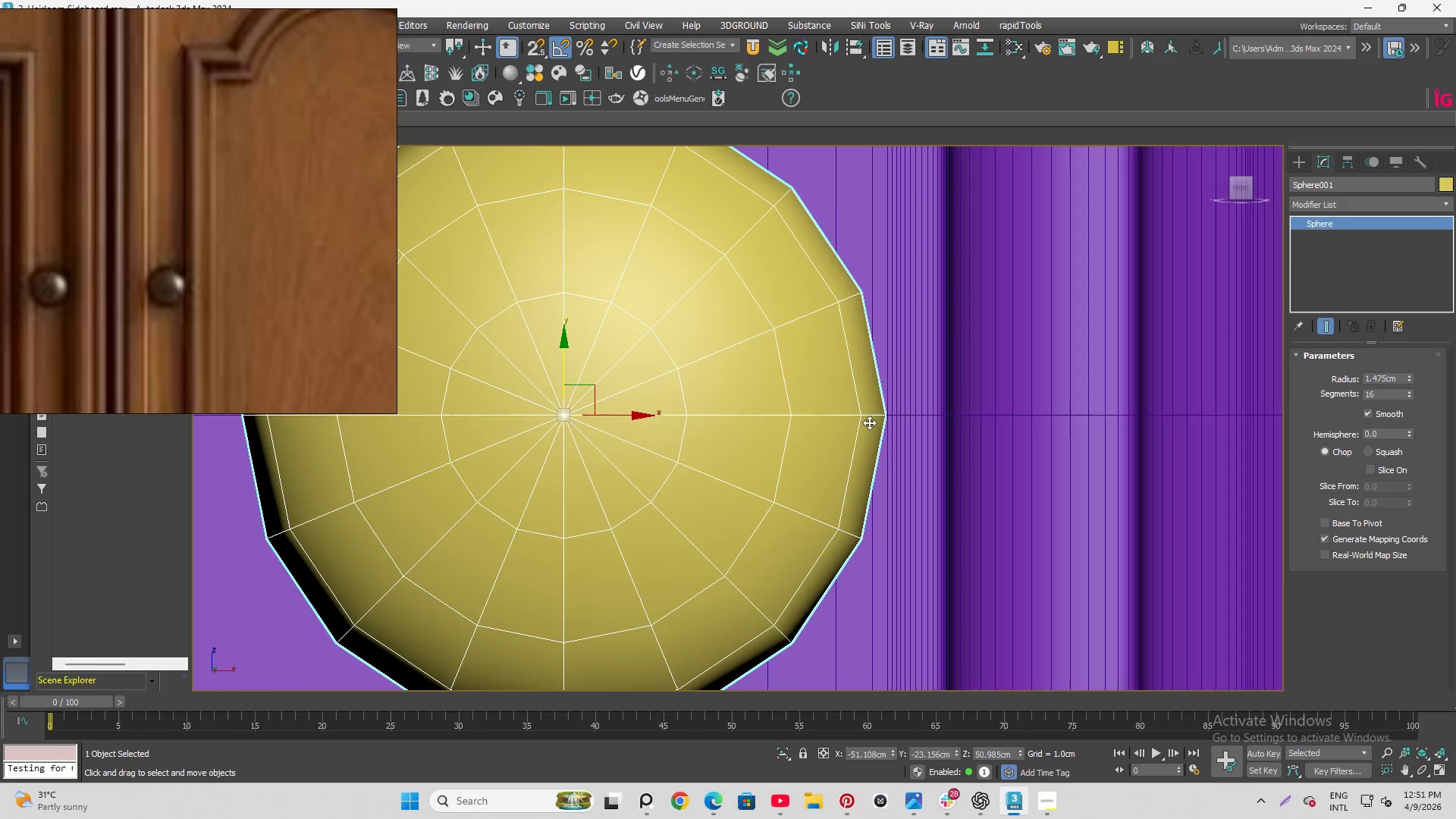 
scroll: coordinate [871, 422], scroll_direction: down, amount: 1.0
 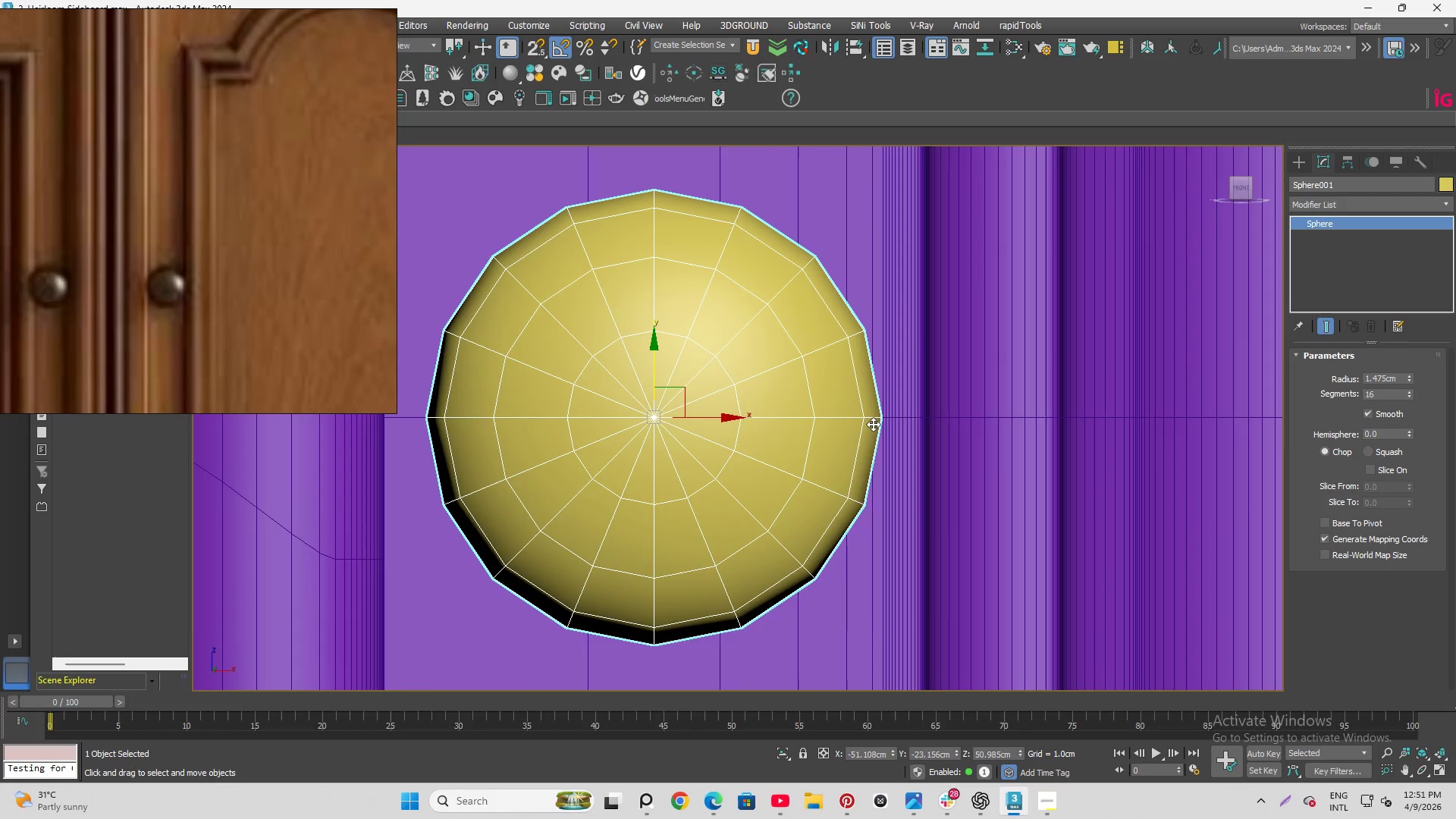 
key(F4)
 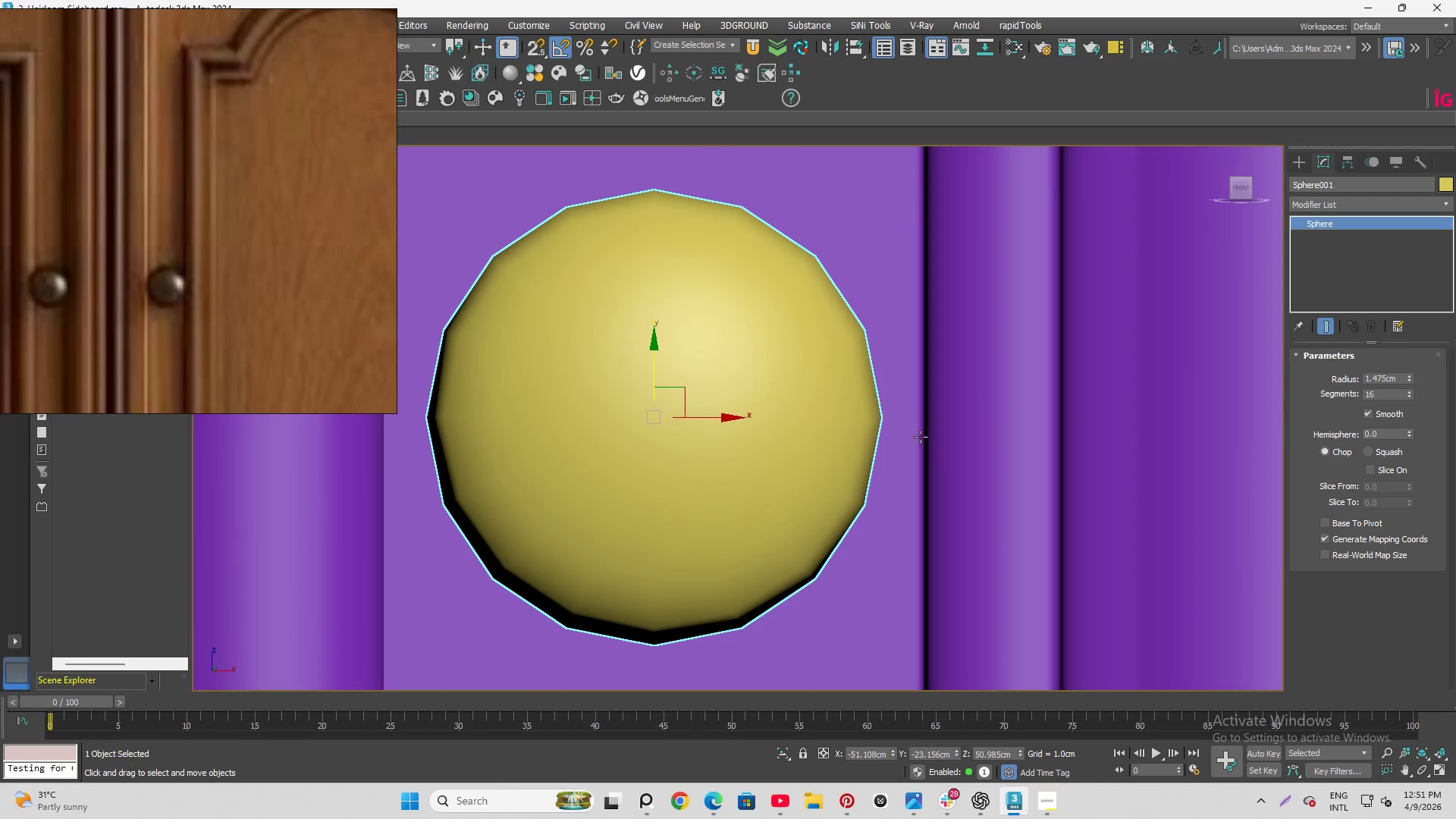 
scroll: coordinate [921, 438], scroll_direction: down, amount: 1.0
 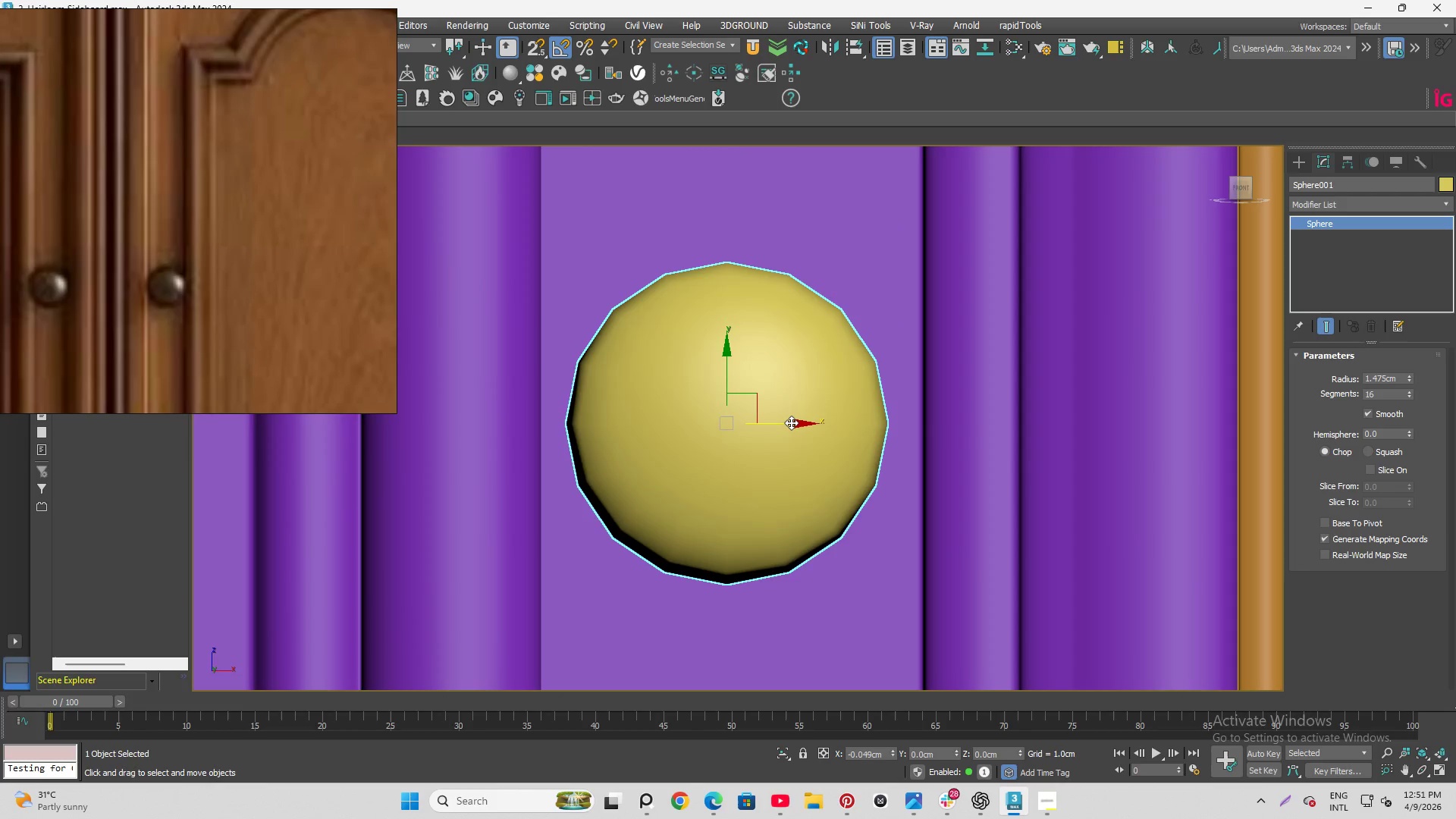 
wait(6.19)
 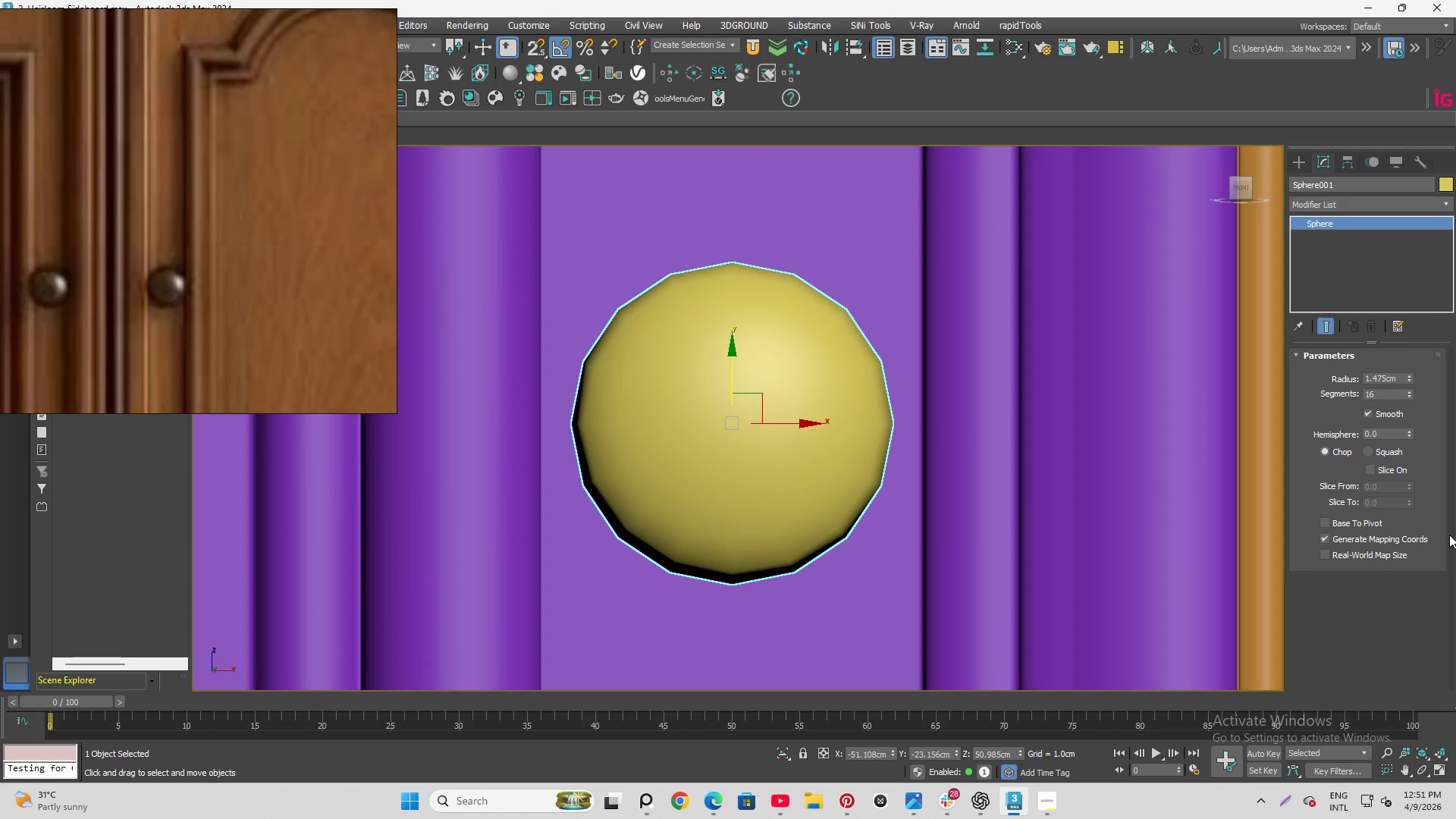 
scroll: coordinate [711, 486], scroll_direction: down, amount: 9.0
 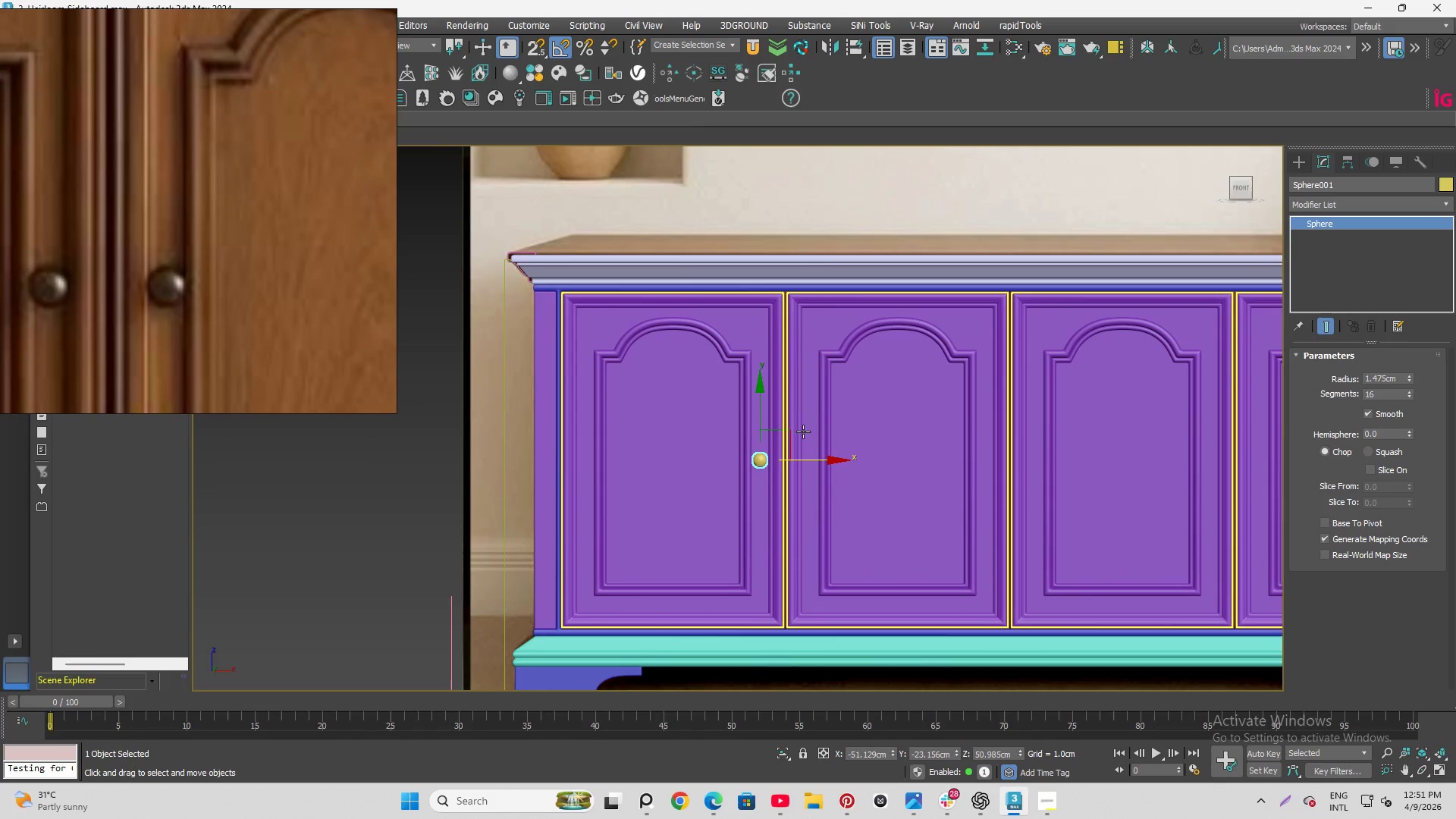 
key(F4)
 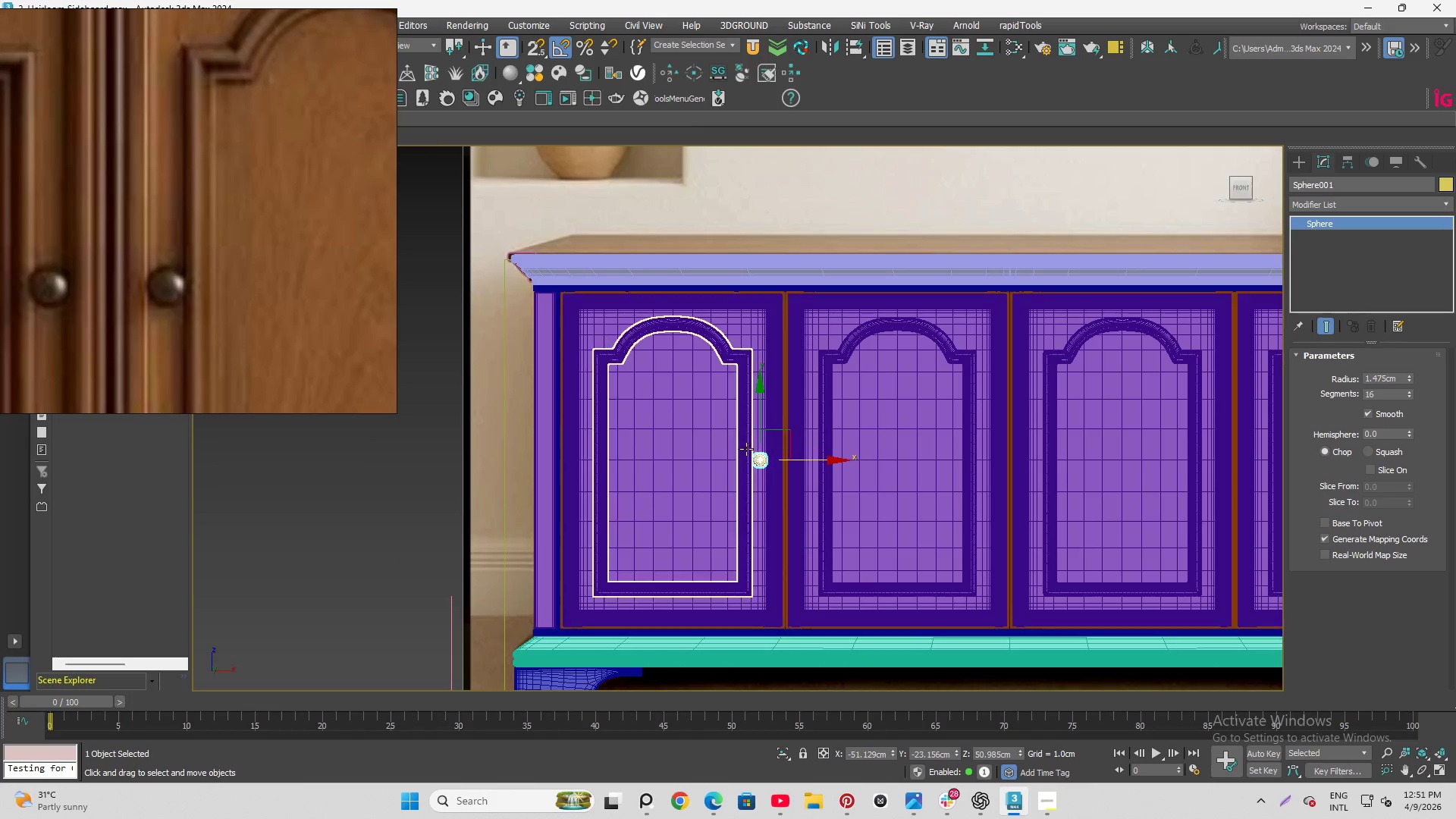 
scroll: coordinate [773, 435], scroll_direction: up, amount: 1.0
 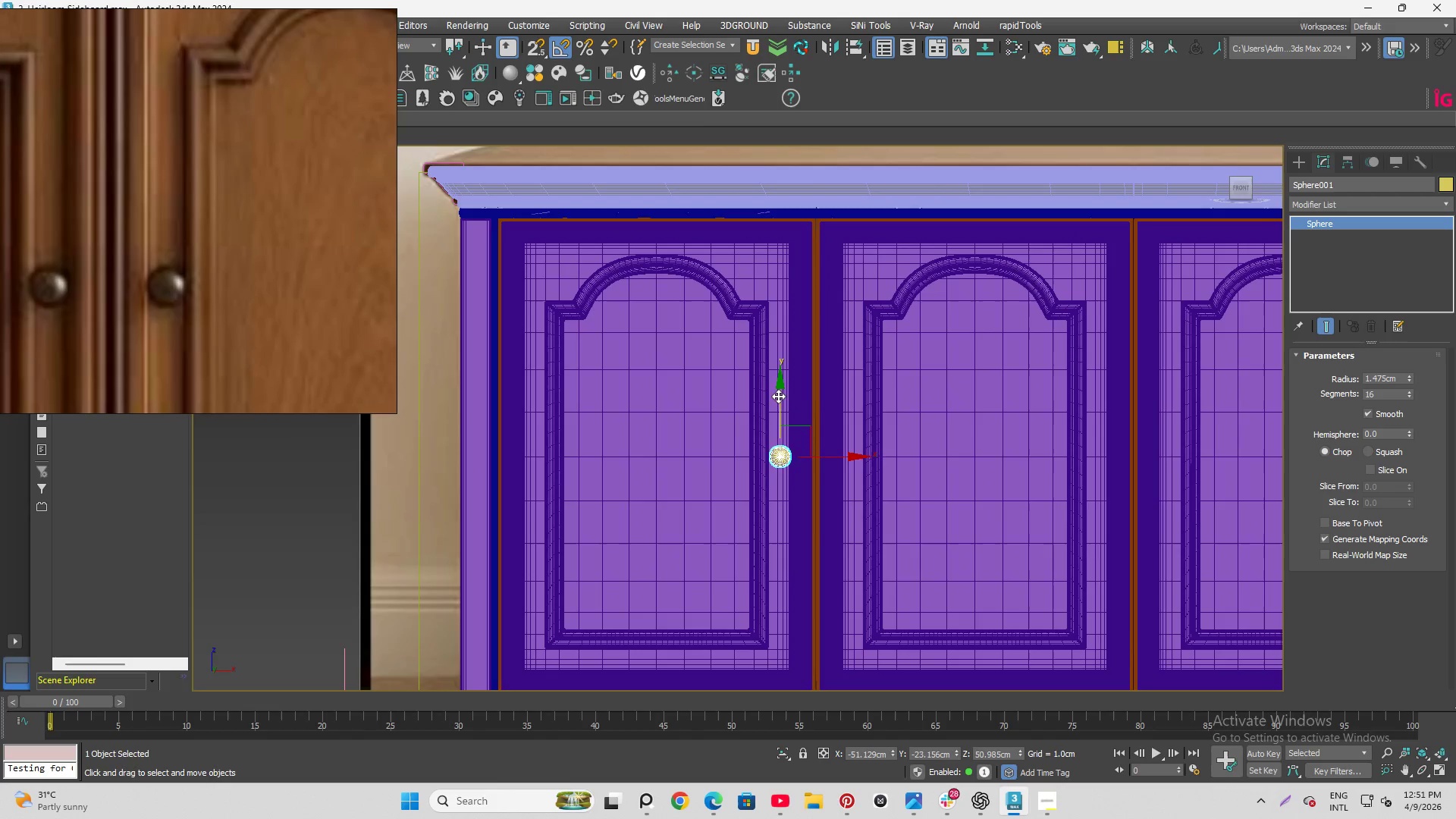 
key(S)
 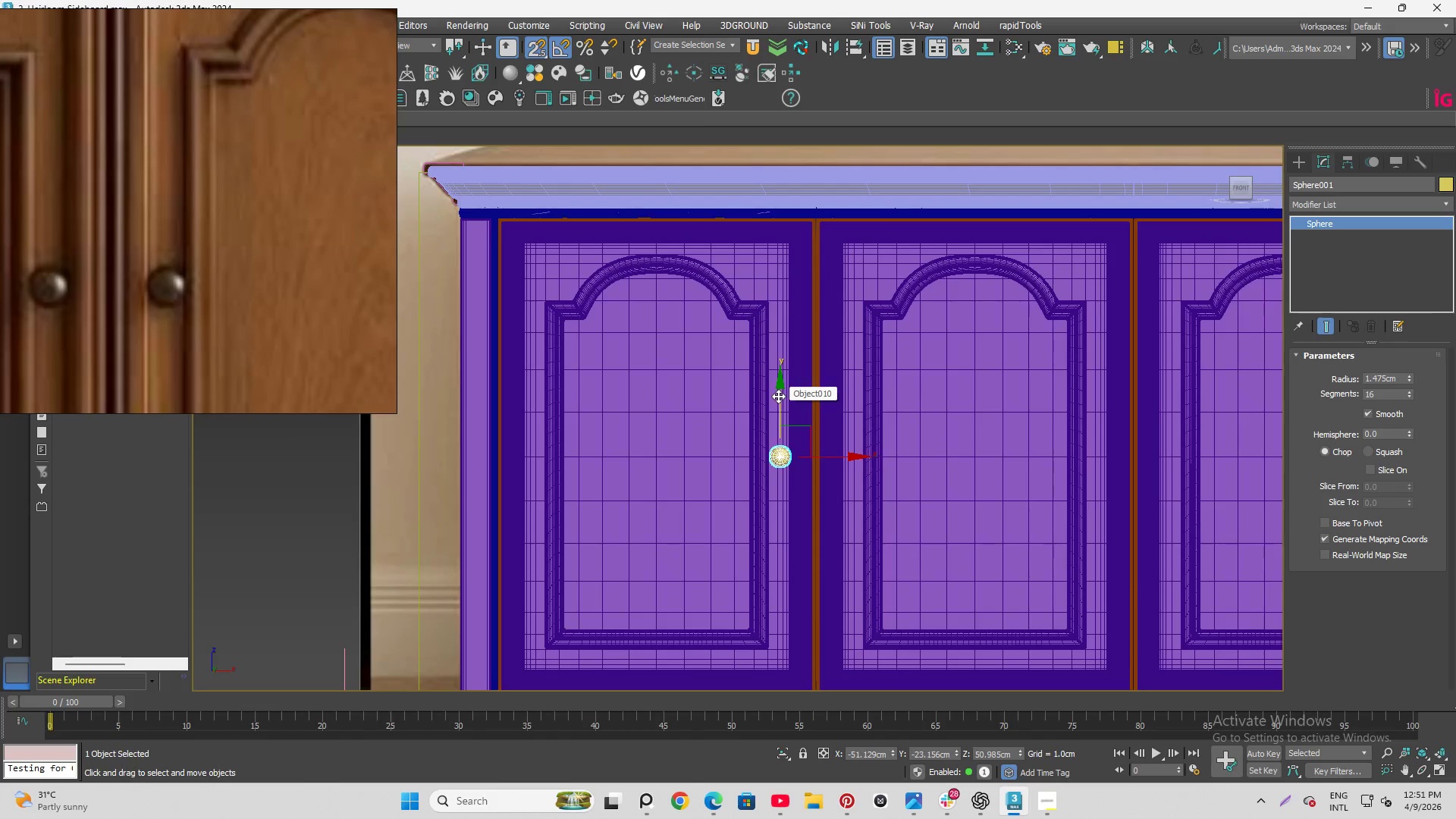 
left_click_drag(start_coordinate=[778, 396], to_coordinate=[709, 458])
 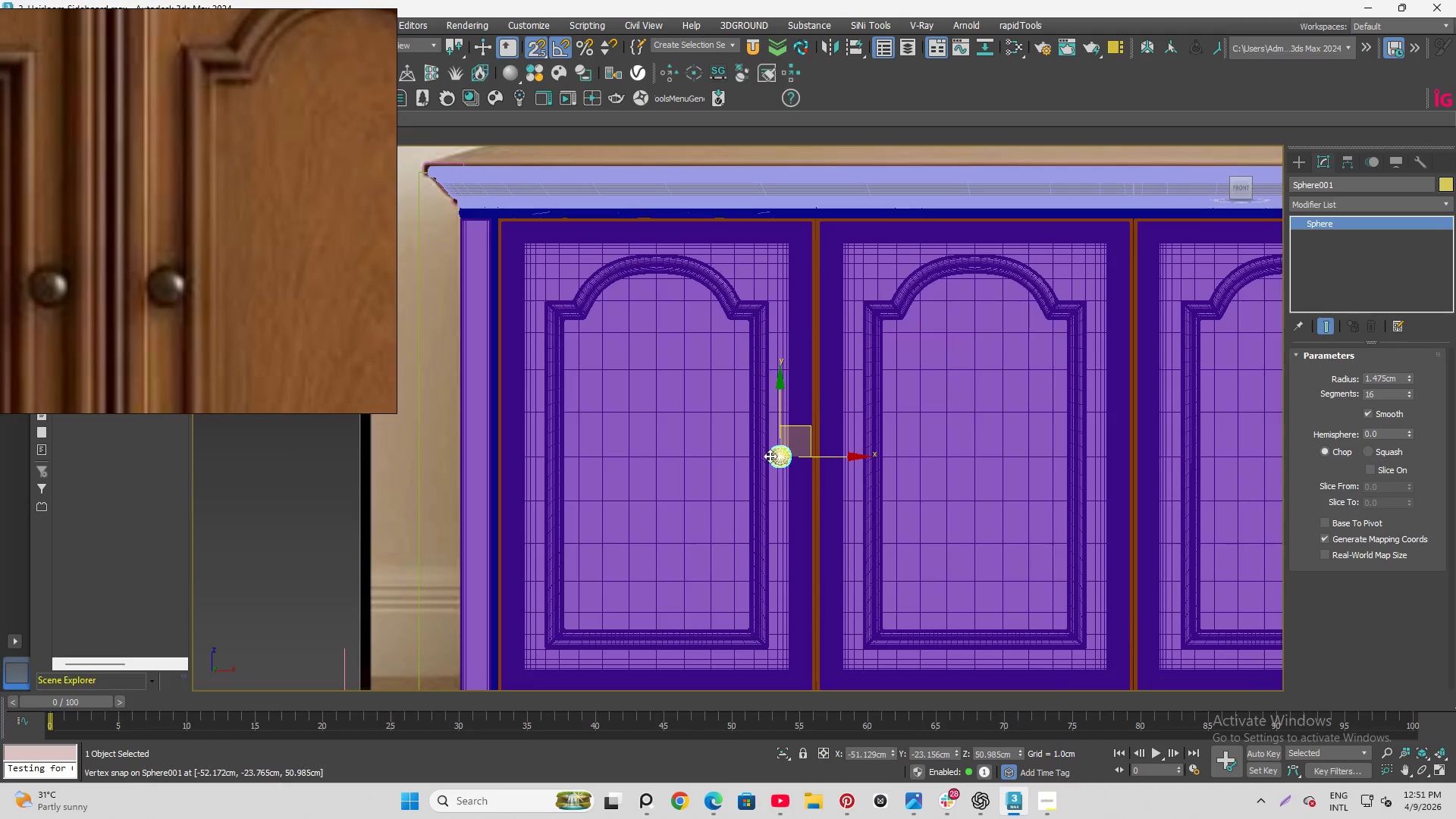 
scroll: coordinate [766, 457], scroll_direction: up, amount: 3.0
 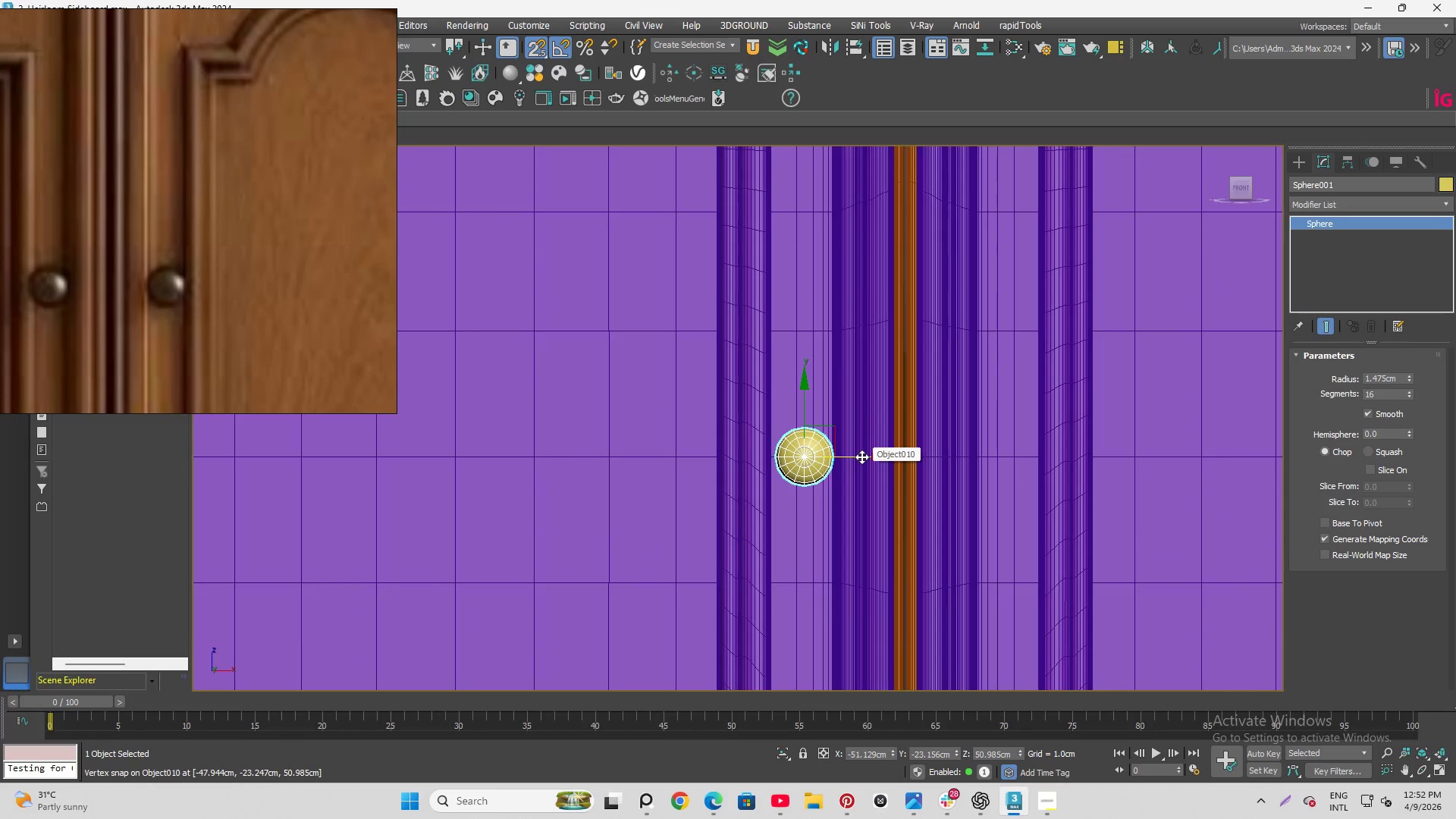 
left_click_drag(start_coordinate=[875, 457], to_coordinate=[802, 581])
 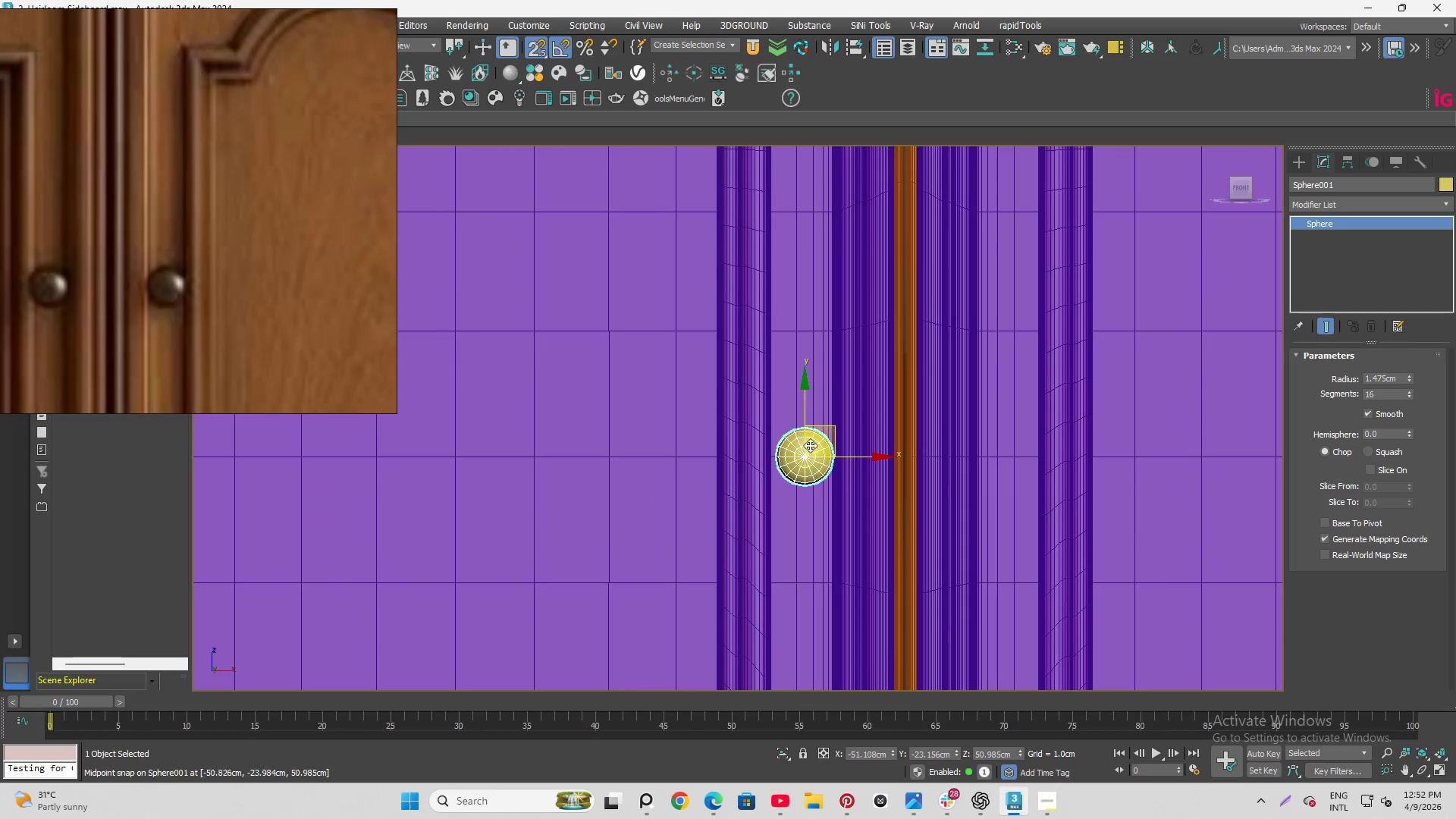 
scroll: coordinate [833, 450], scroll_direction: up, amount: 5.0
 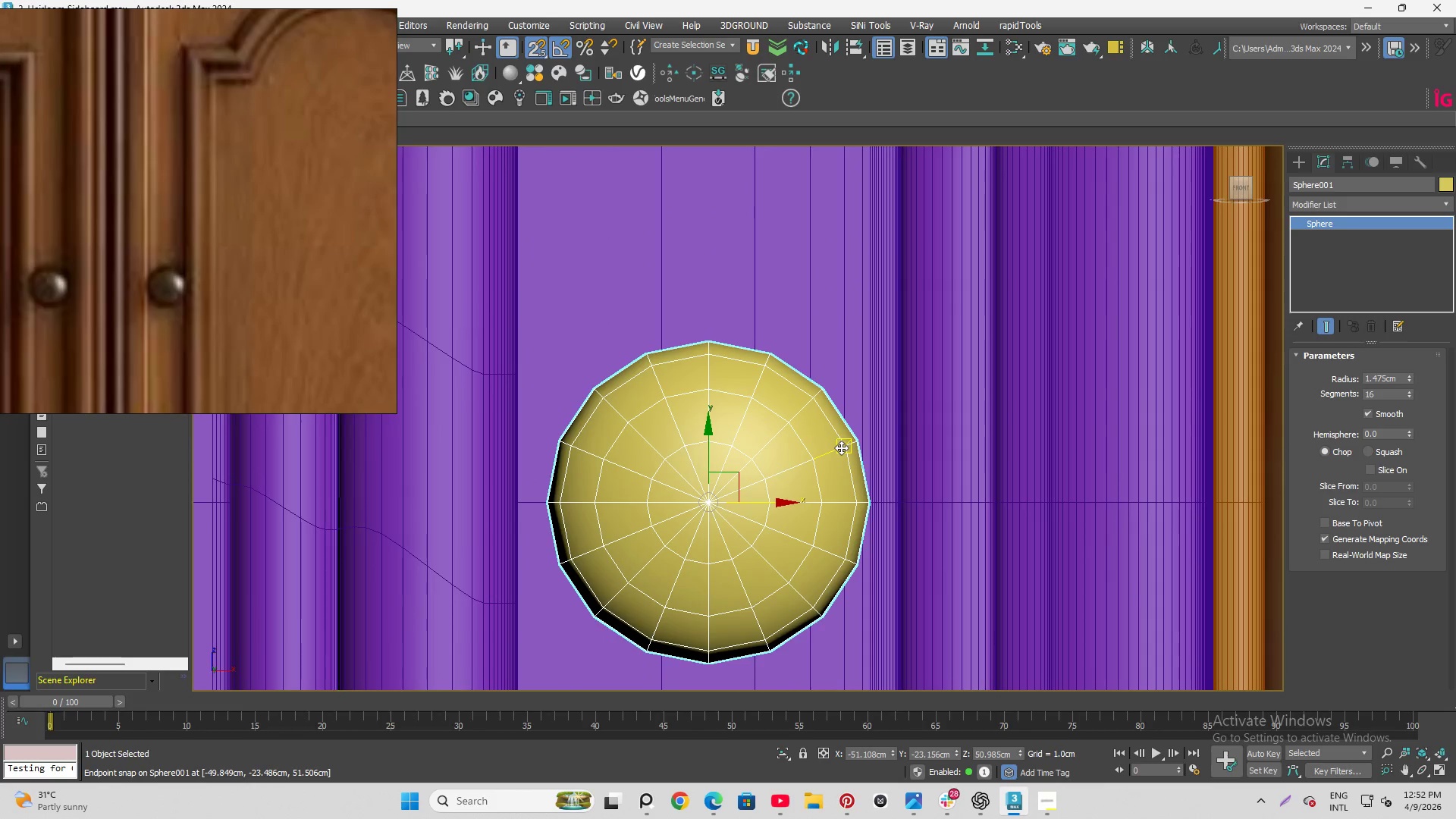 
scroll: coordinate [837, 450], scroll_direction: down, amount: 3.0
 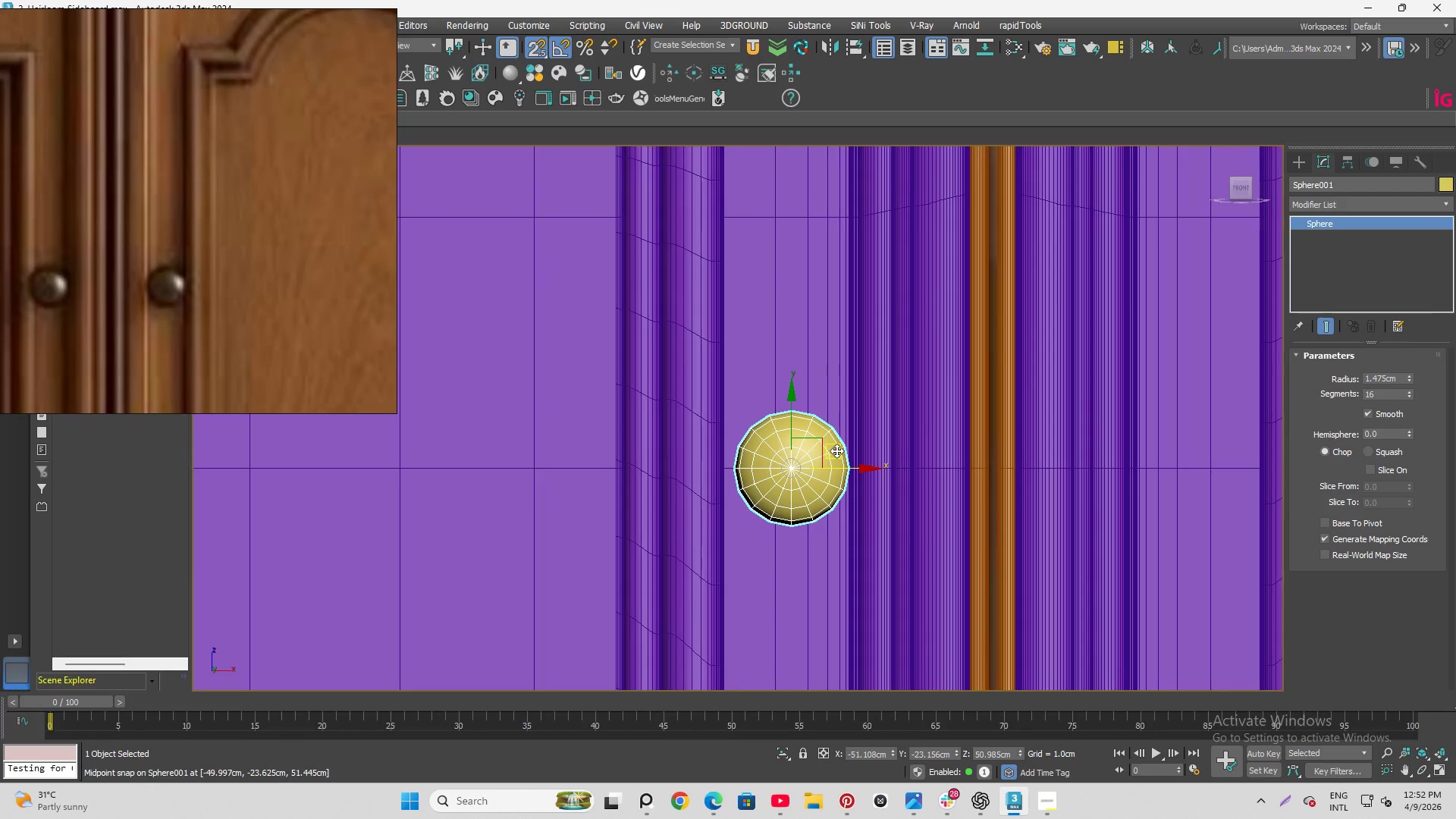 
key(Q)
 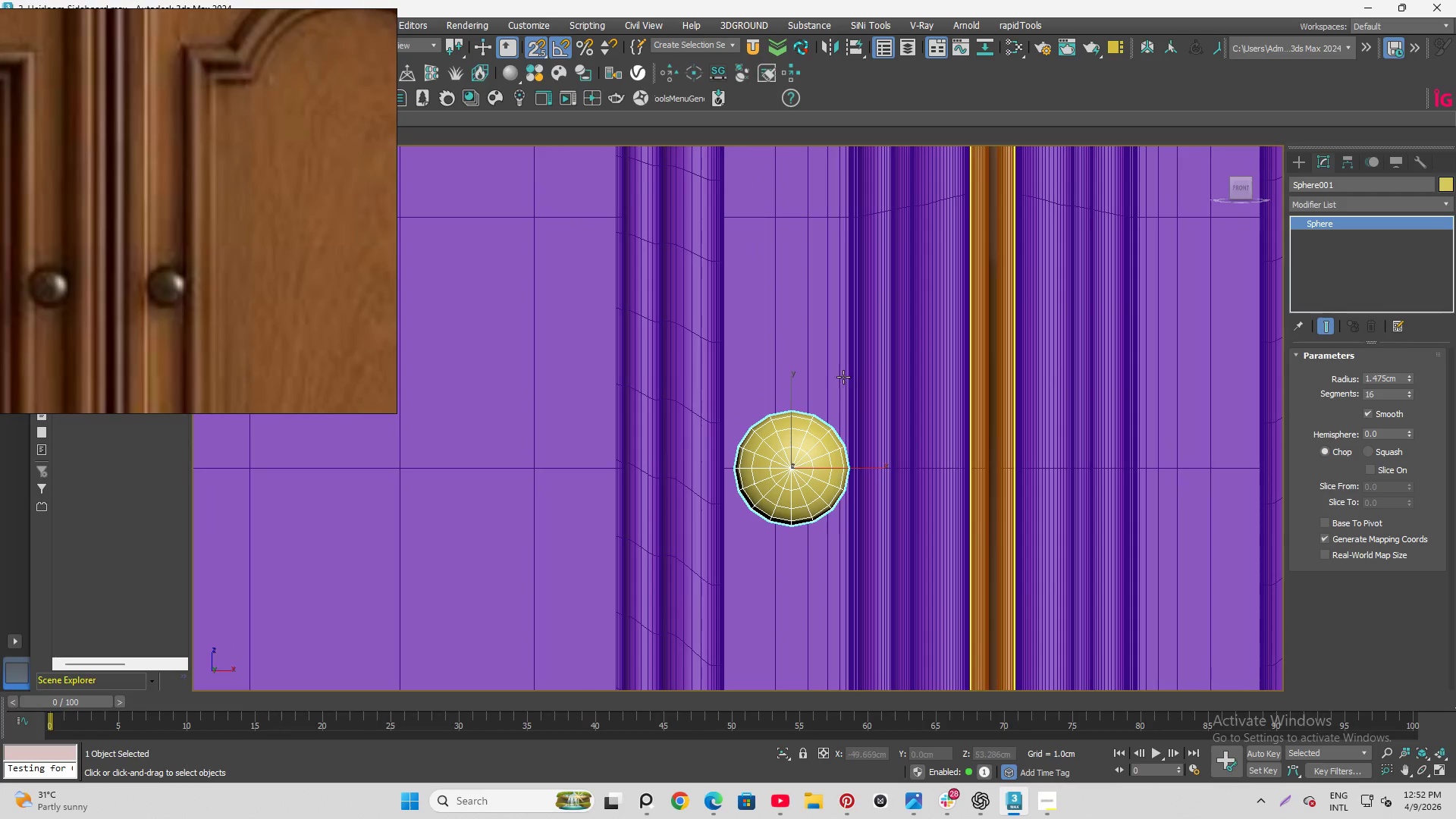 
key(F4)
 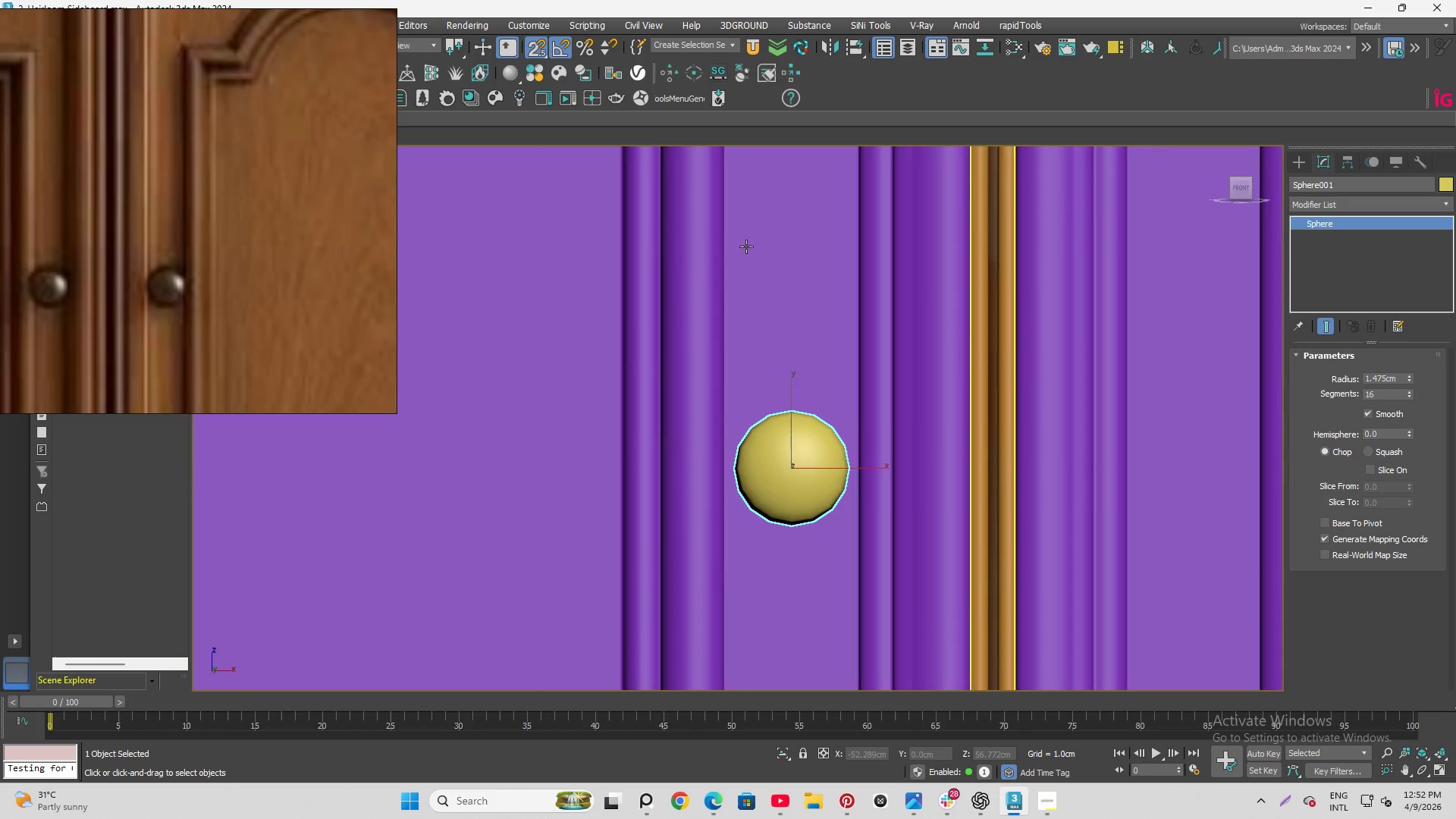 
scroll: coordinate [846, 443], scroll_direction: down, amount: 7.0
 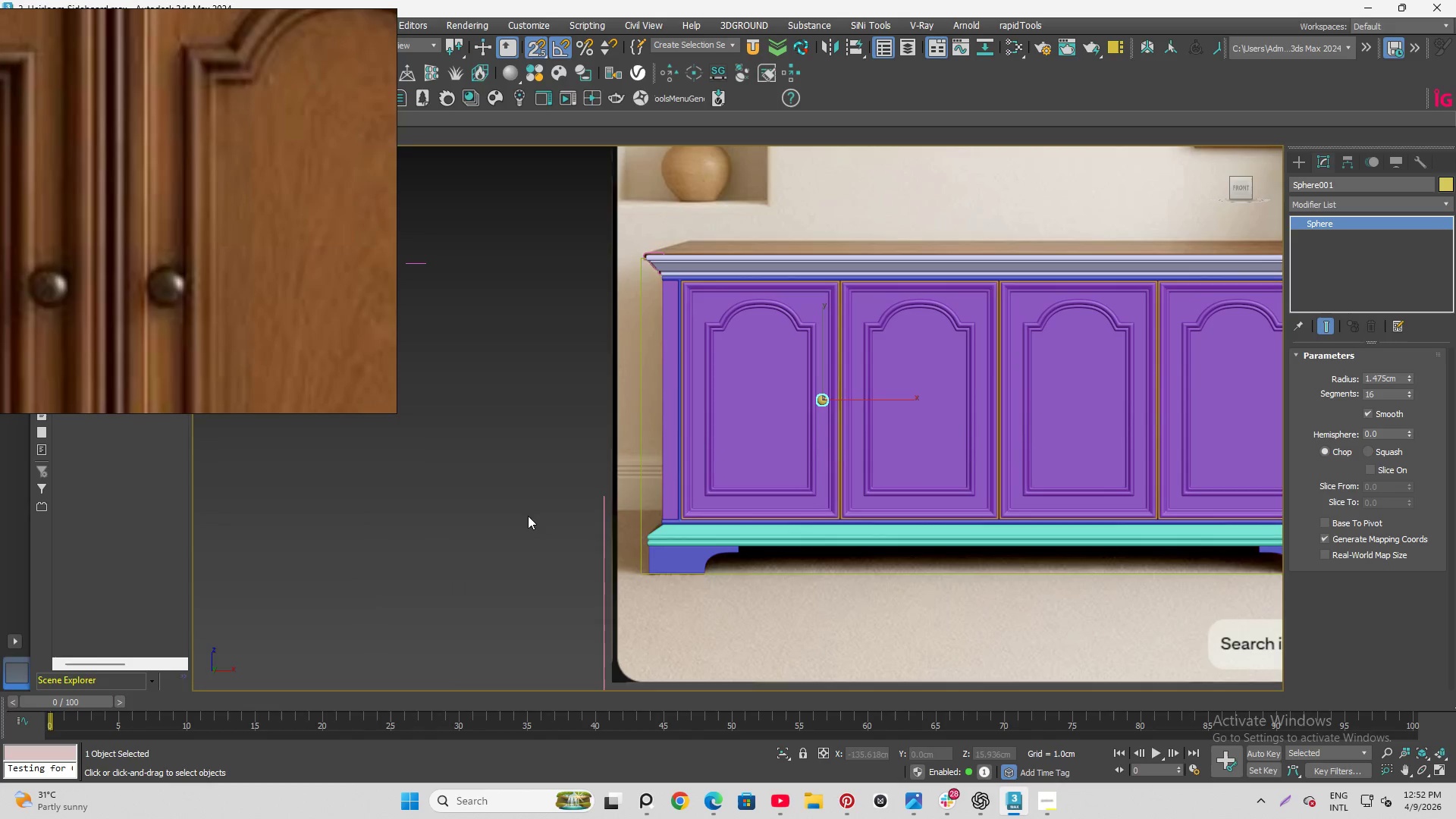 
left_click([515, 504])
 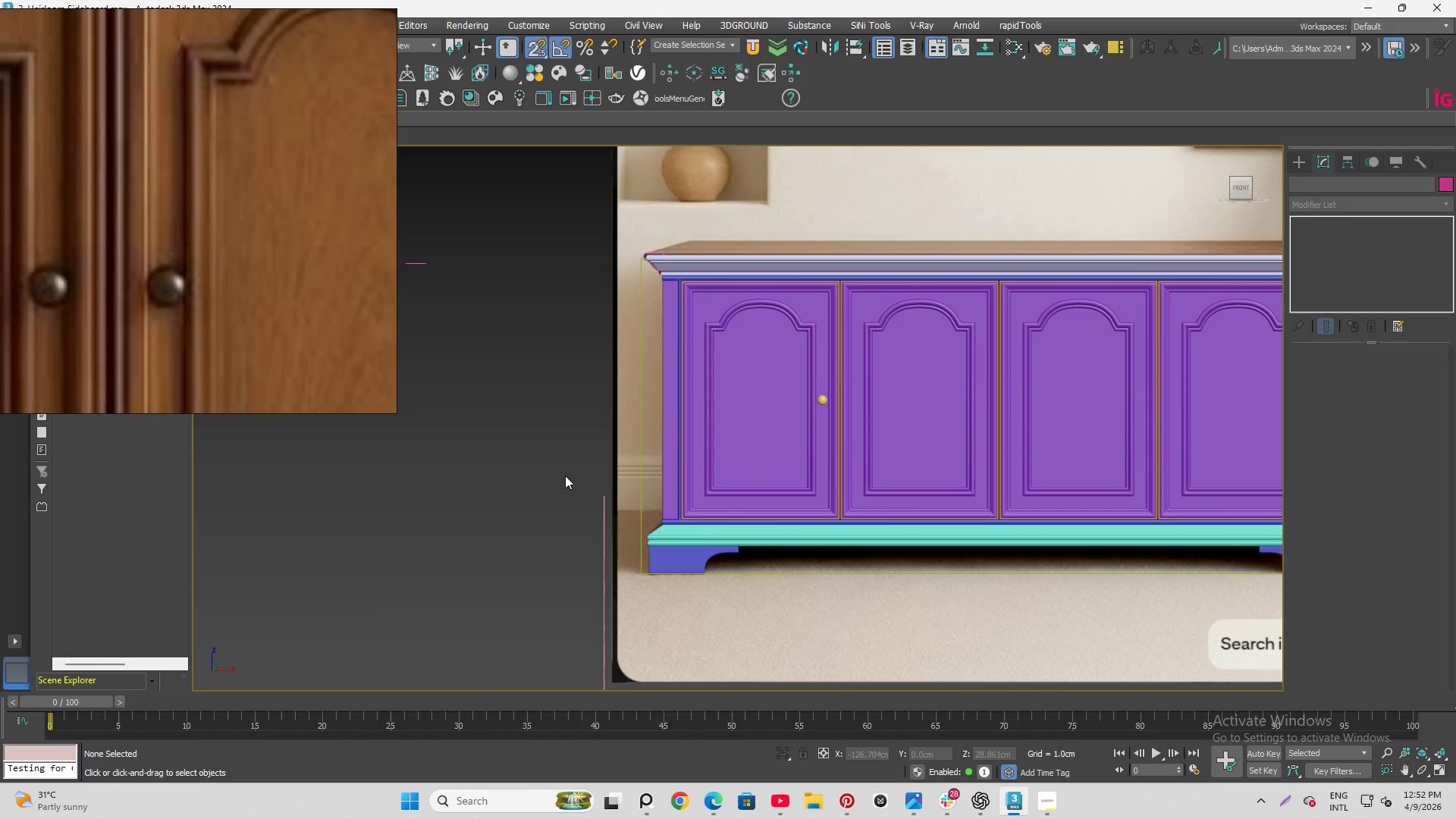 
scroll: coordinate [562, 485], scroll_direction: down, amount: 1.0
 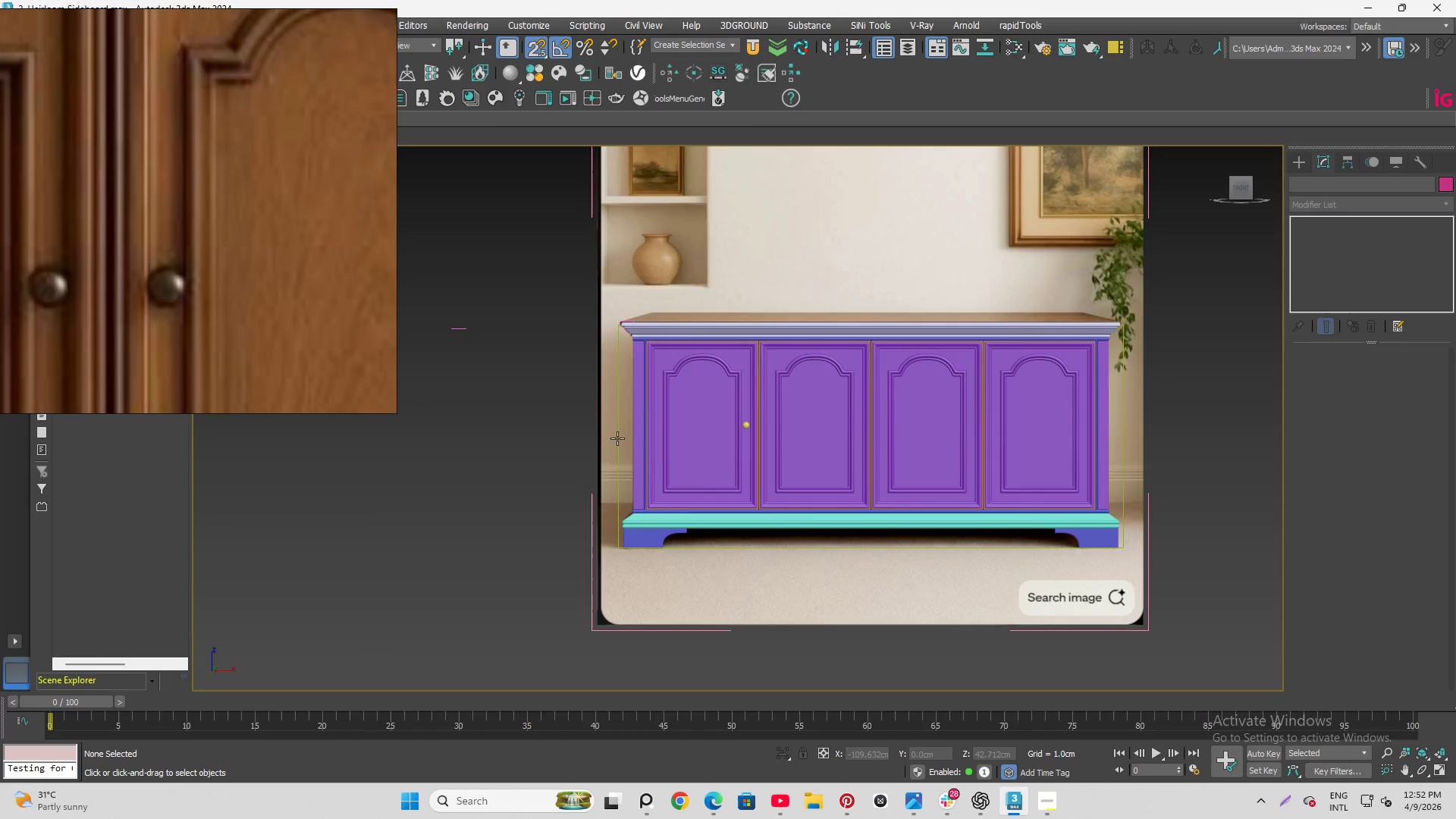 
left_click([687, 433])
 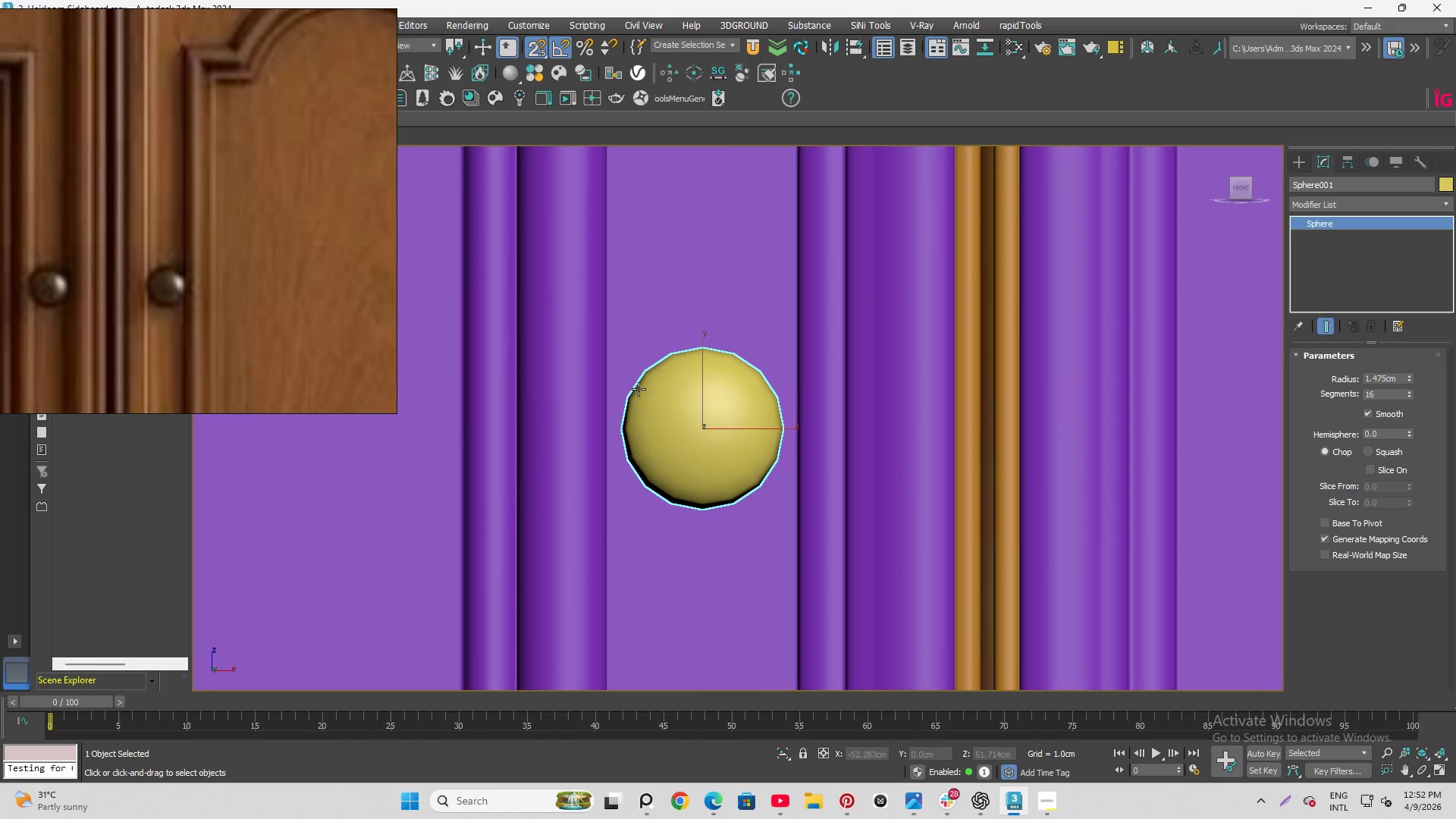 
scroll: coordinate [689, 435], scroll_direction: up, amount: 9.0
 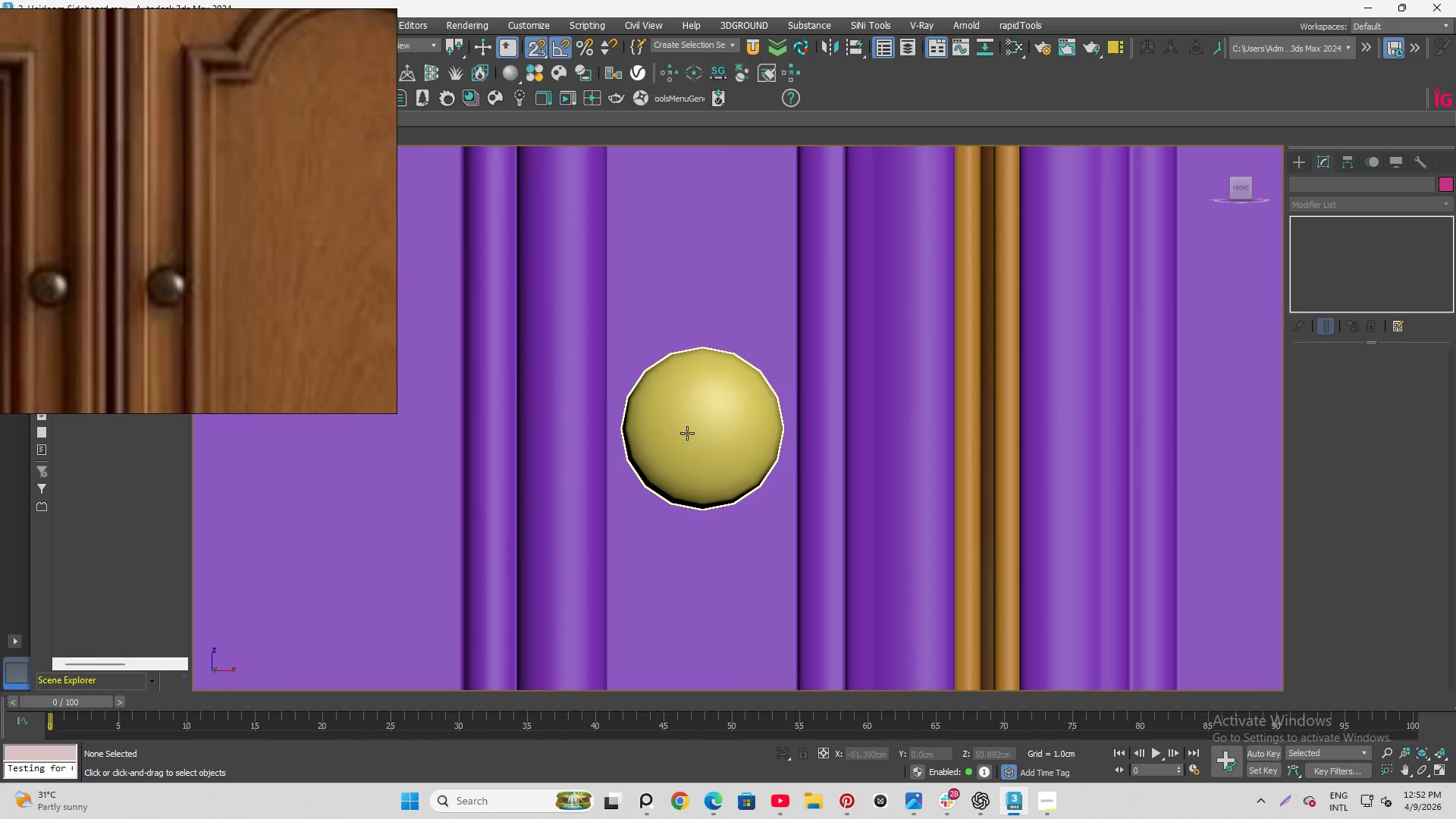 
key(Alt+Q)
 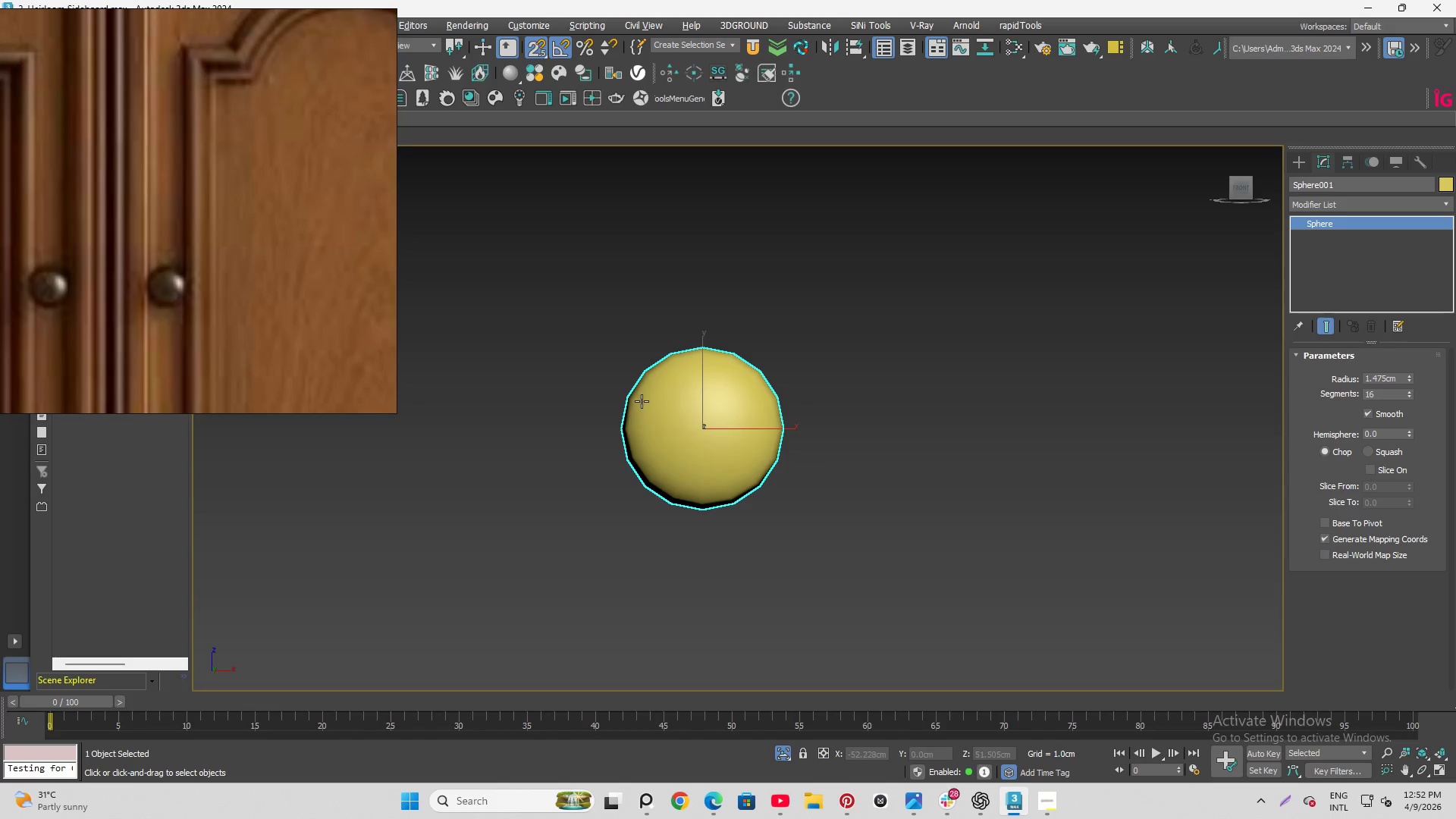 
hold_key(key=AltLeft, duration=1.2)
 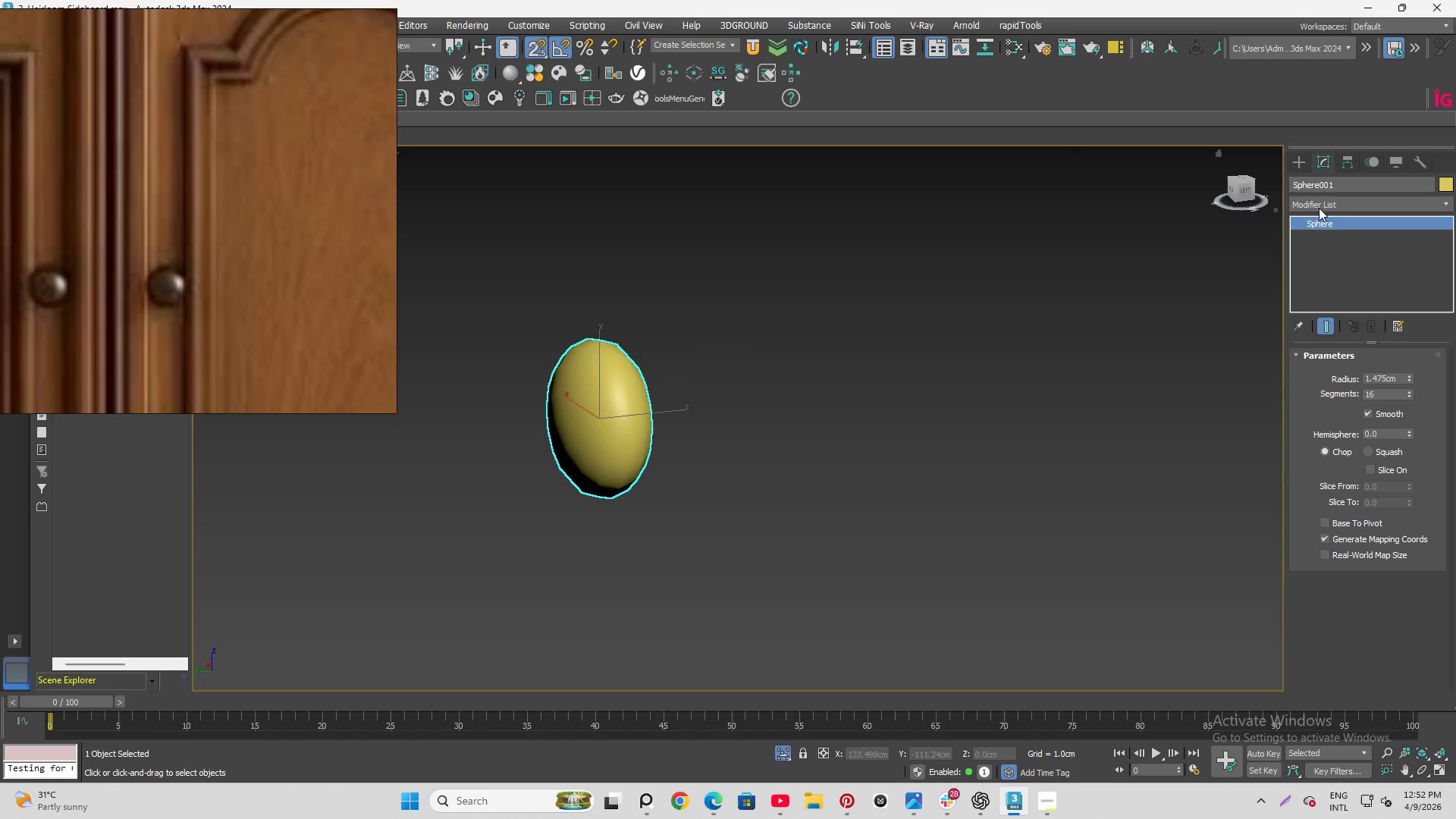 
left_click([1320, 202])
 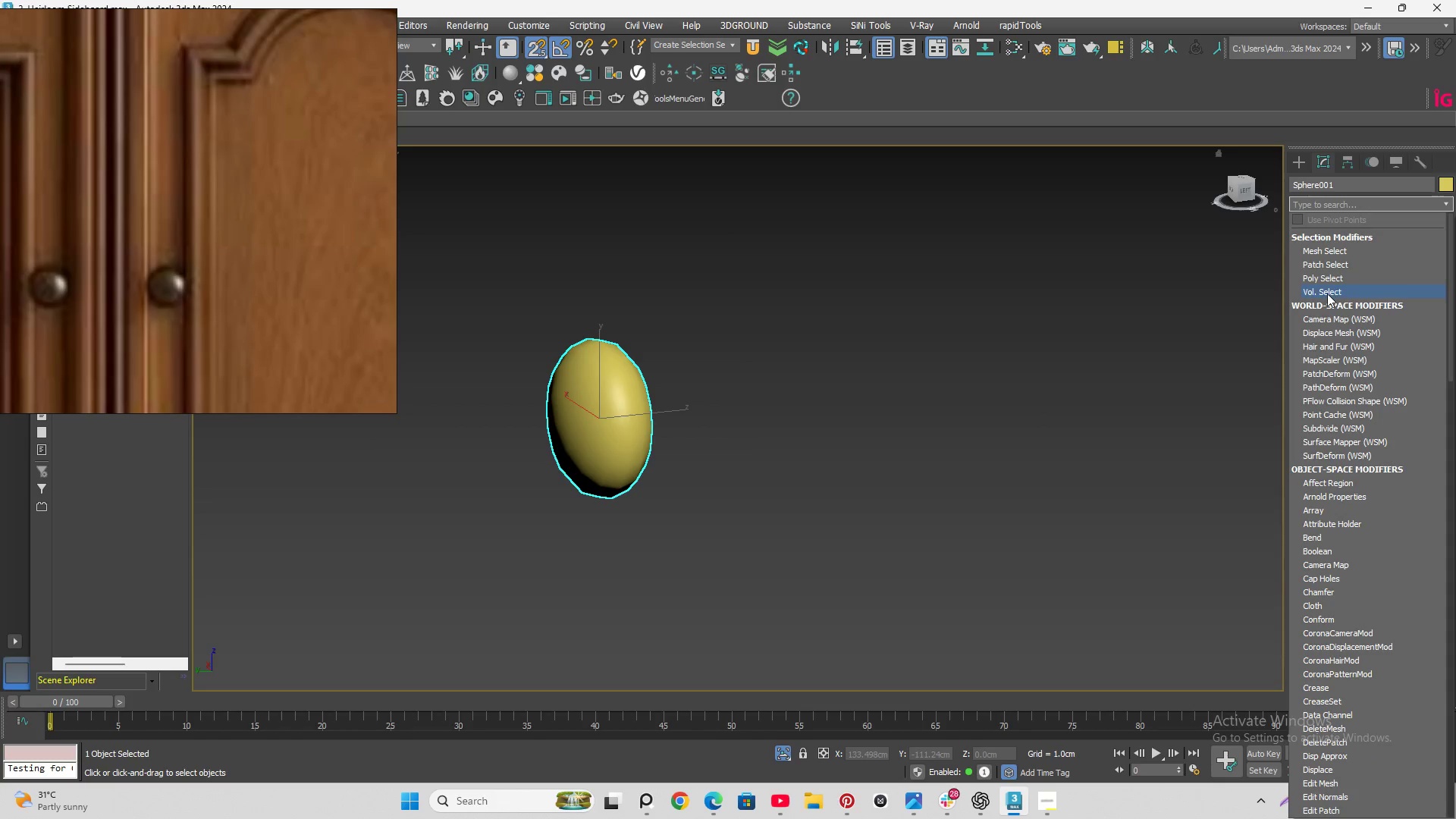 
type(ed)
 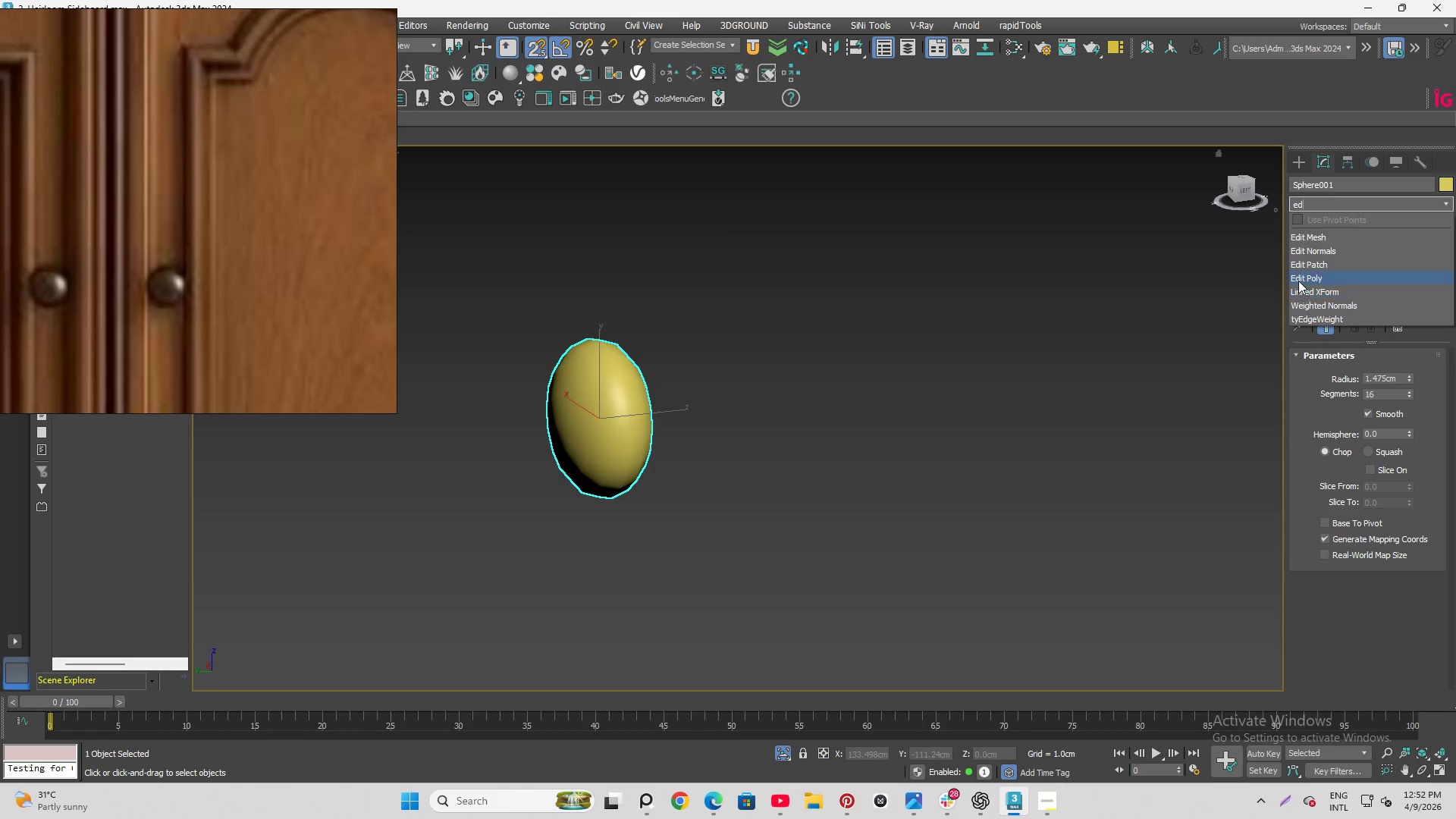 
left_click([1298, 280])
 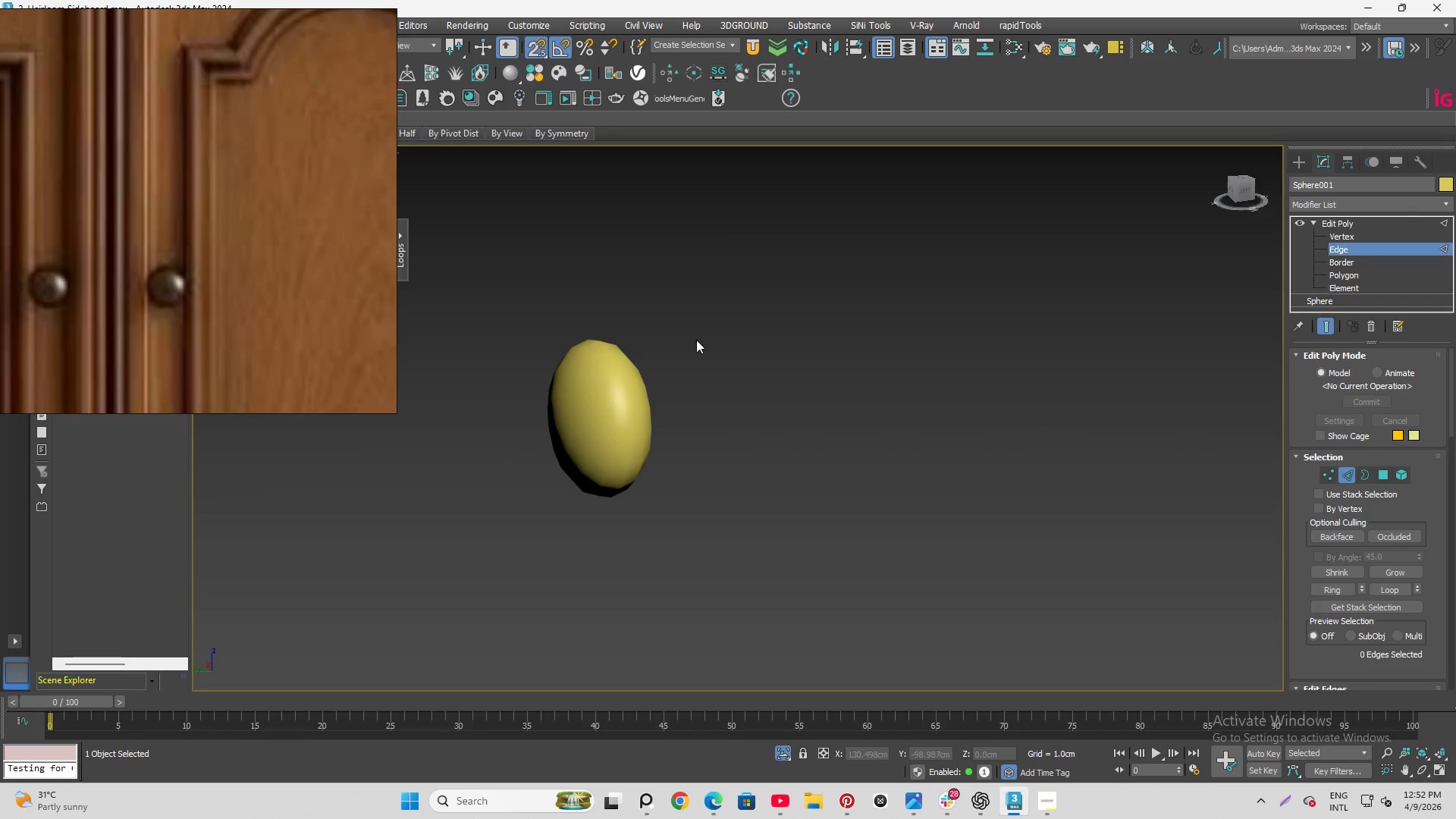 
key(F4)
 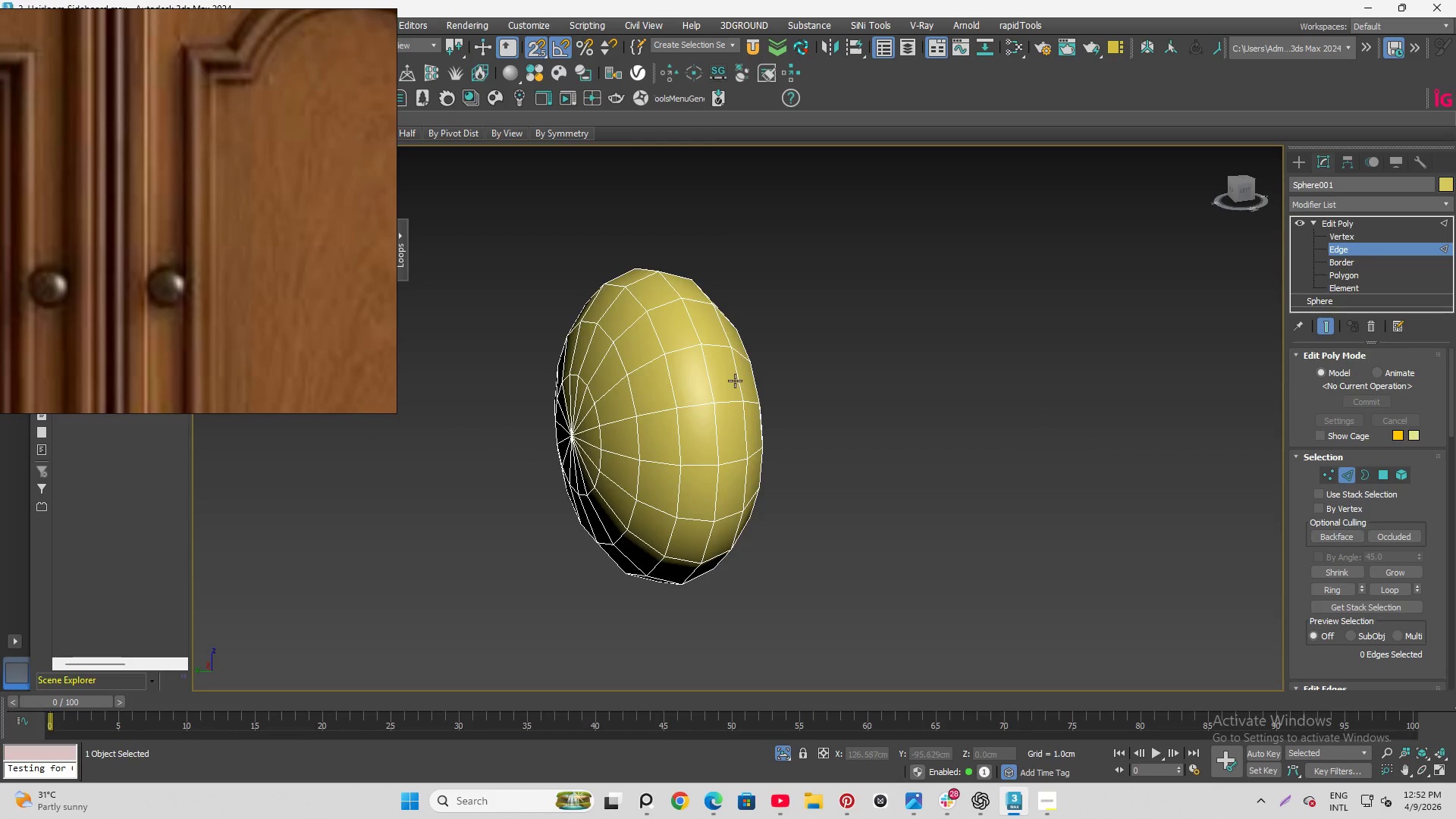 
scroll: coordinate [538, 410], scroll_direction: up, amount: 2.0
 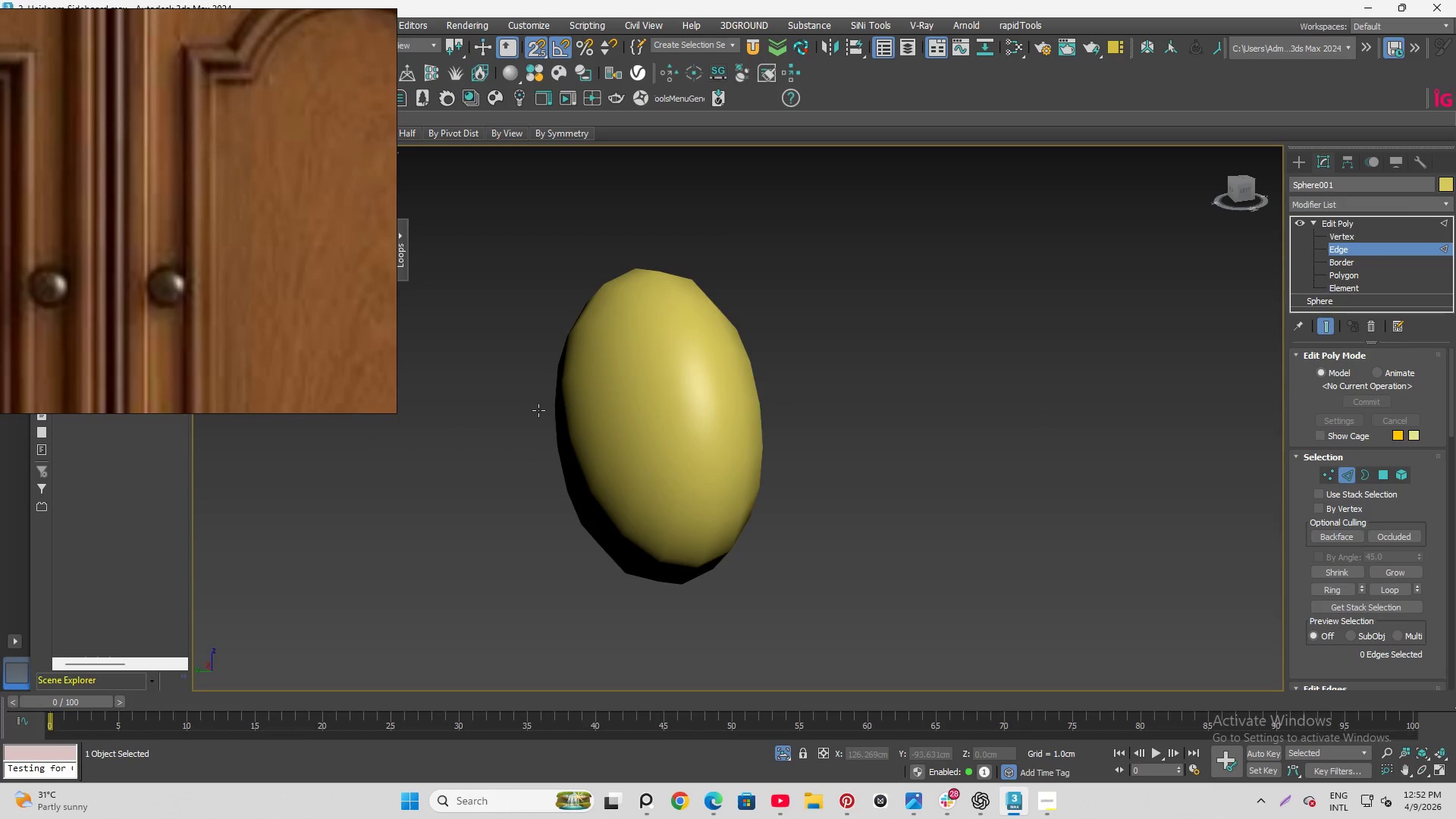 
hold_key(key=AltLeft, duration=0.86)
 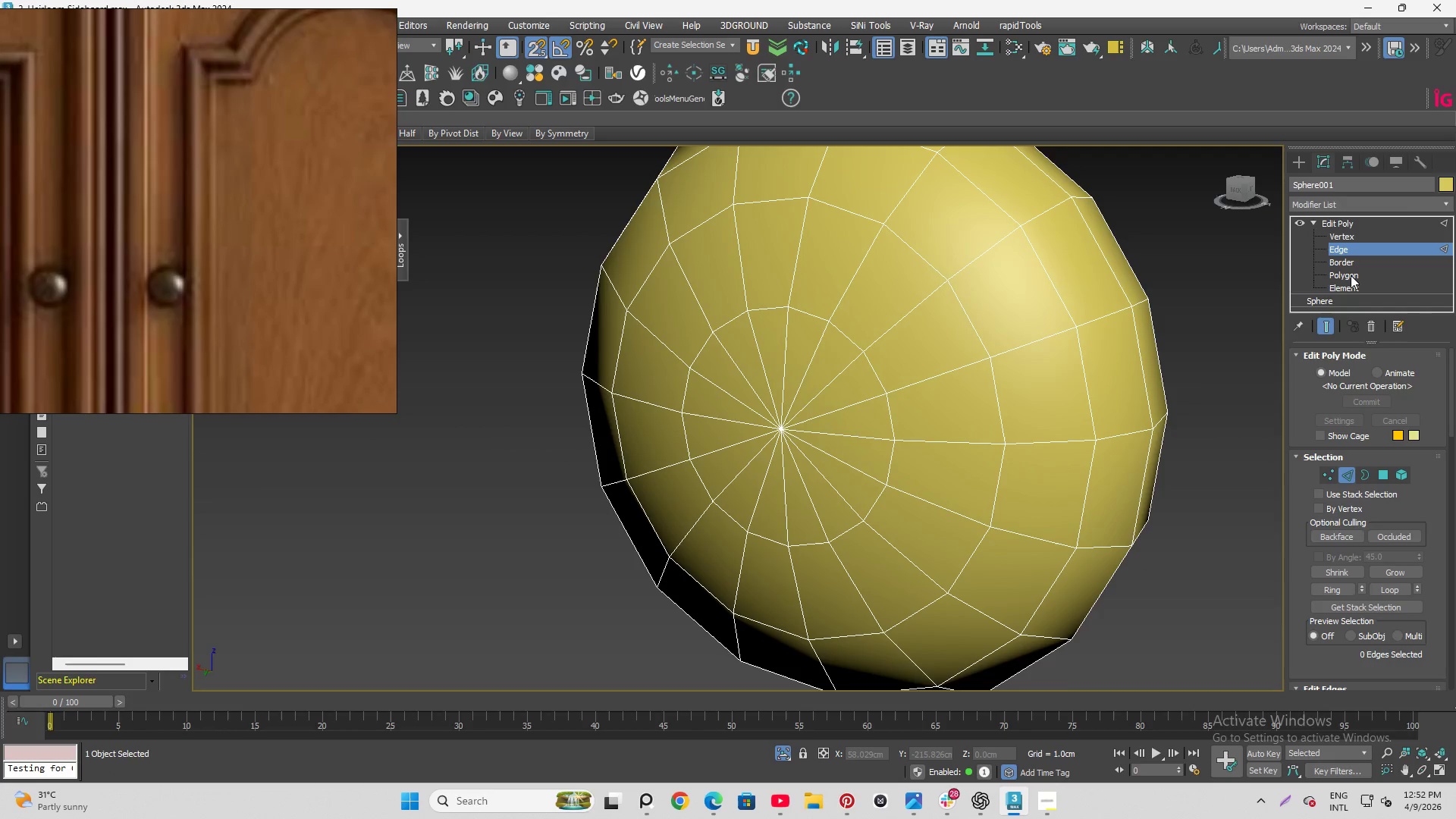 
scroll: coordinate [668, 420], scroll_direction: up, amount: 2.0
 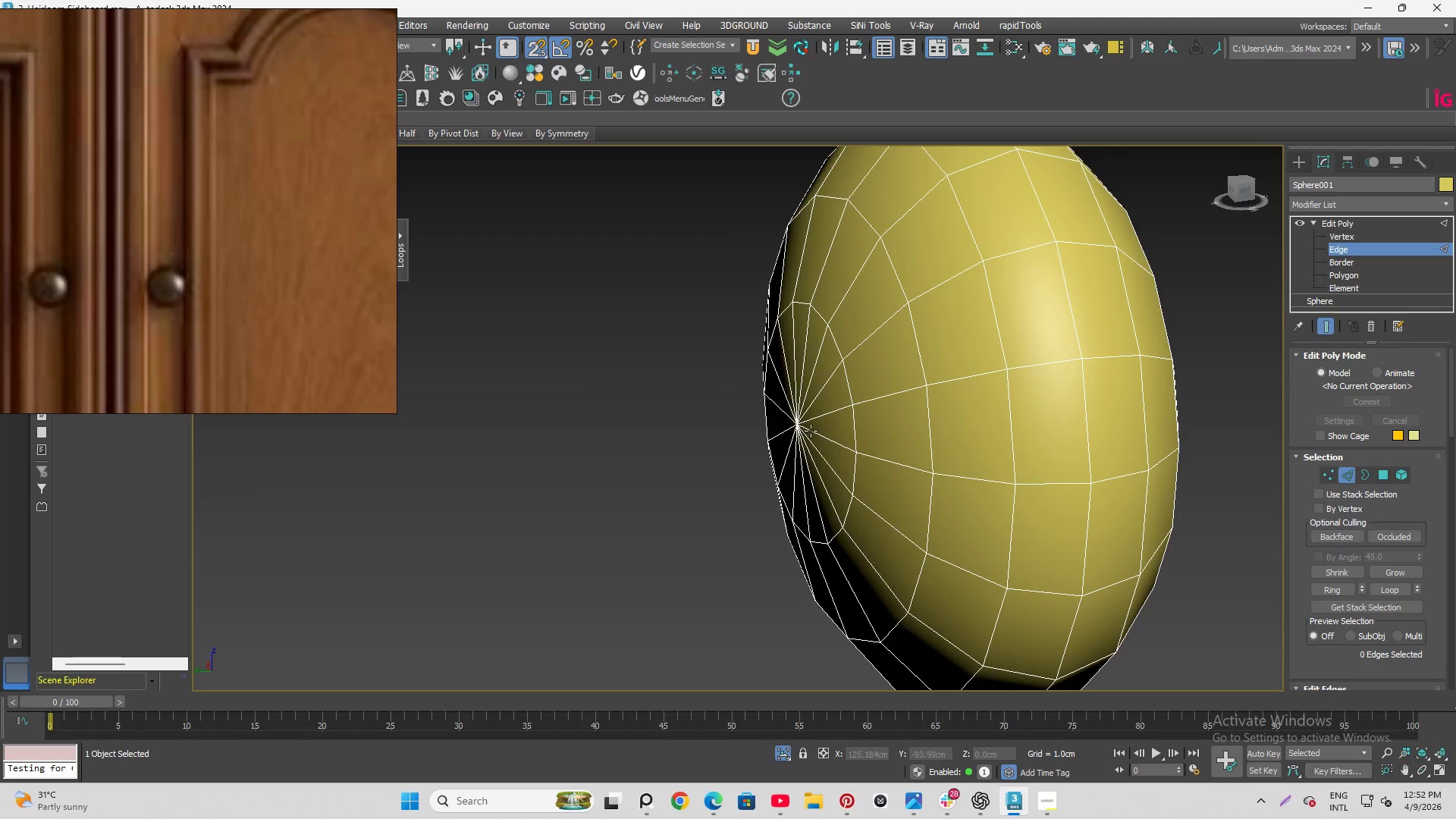 
left_click([1351, 275])
 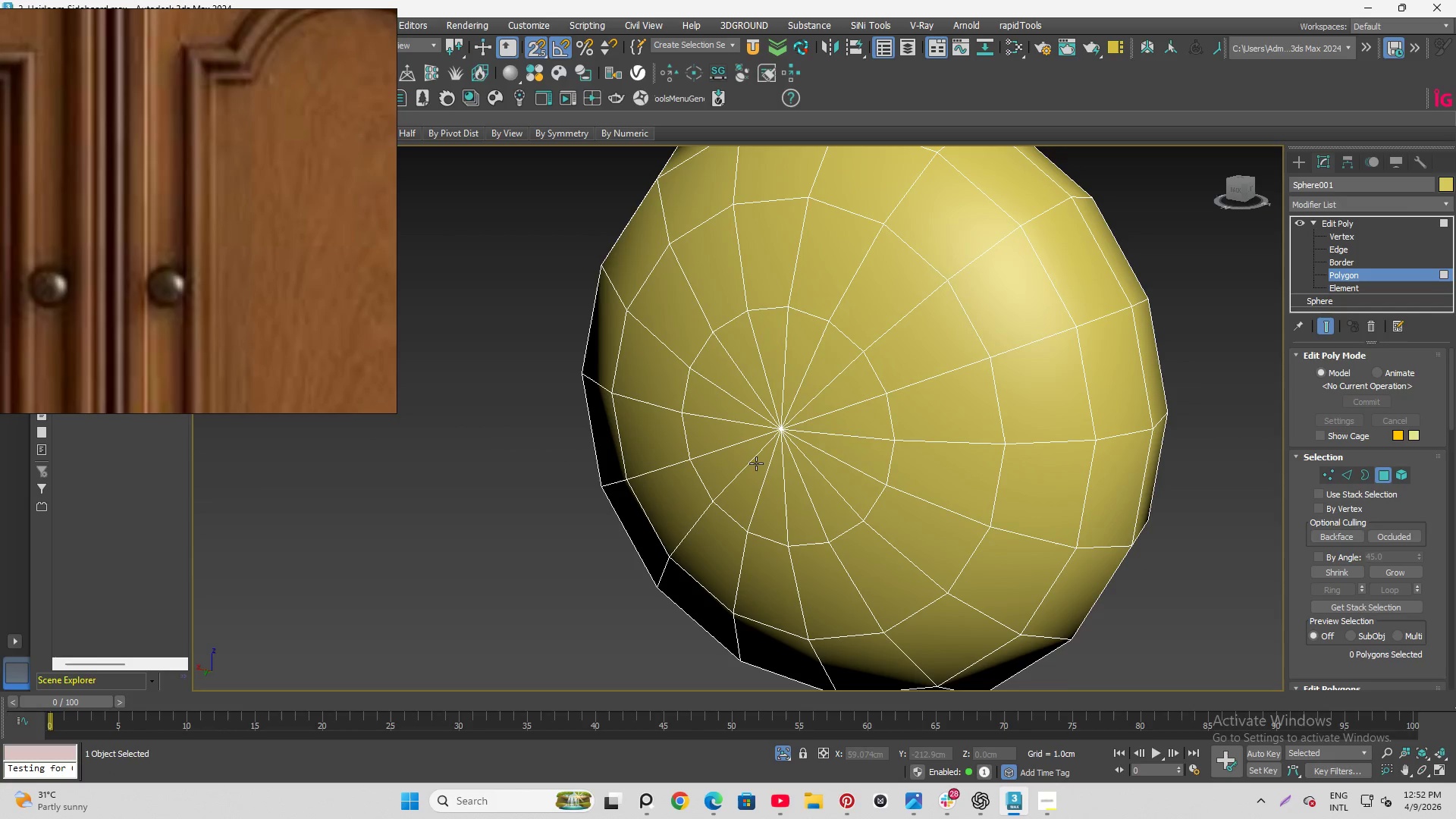 
left_click([759, 469])
 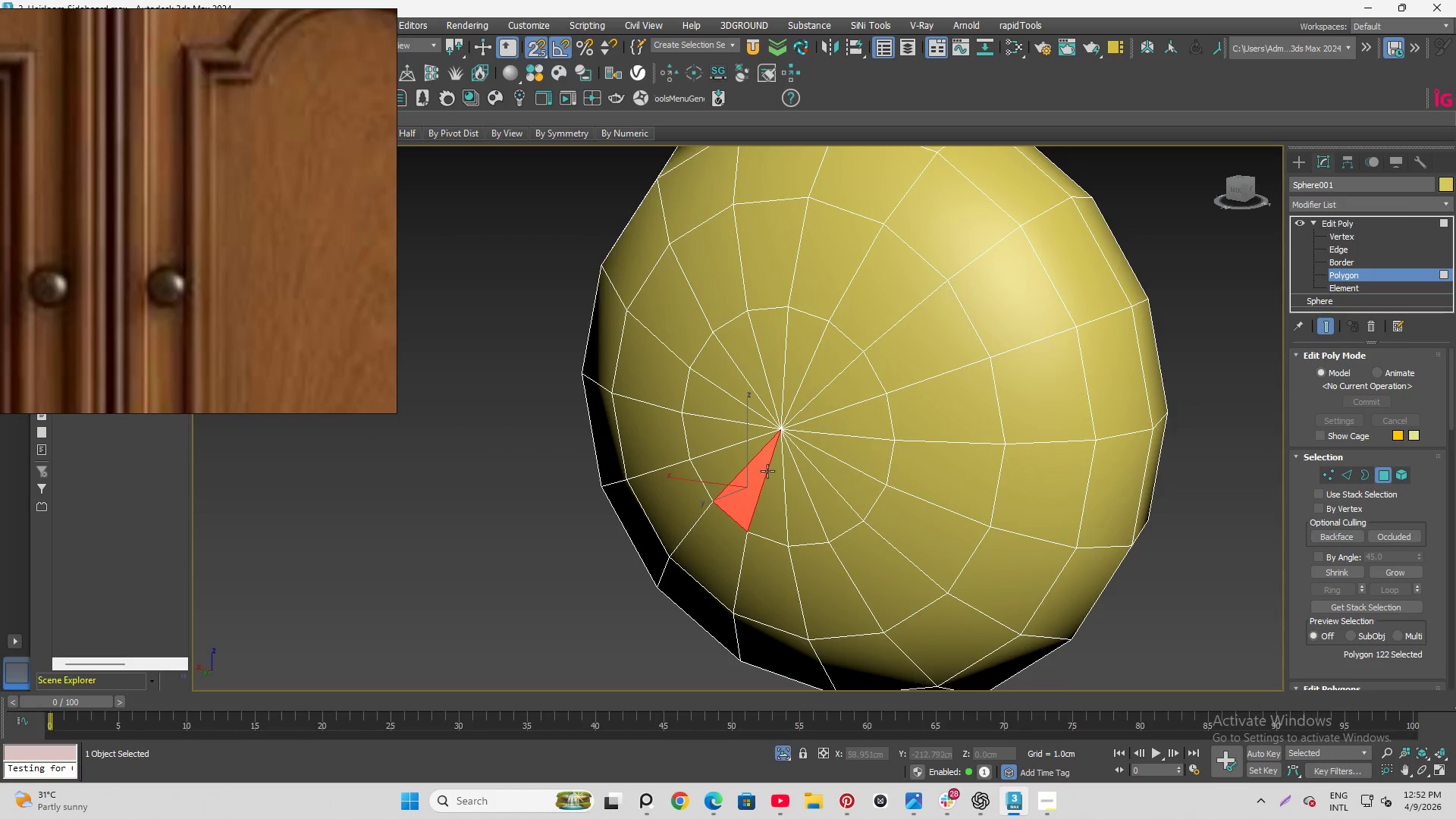 
hold_key(key=ControlLeft, duration=1.52)
left_click([770, 482])
 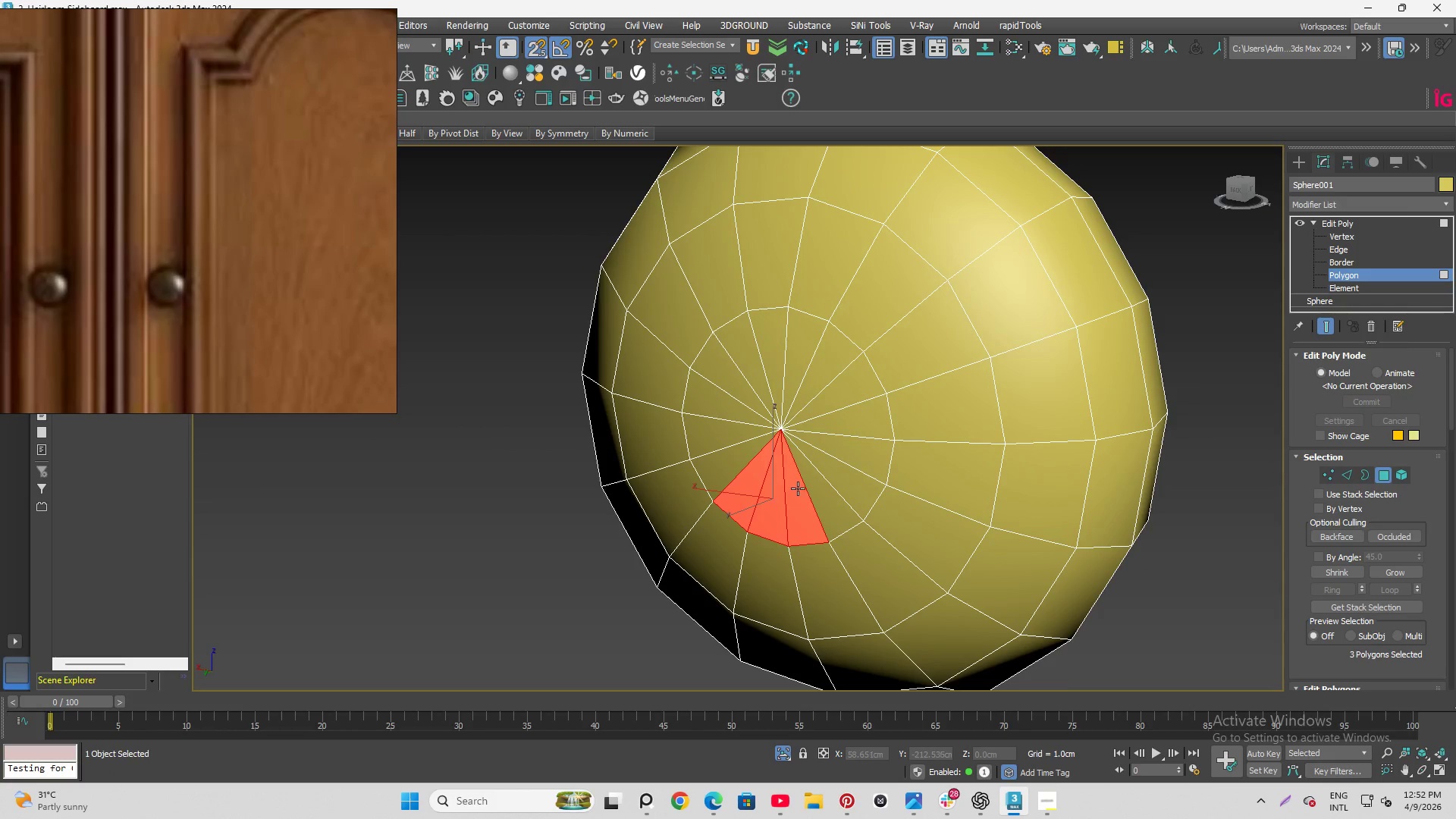 
triple_click([816, 483])
 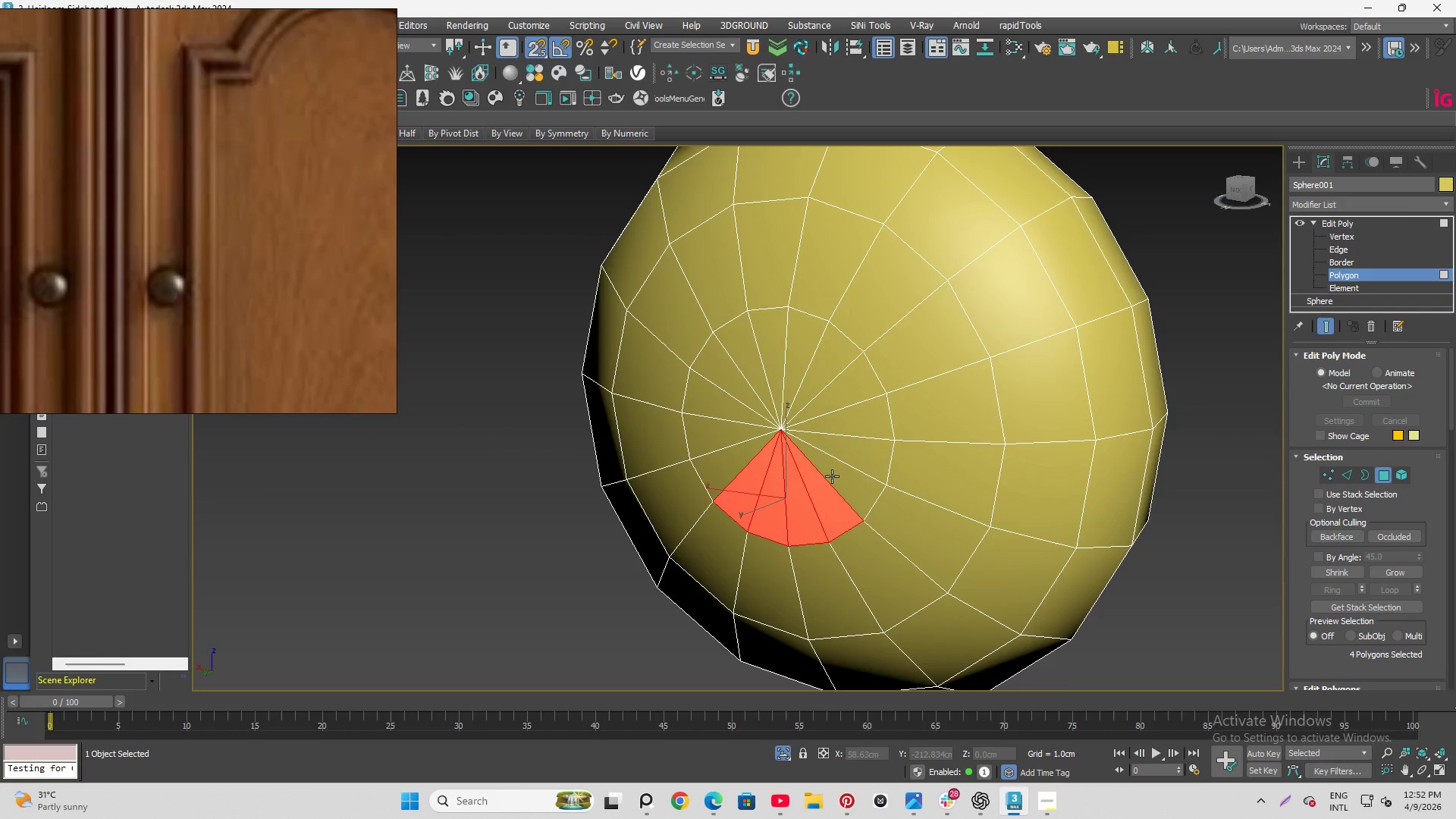 
triple_click([832, 476])
 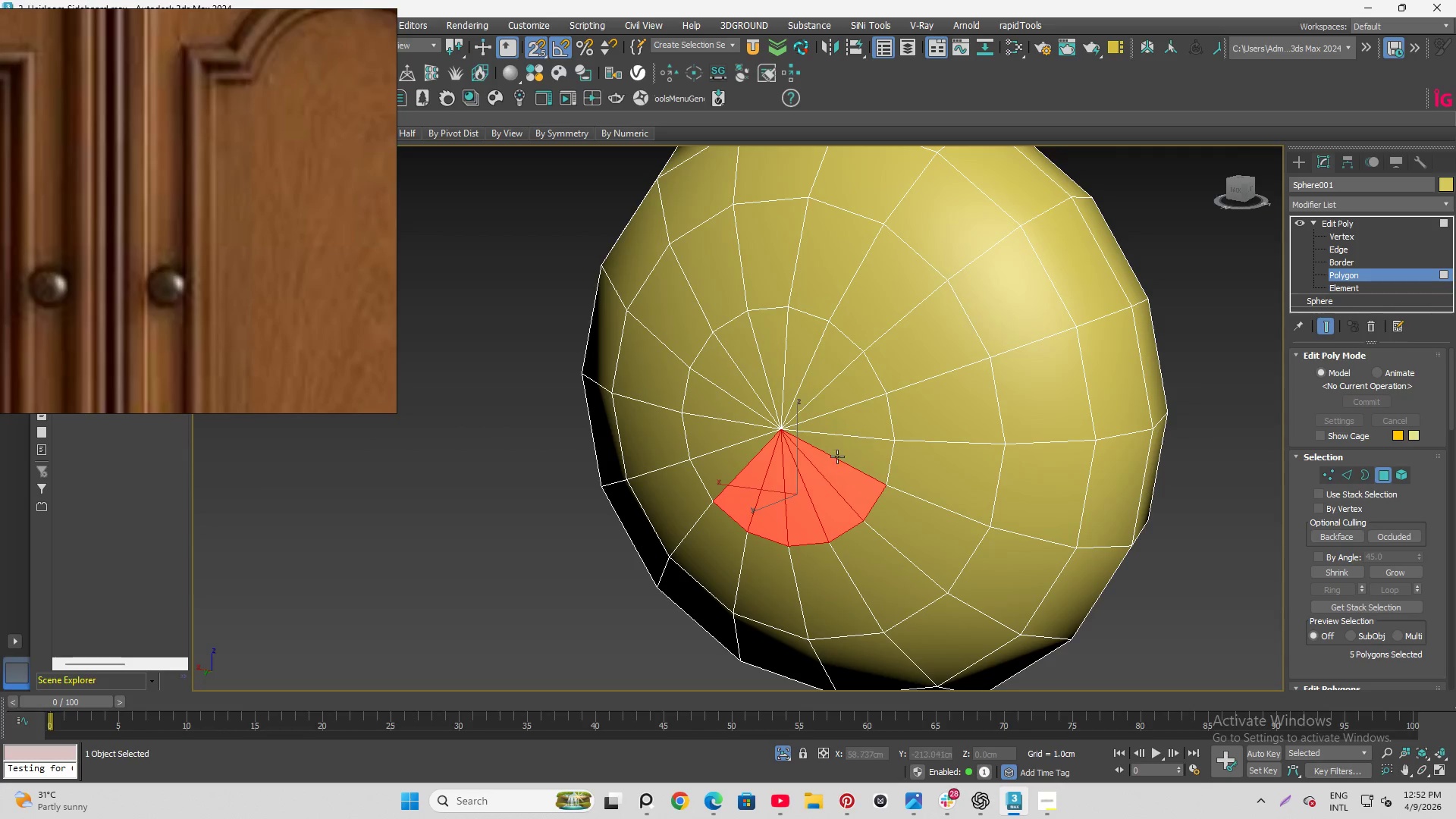 
hold_key(key=ControlLeft, duration=1.52)
triple_click([846, 445])
 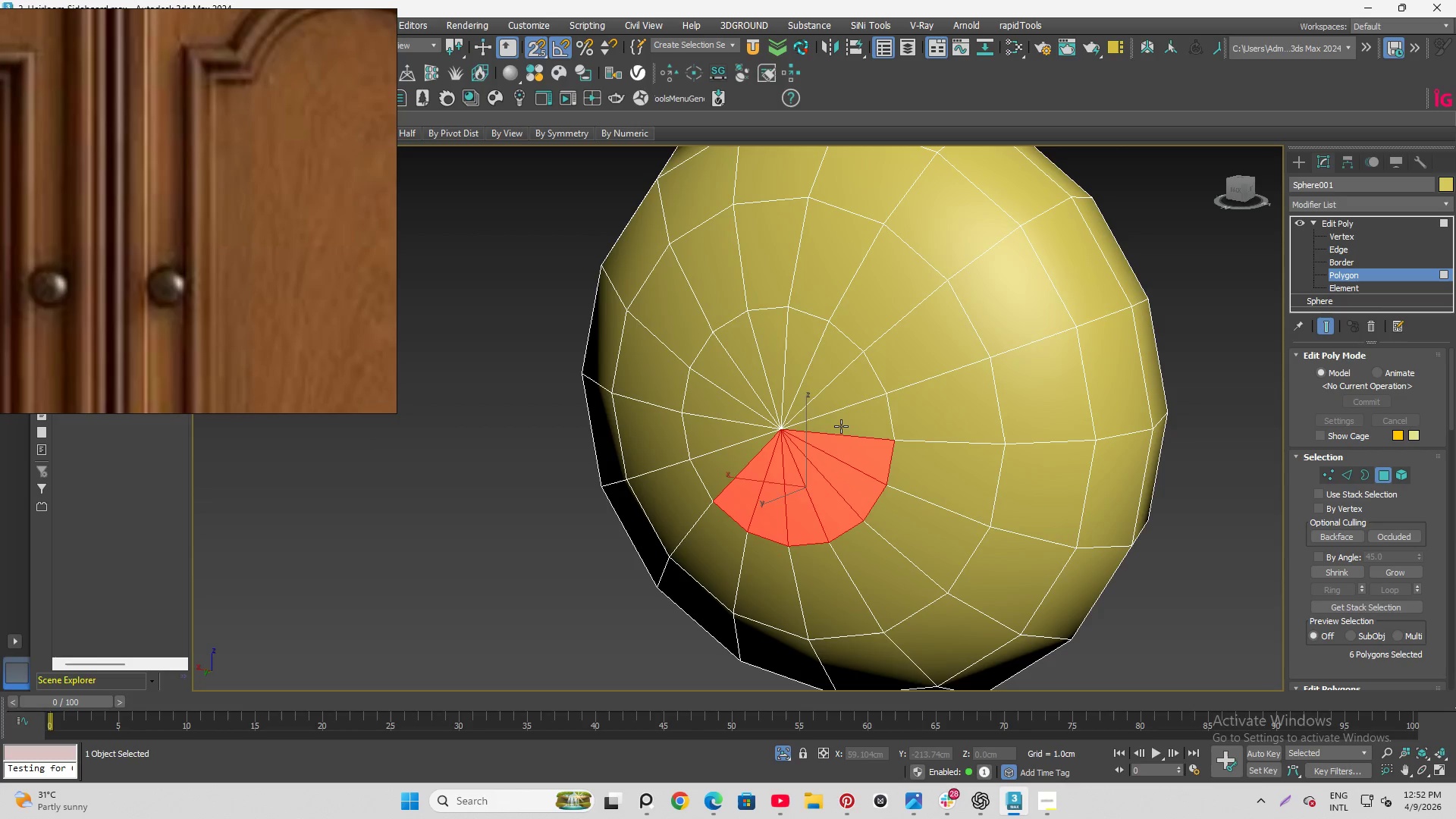 
triple_click([841, 426])
 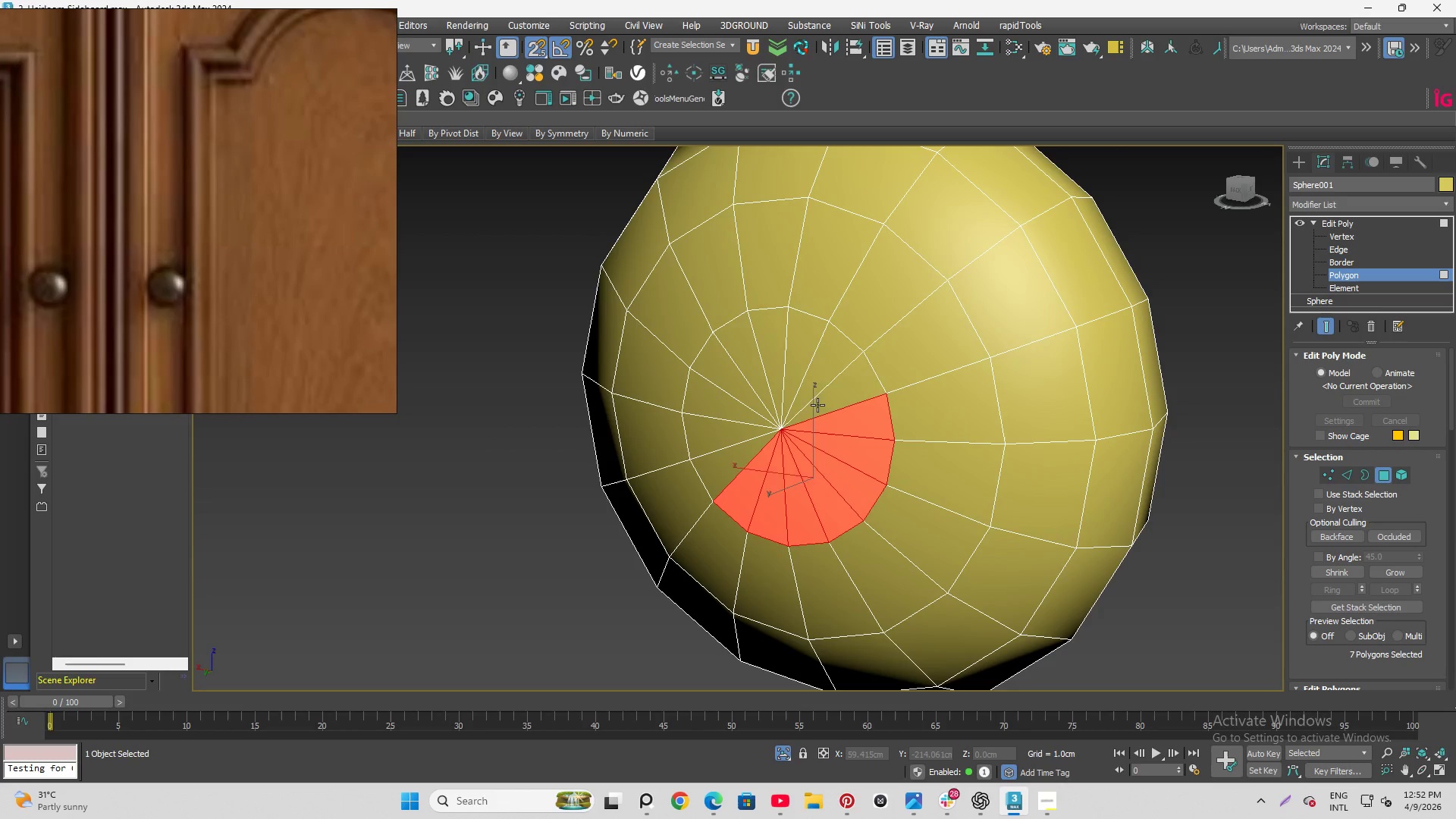 
triple_click([817, 405])
 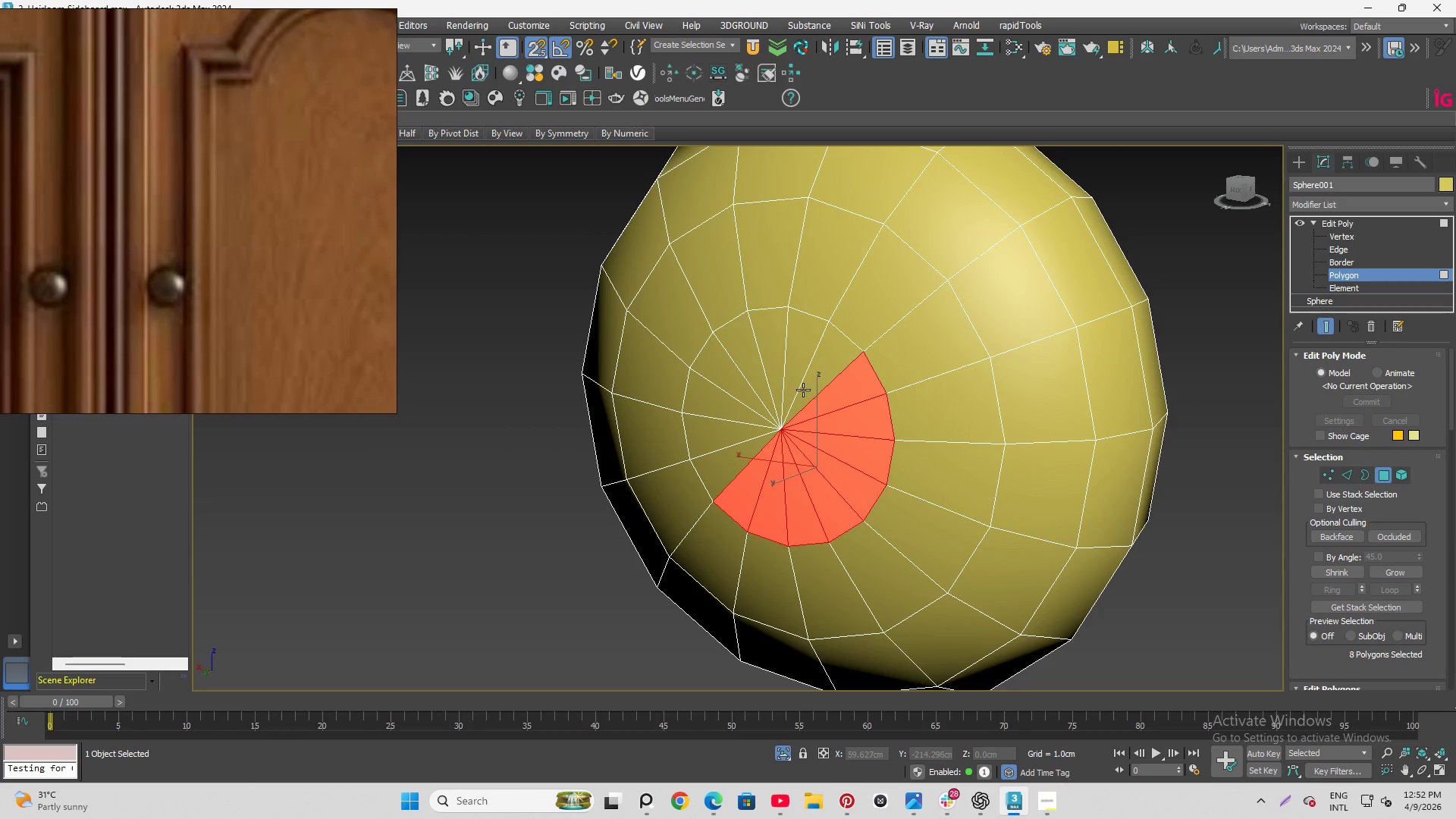 
left_click([803, 390])
 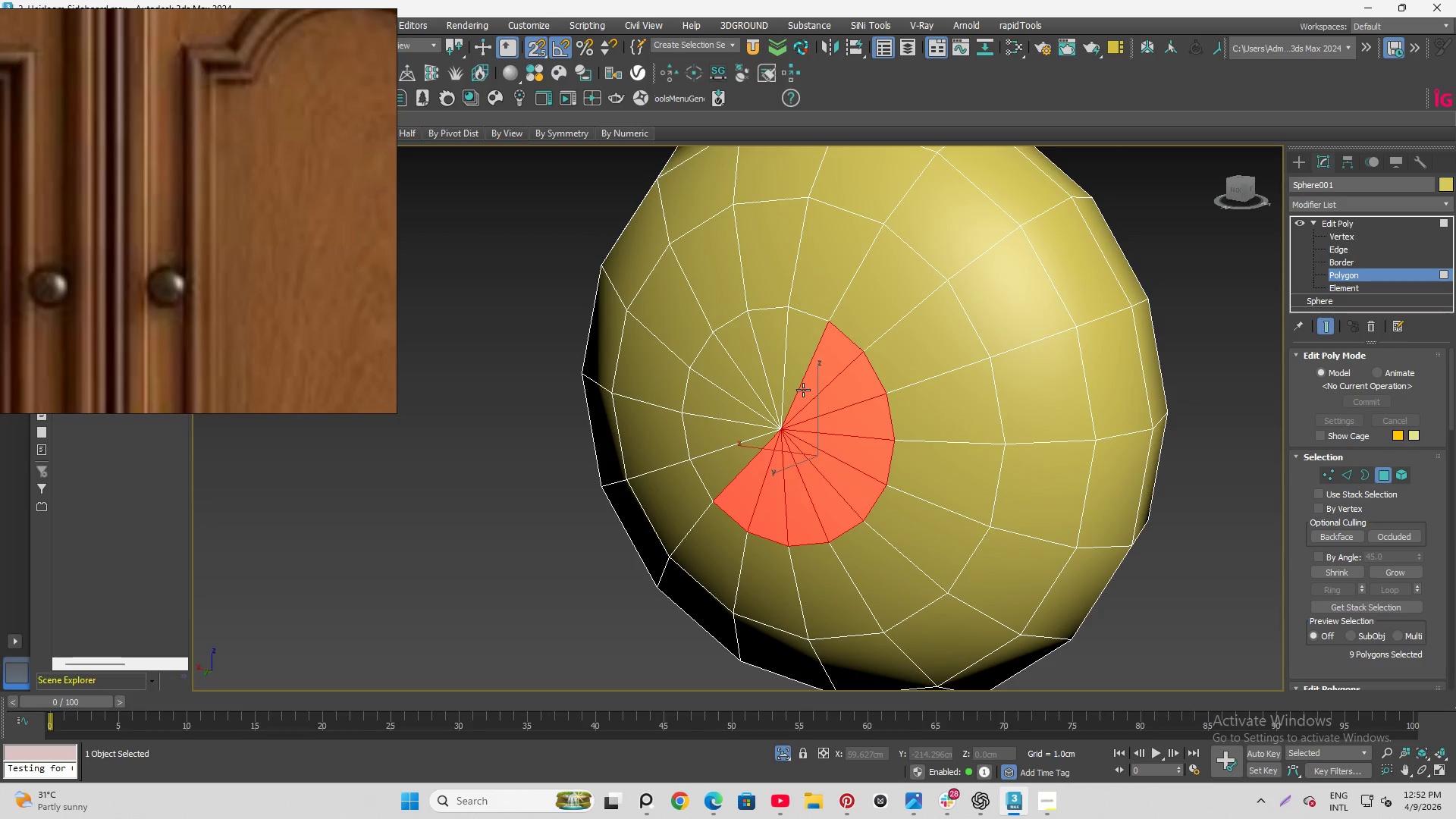 
hold_key(key=ControlLeft, duration=1.5)
left_click([794, 375])
 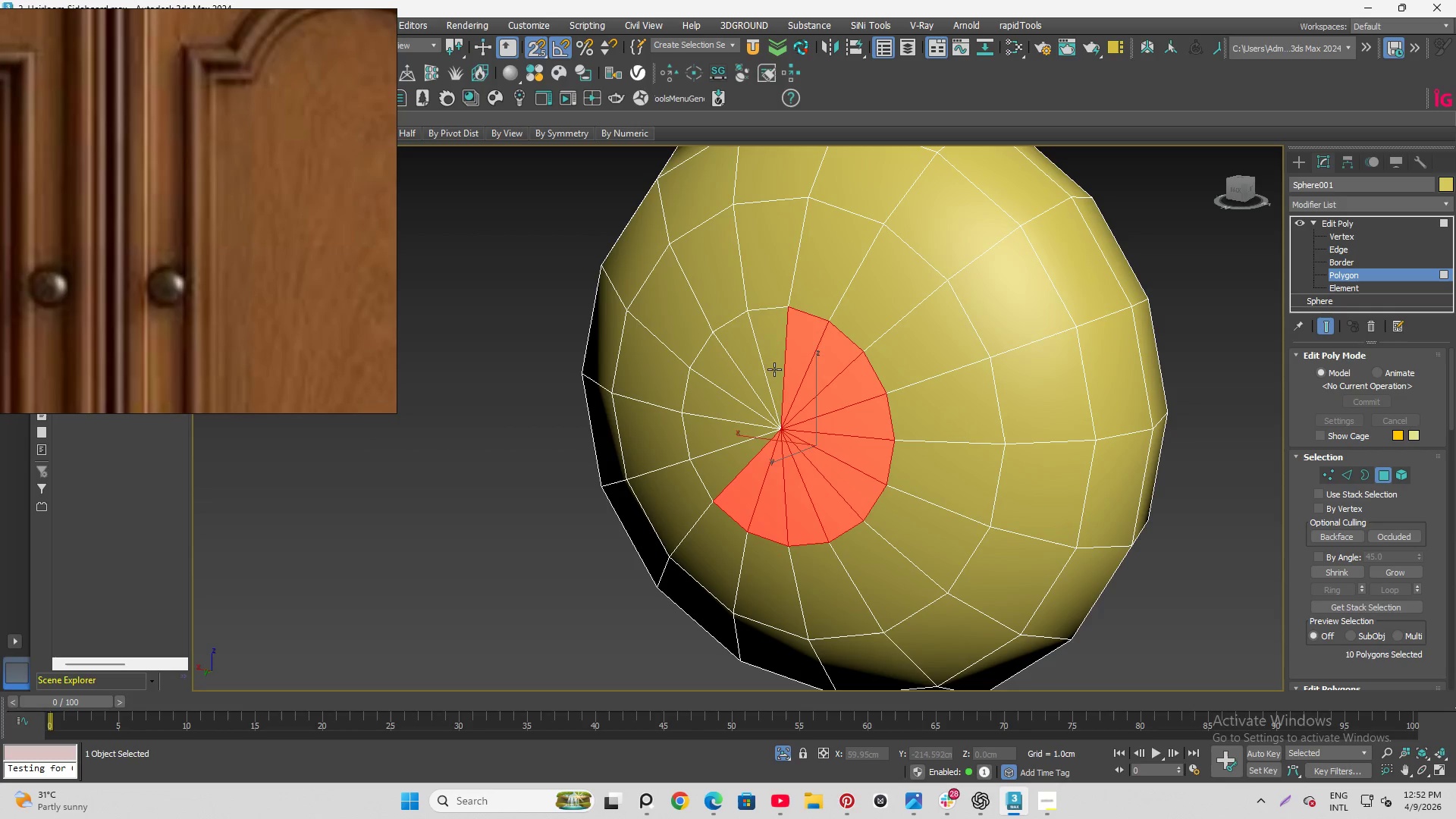 
double_click([774, 369])
 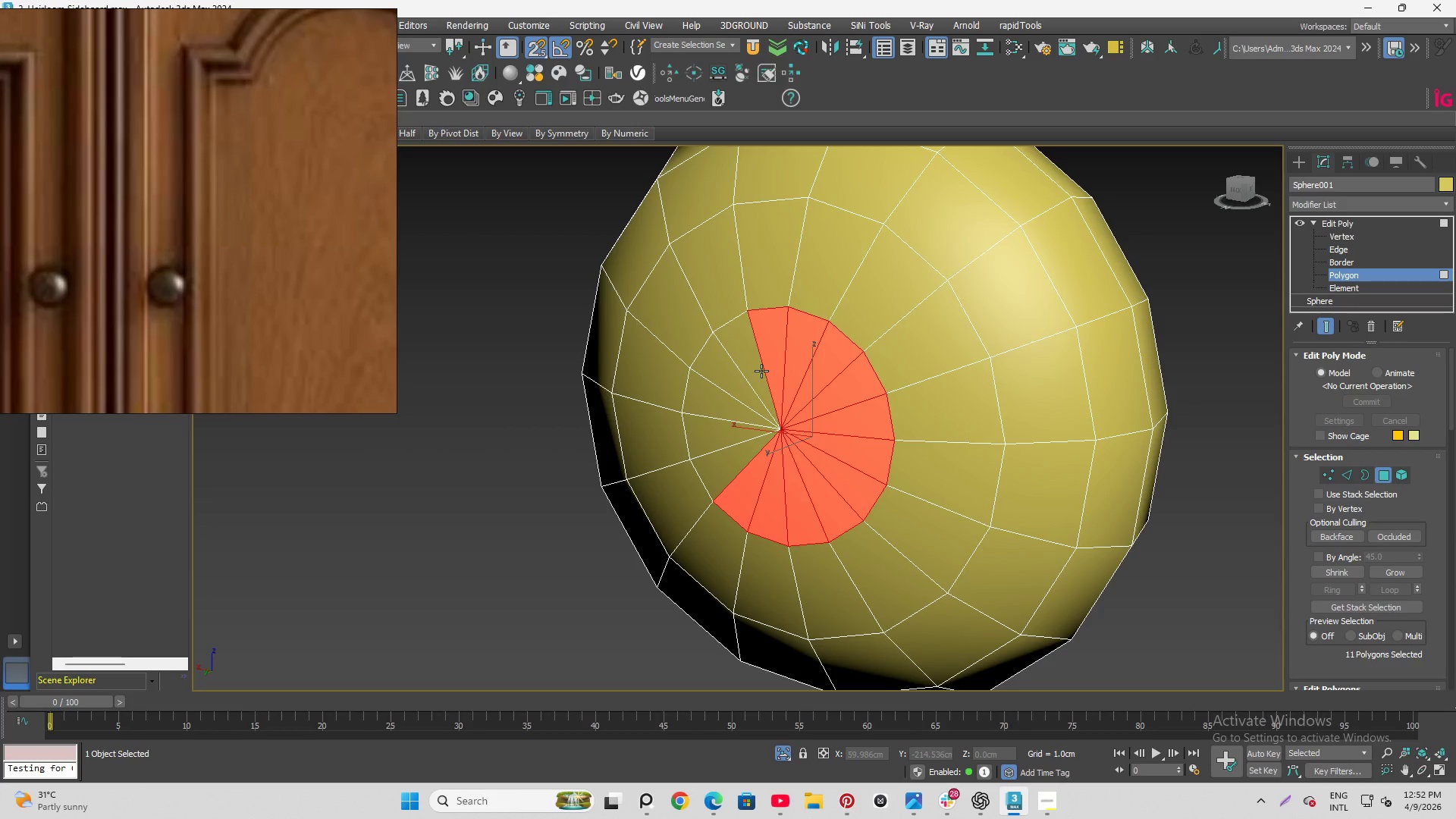 
hold_key(key=ControlLeft, duration=1.51)
triple_click([761, 371])
 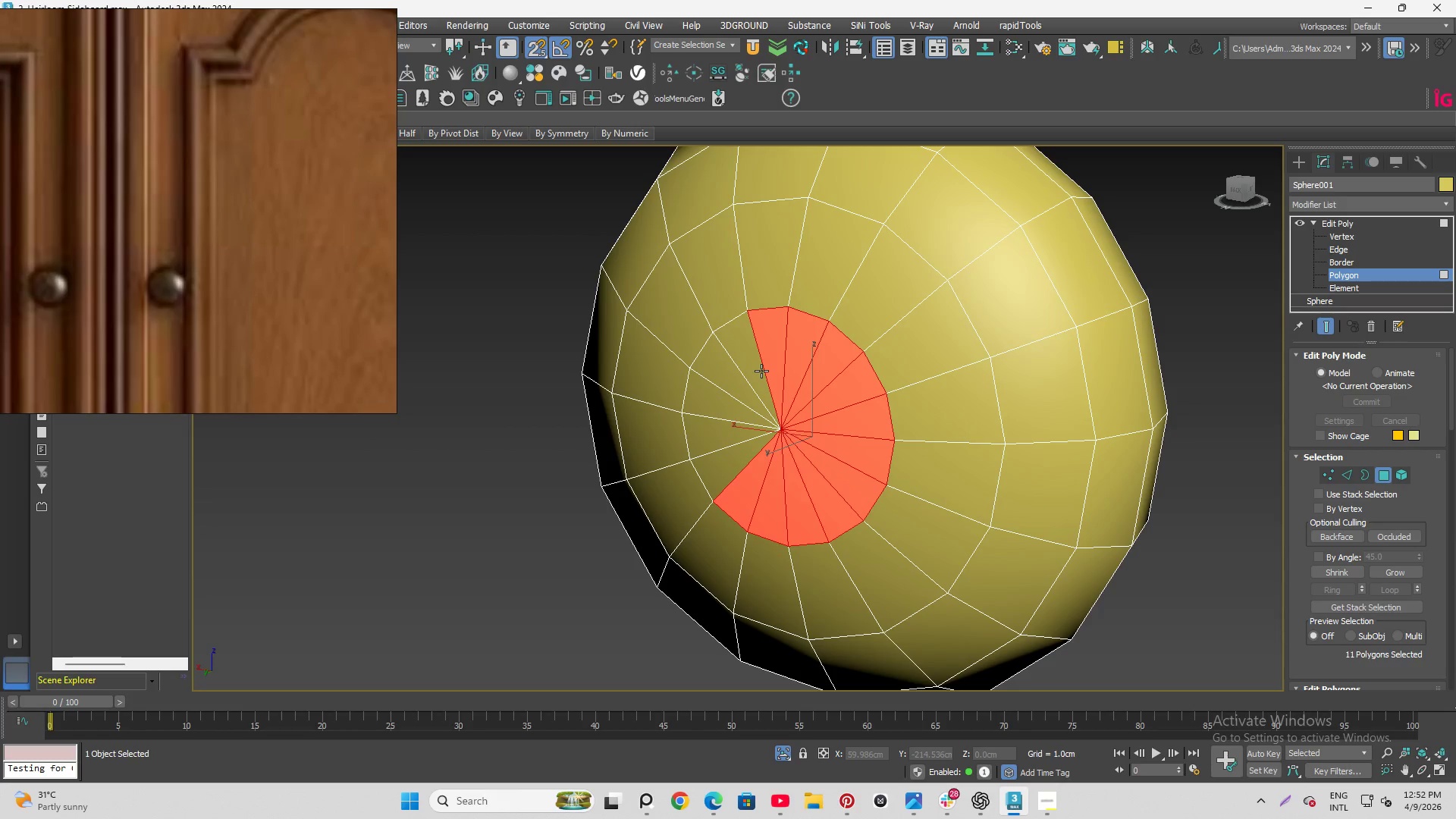 
triple_click([725, 383])
 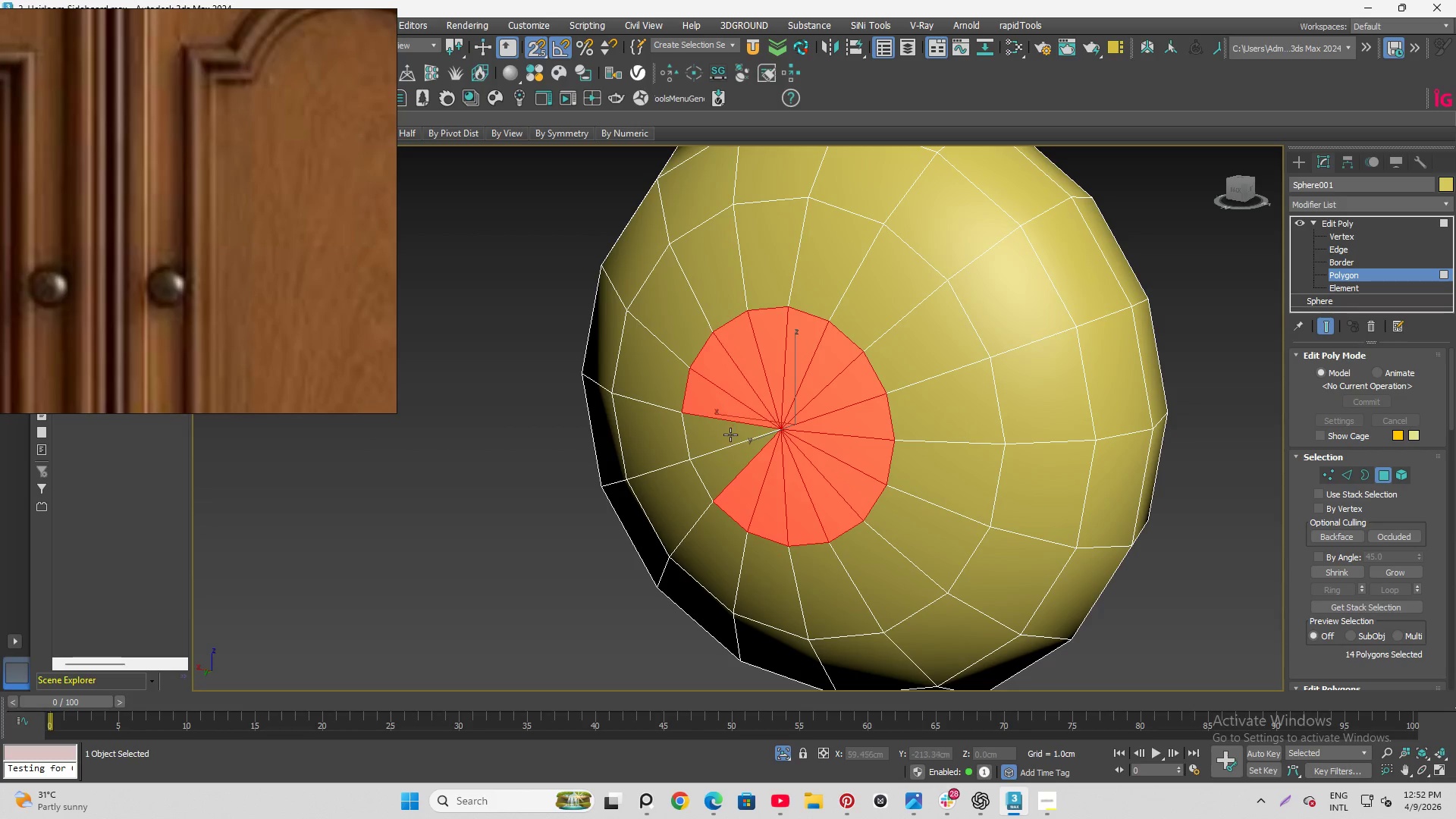 
left_click([725, 435])
 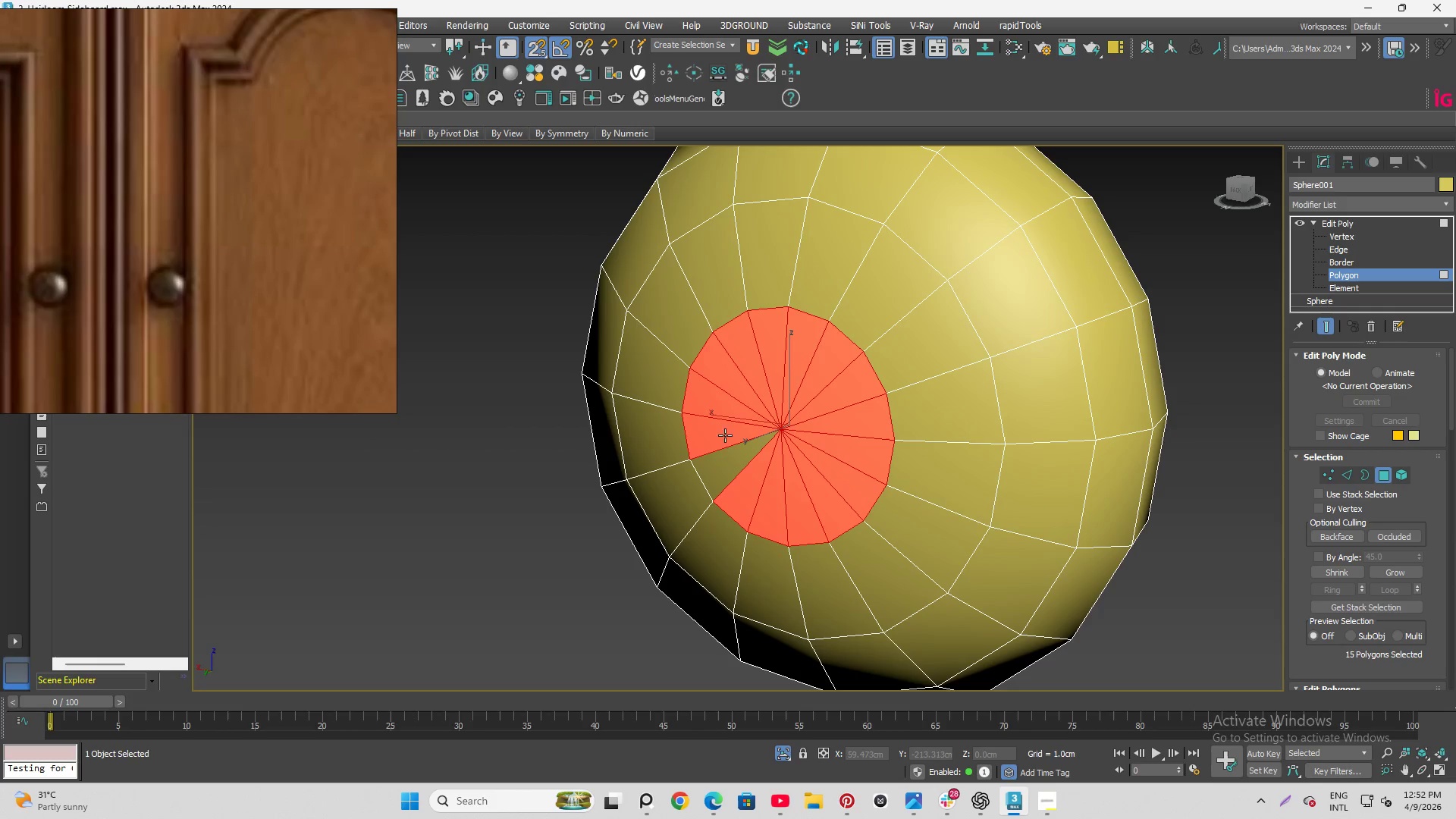 
hold_key(key=ControlLeft, duration=0.58)
double_click([730, 456])
 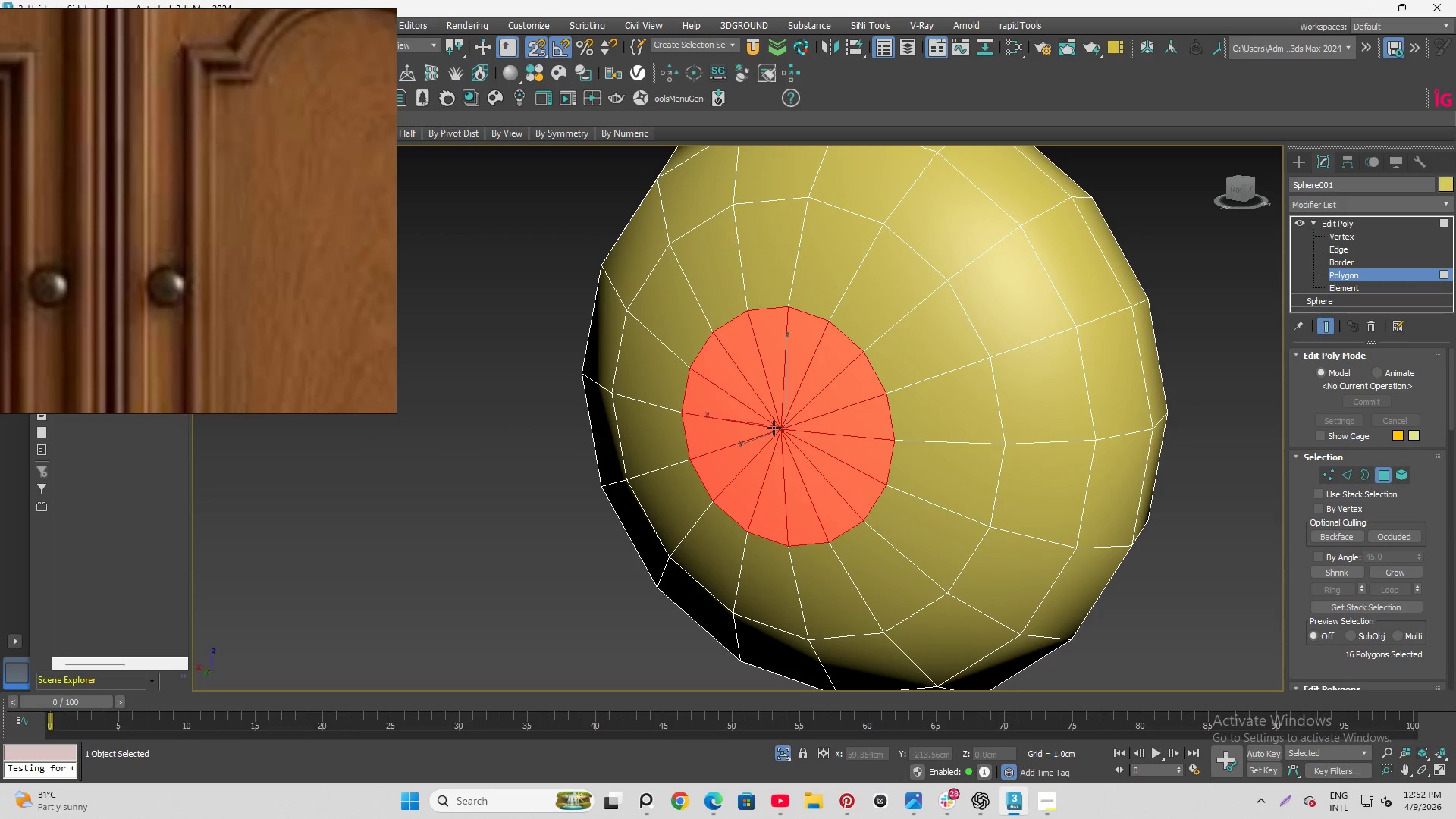 
key(R)
 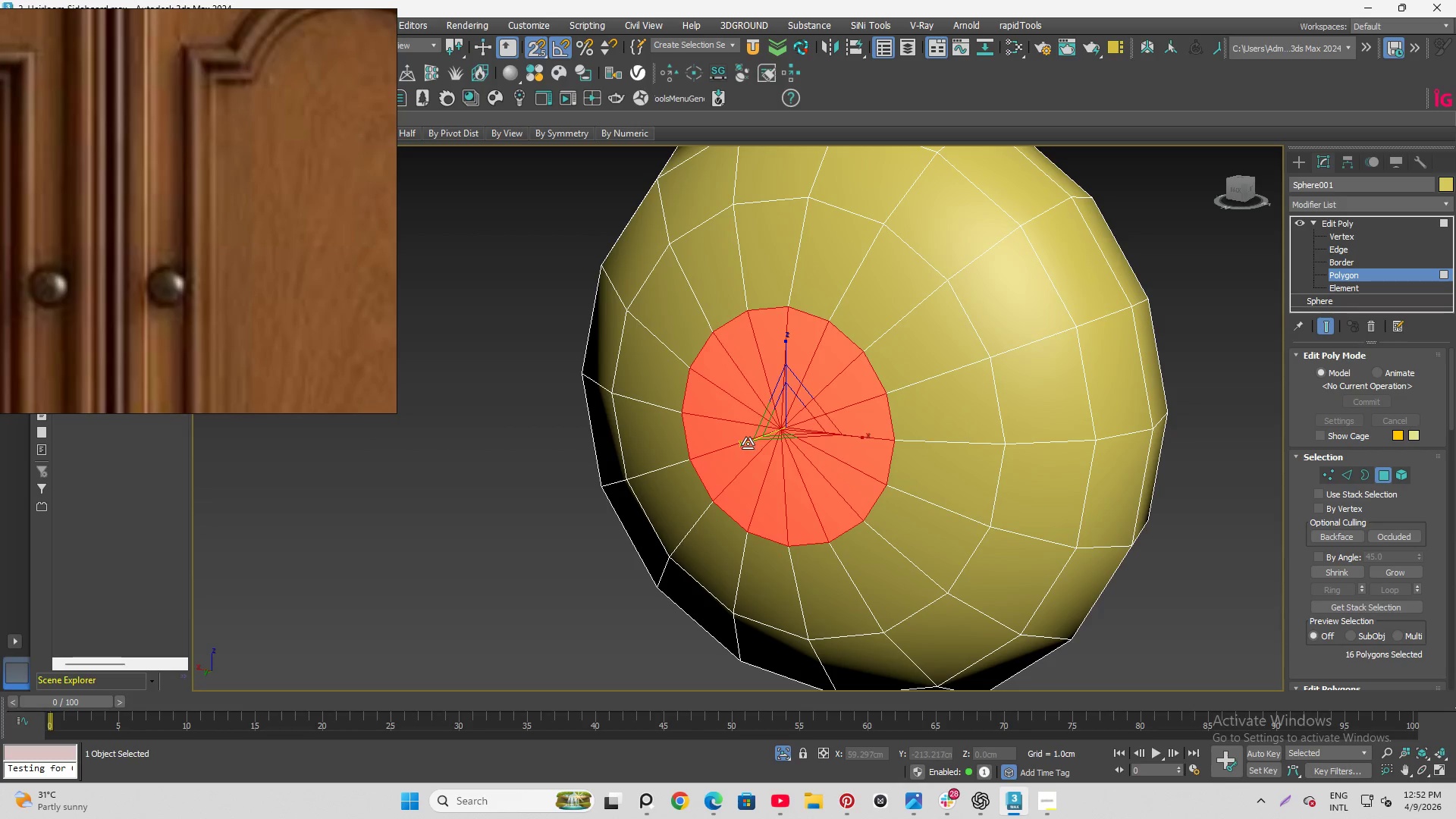 
left_click_drag(start_coordinate=[747, 444], to_coordinate=[971, 416])
 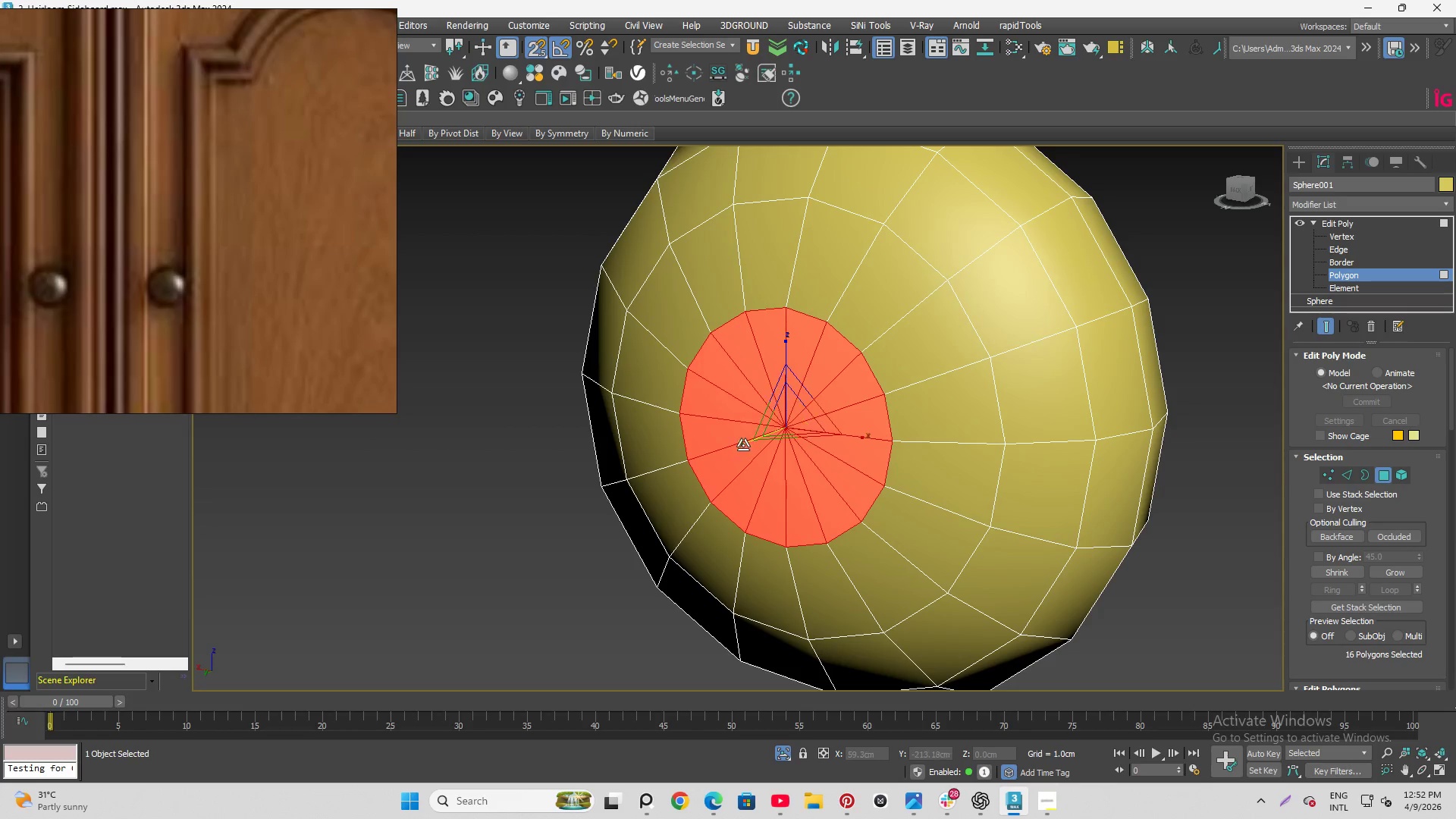 
left_click_drag(start_coordinate=[743, 445], to_coordinate=[1118, 384])
 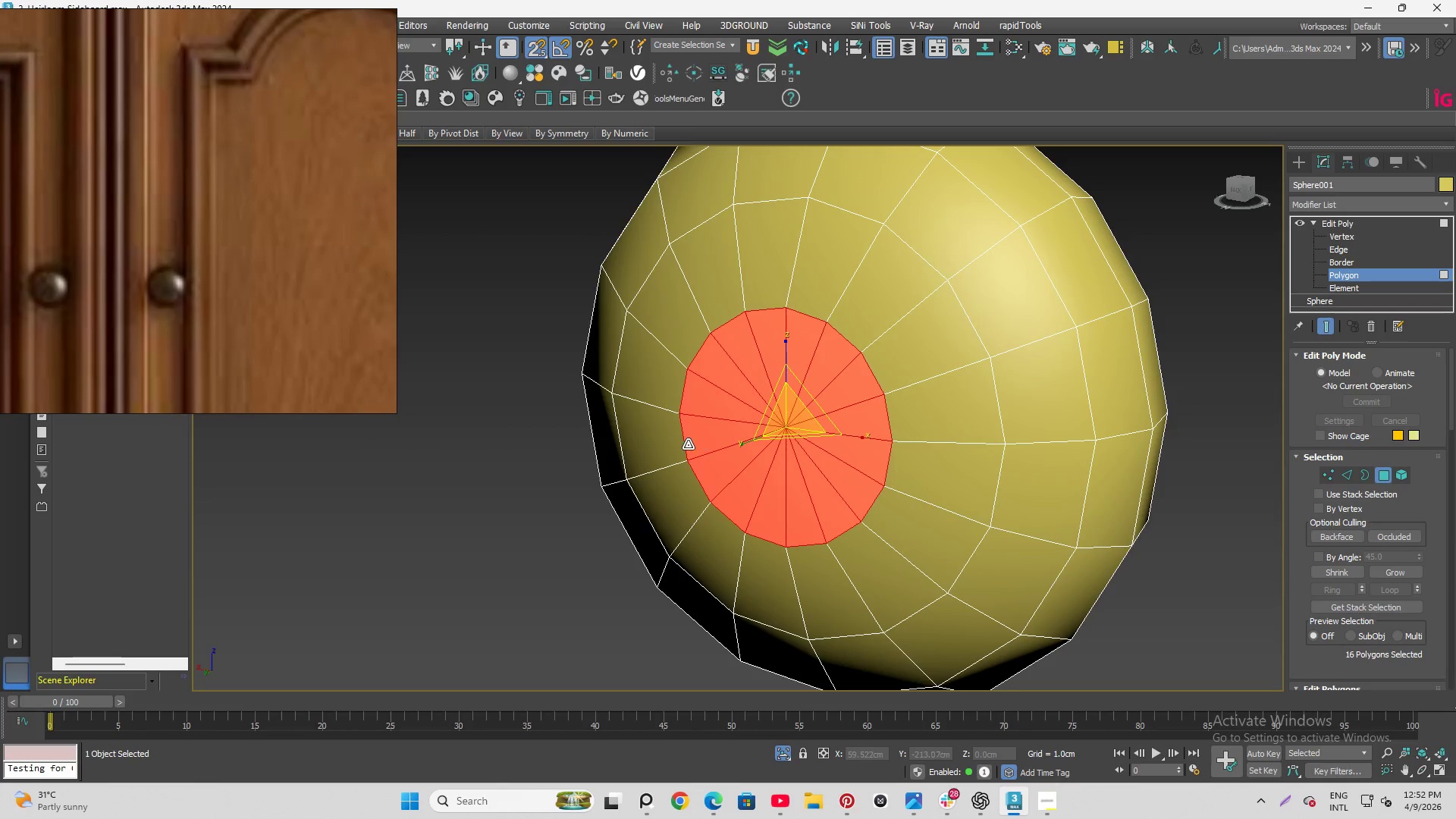 
hold_key(key=AltLeft, duration=1.09)
 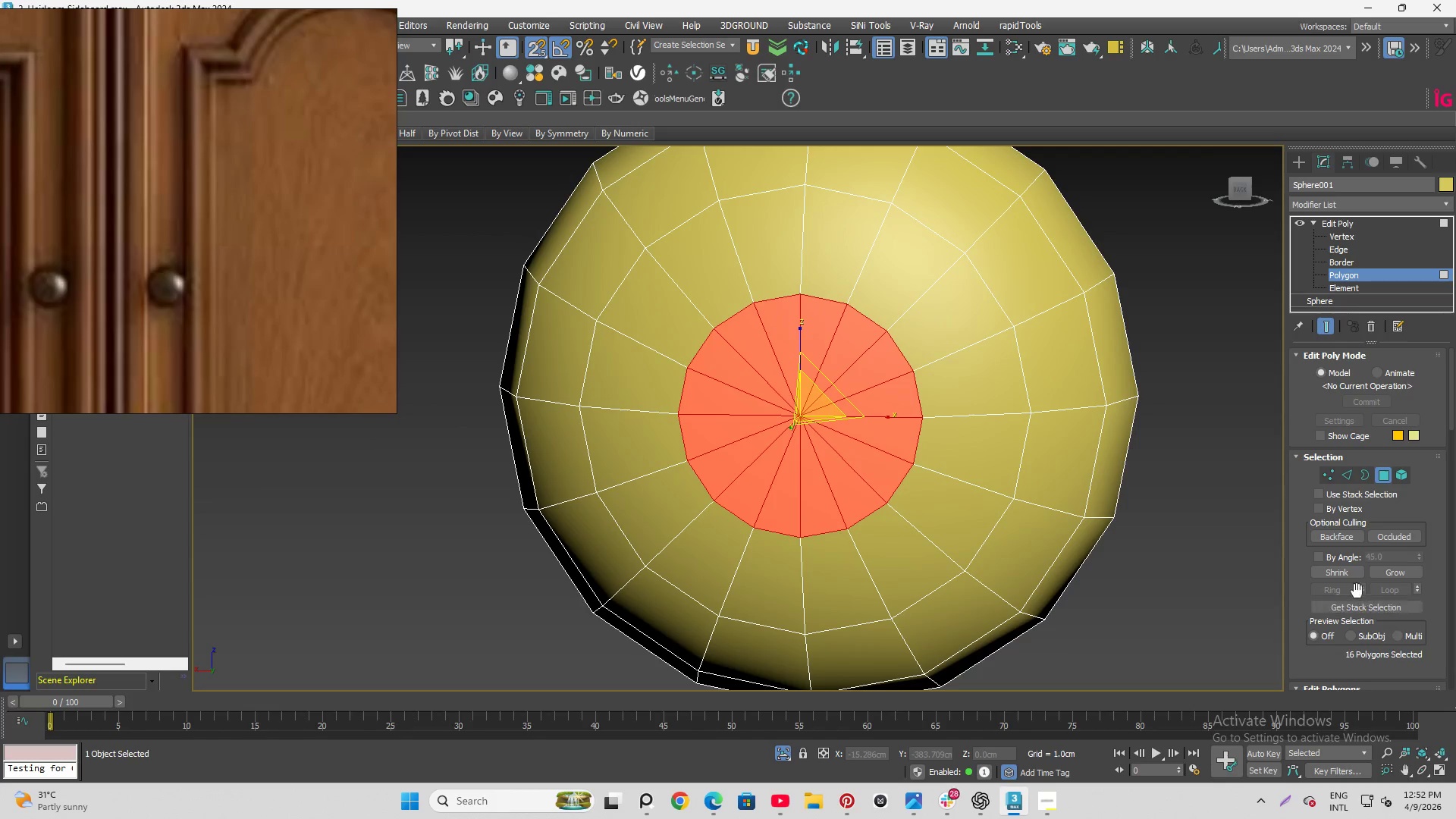 
scroll: coordinate [1362, 617], scroll_direction: down, amount: 6.0
 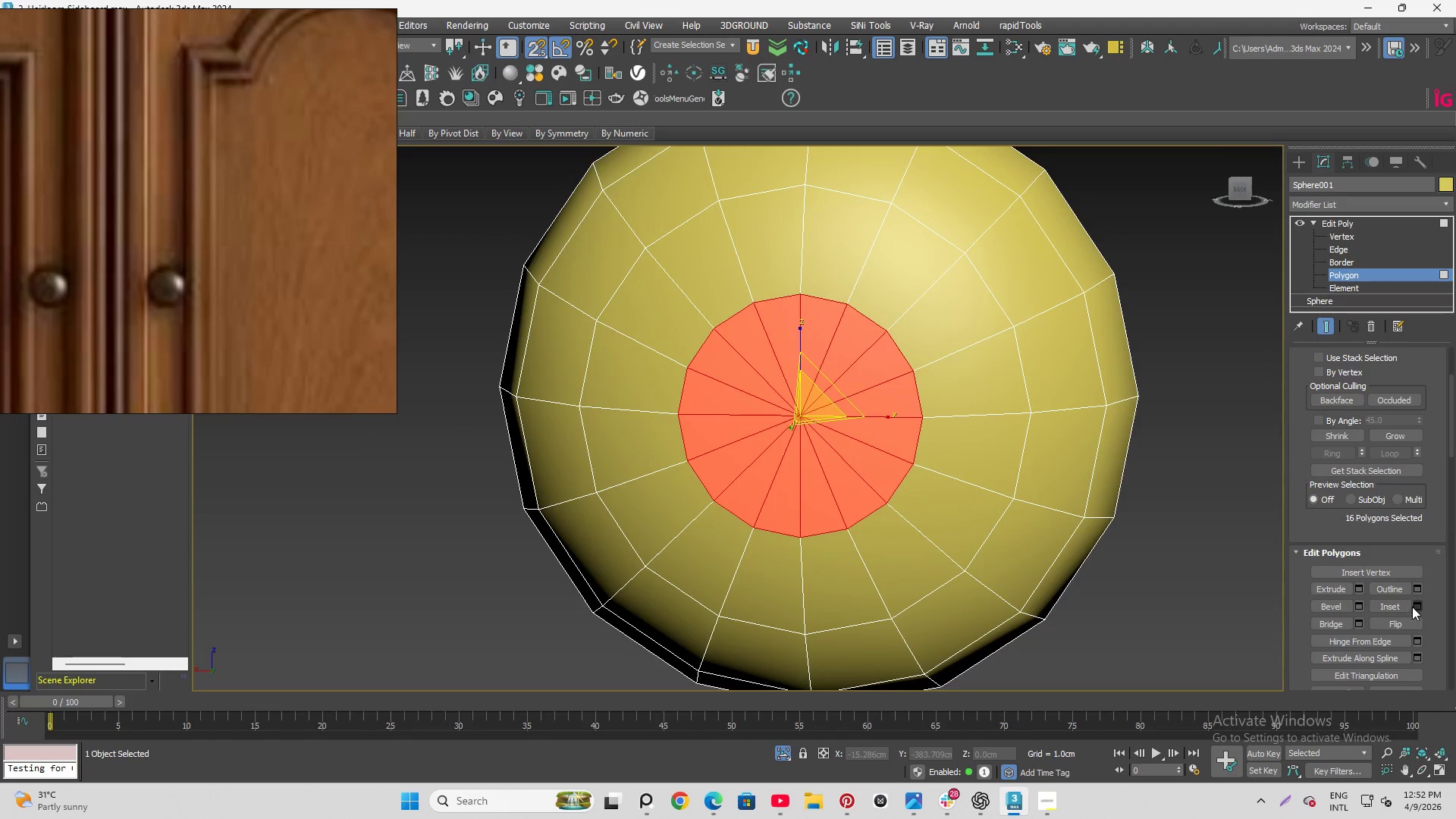 
left_click([1412, 607])
 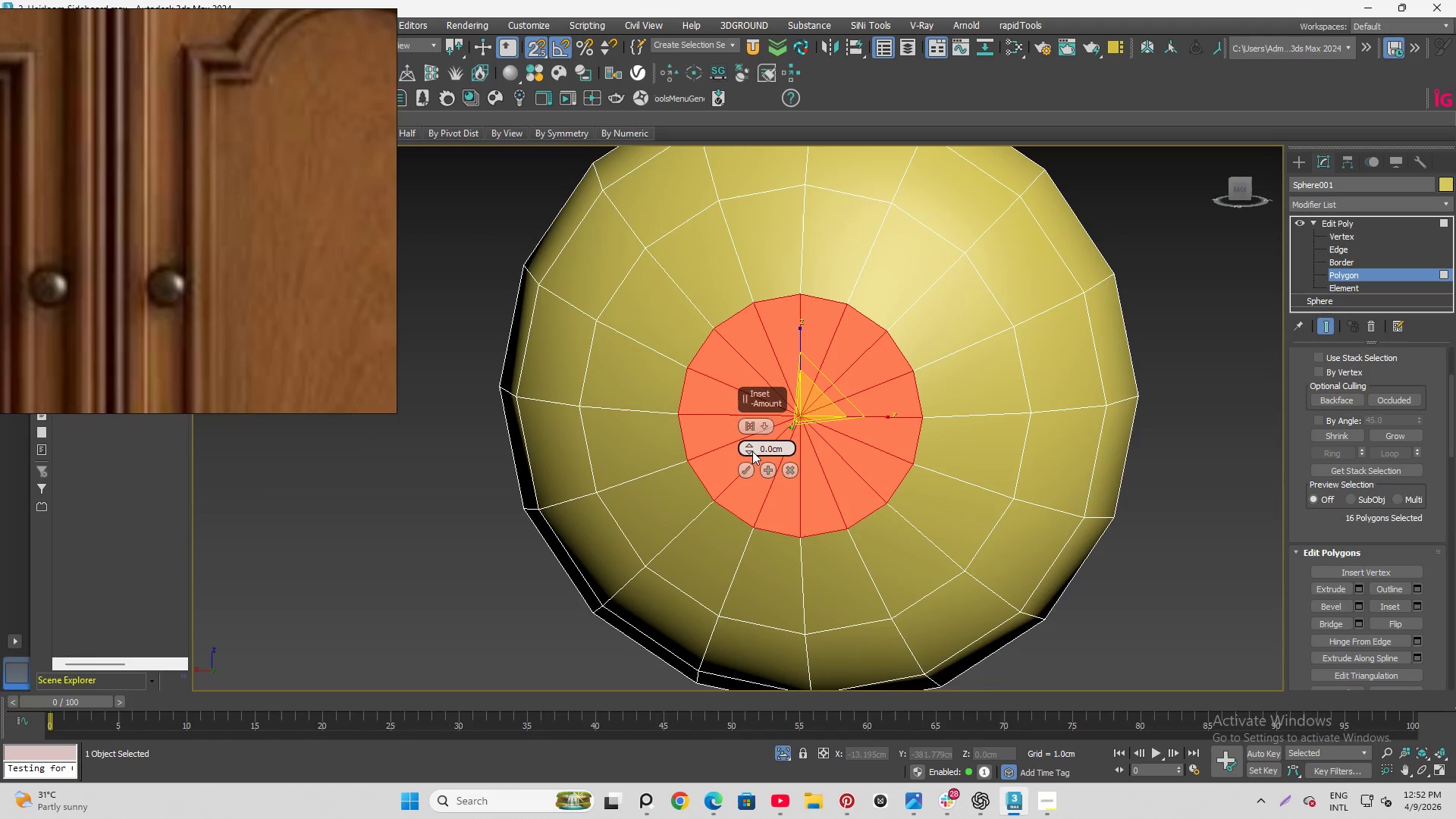 
left_click_drag(start_coordinate=[748, 454], to_coordinate=[736, 444])
 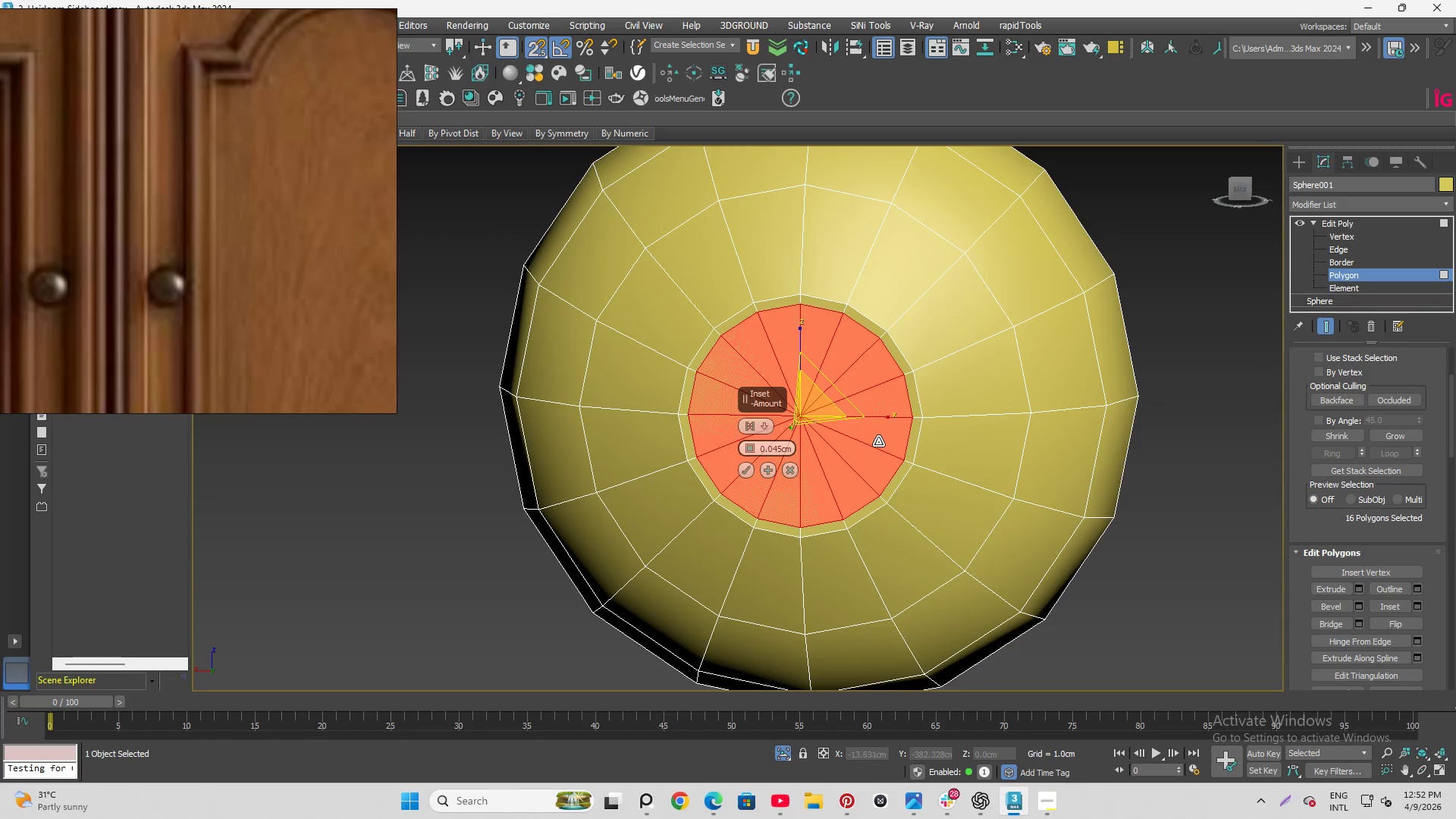 
hold_key(key=AltLeft, duration=1.5)
 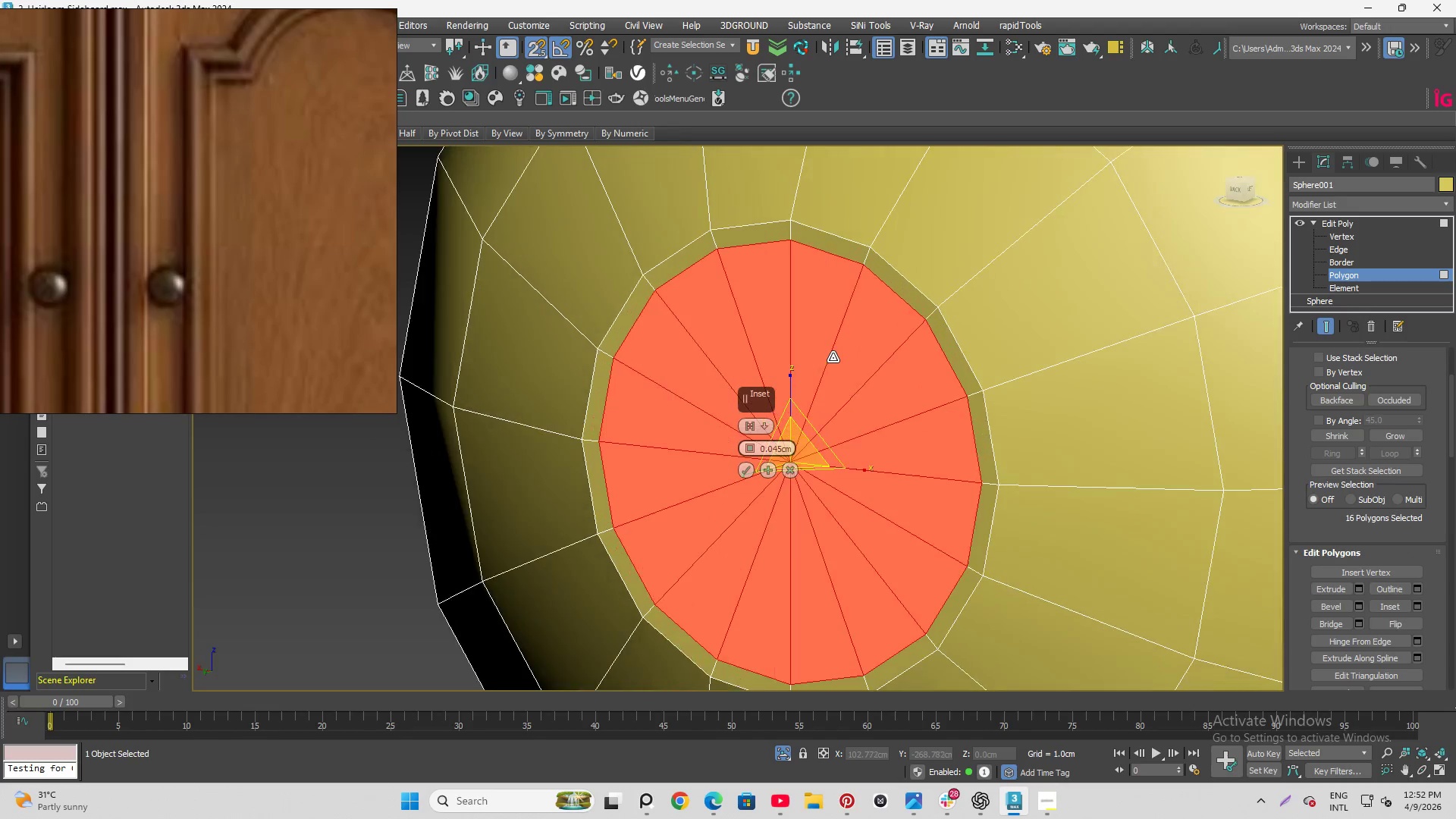 
key(Alt+AltLeft)
 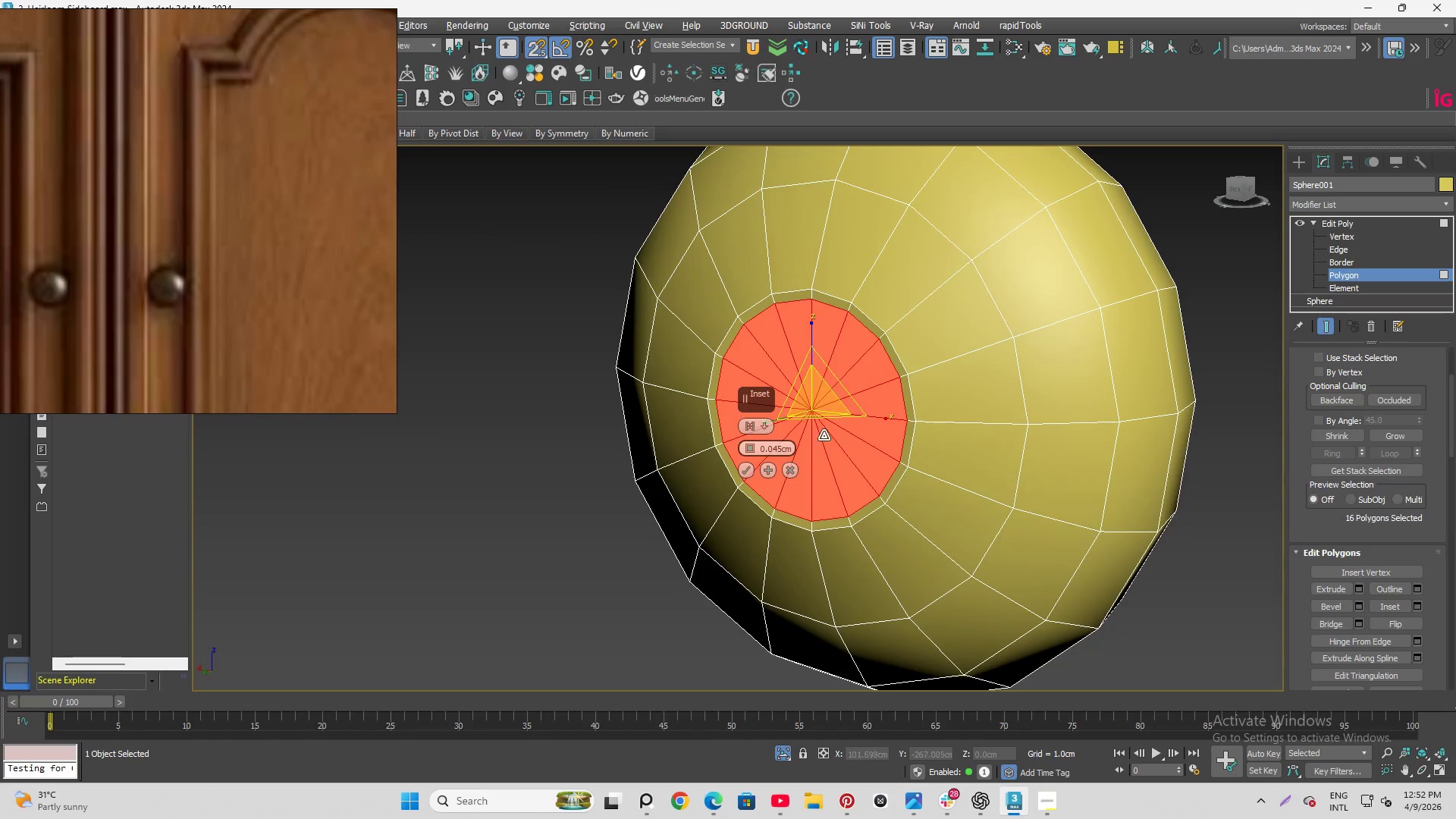 
key(Alt+AltLeft)
 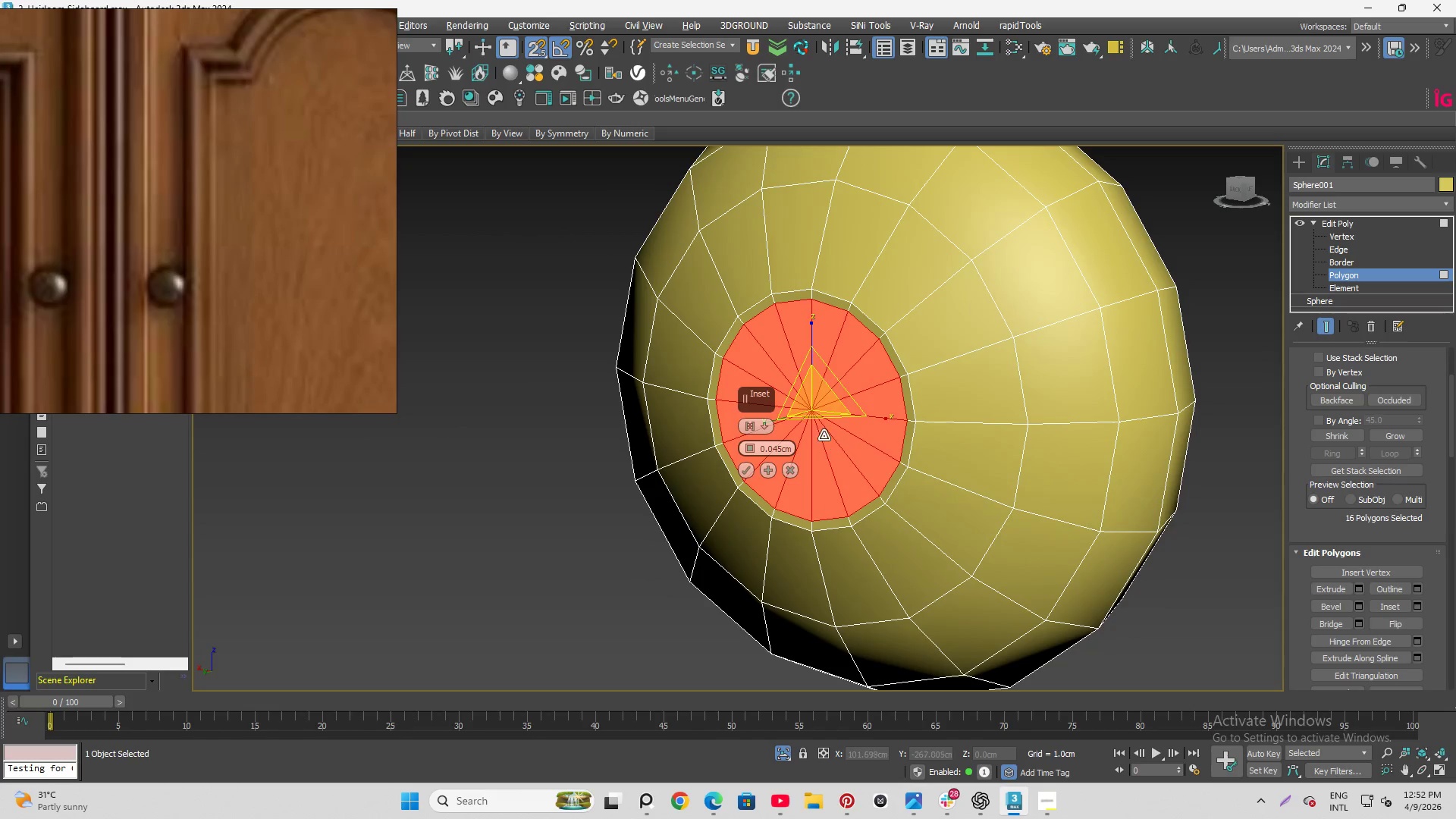 
key(Alt+AltLeft)
 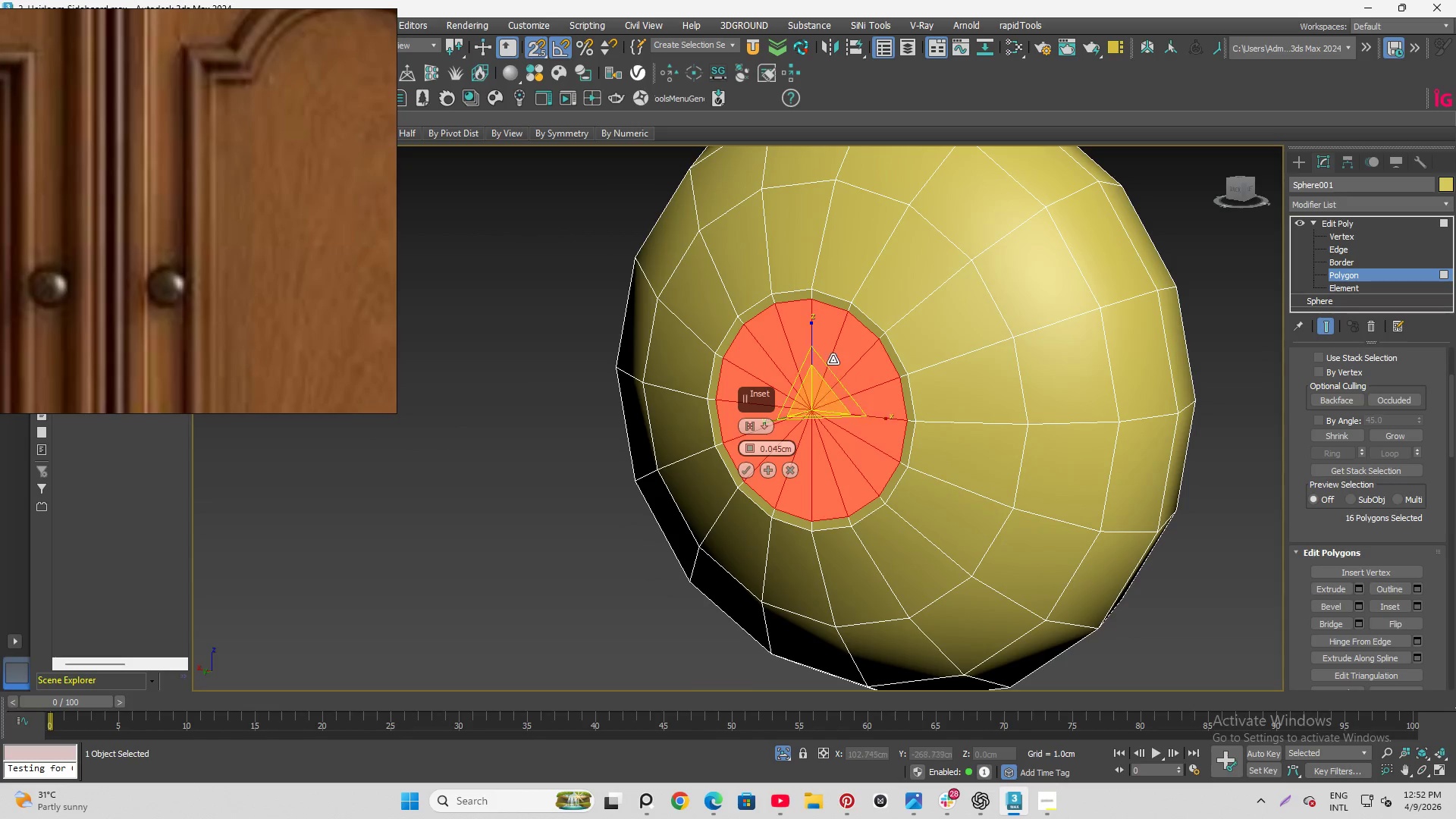 
scroll: coordinate [833, 357], scroll_direction: up, amount: 2.0
 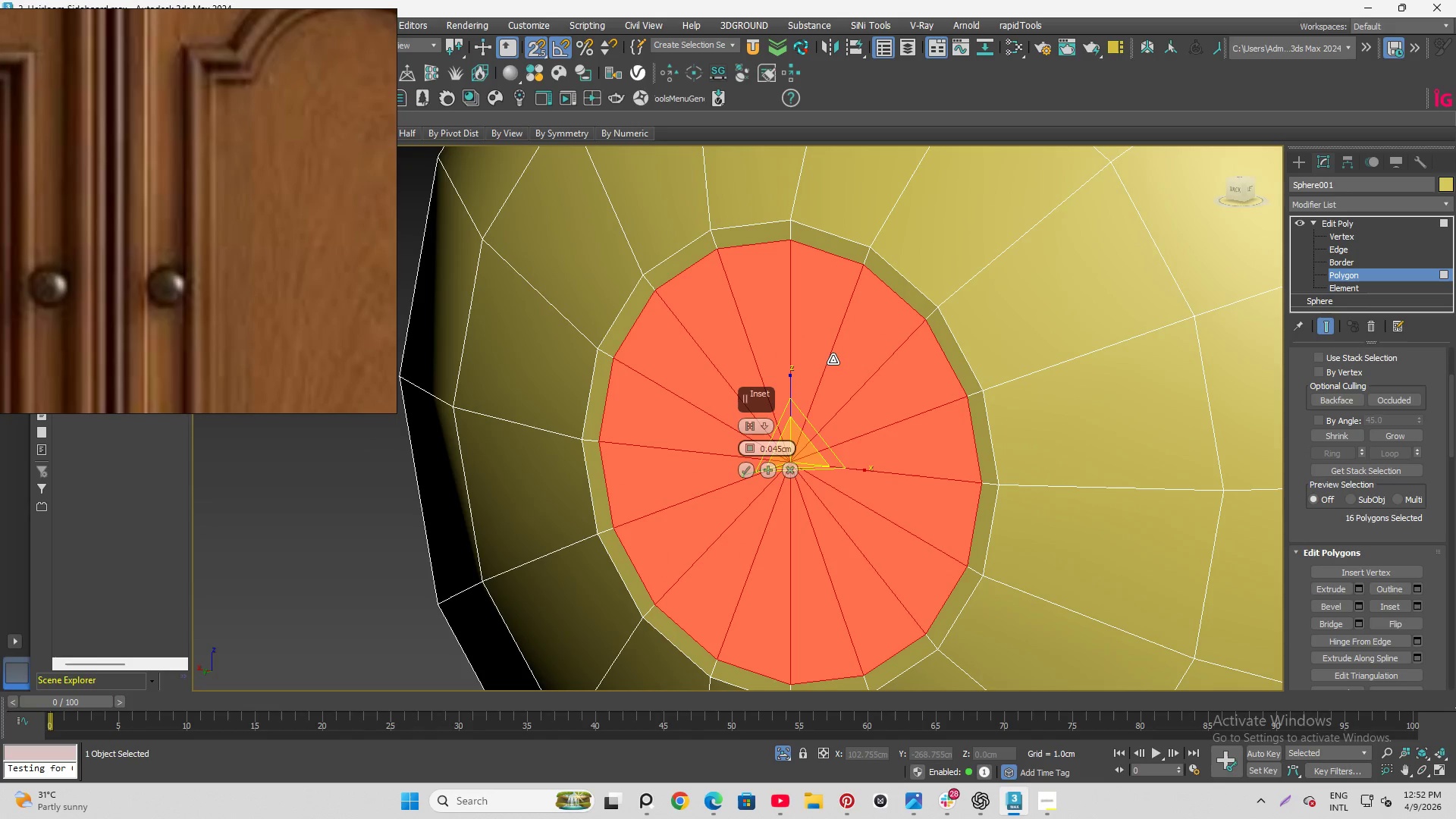 
scroll: coordinate [834, 359], scroll_direction: down, amount: 1.0
 